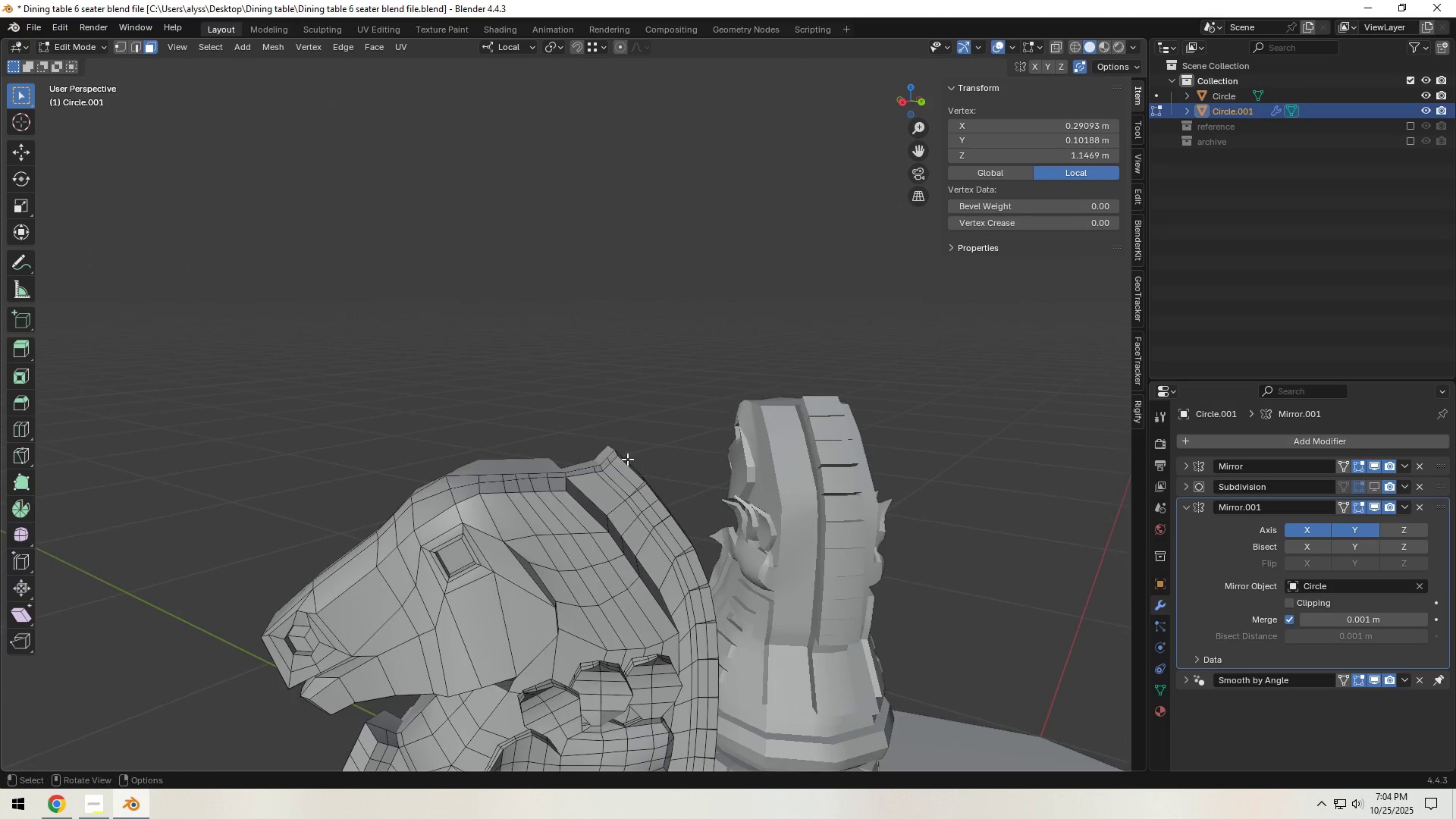 
scroll: coordinate [627, 468], scroll_direction: up, amount: 4.0
 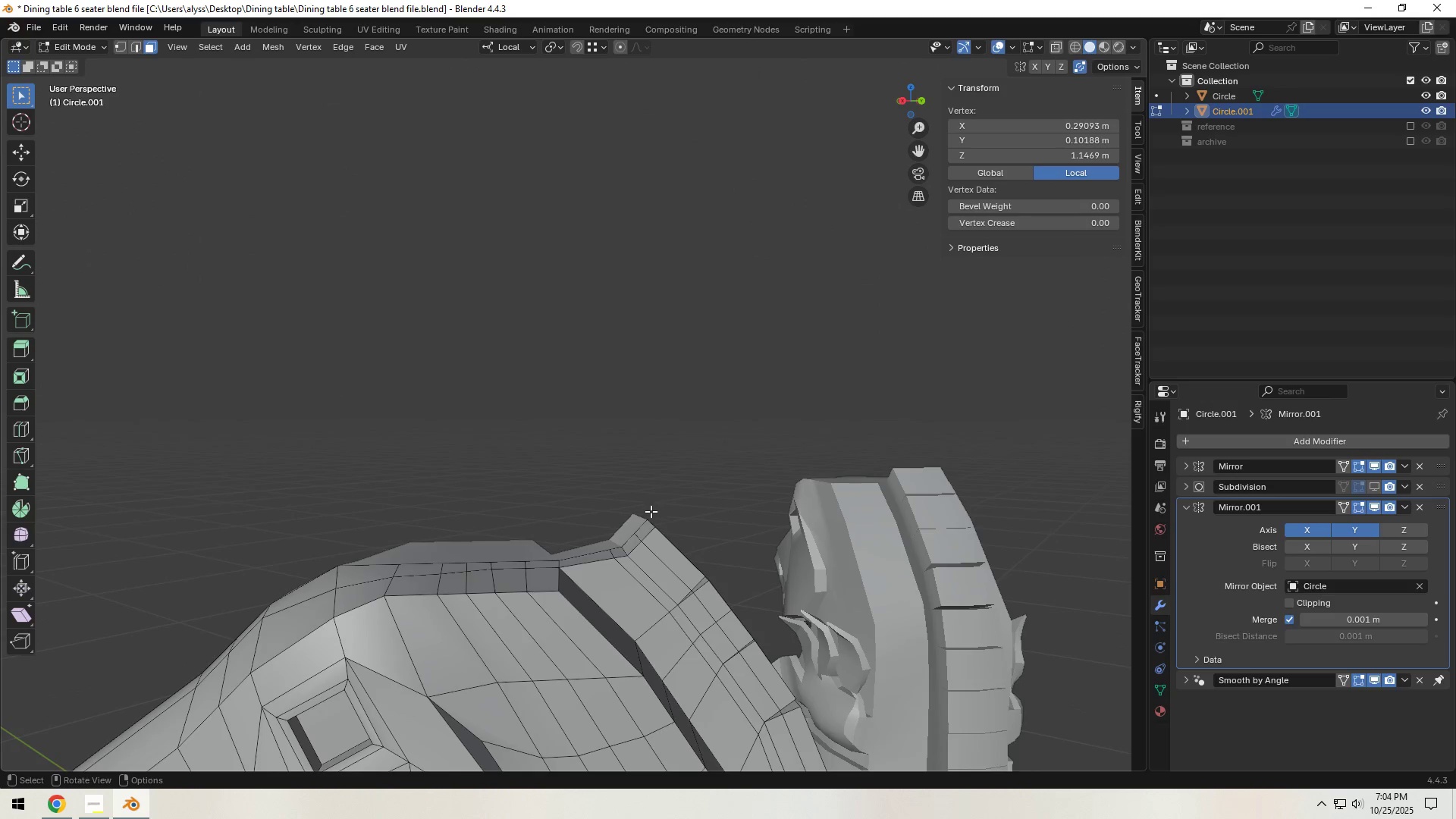 
left_click([651, 524])
 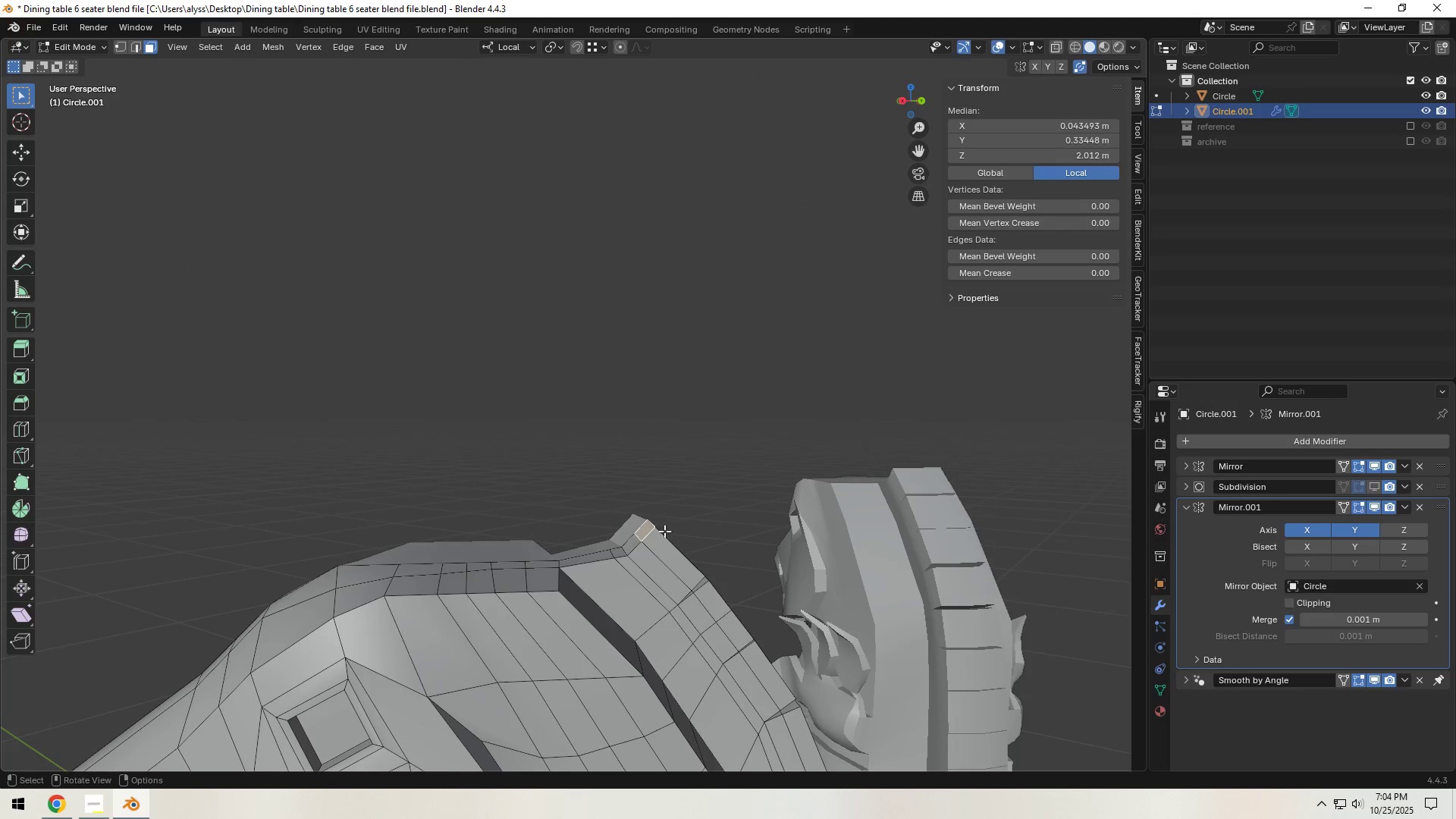 
key(2)
 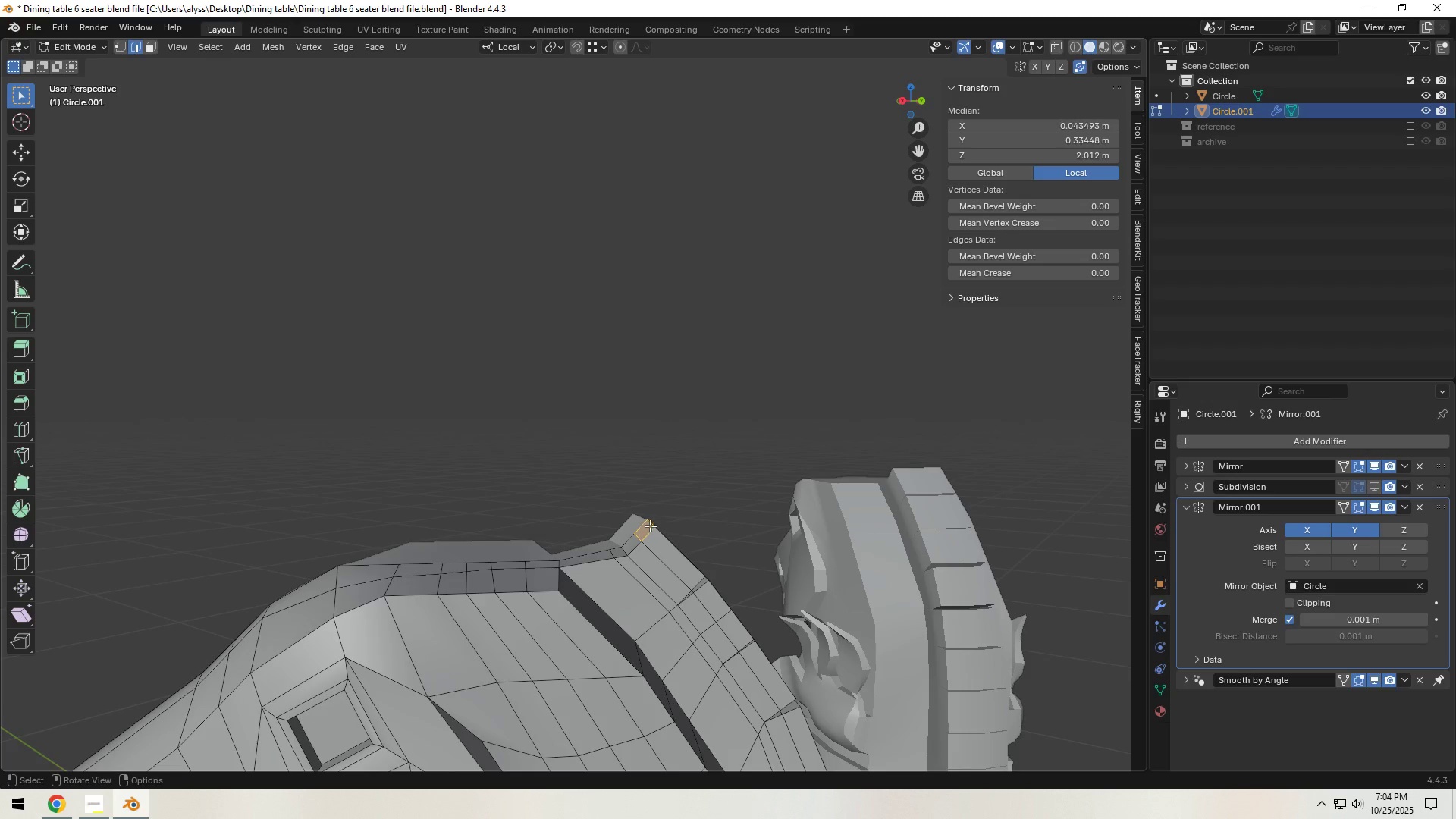 
left_click([650, 526])
 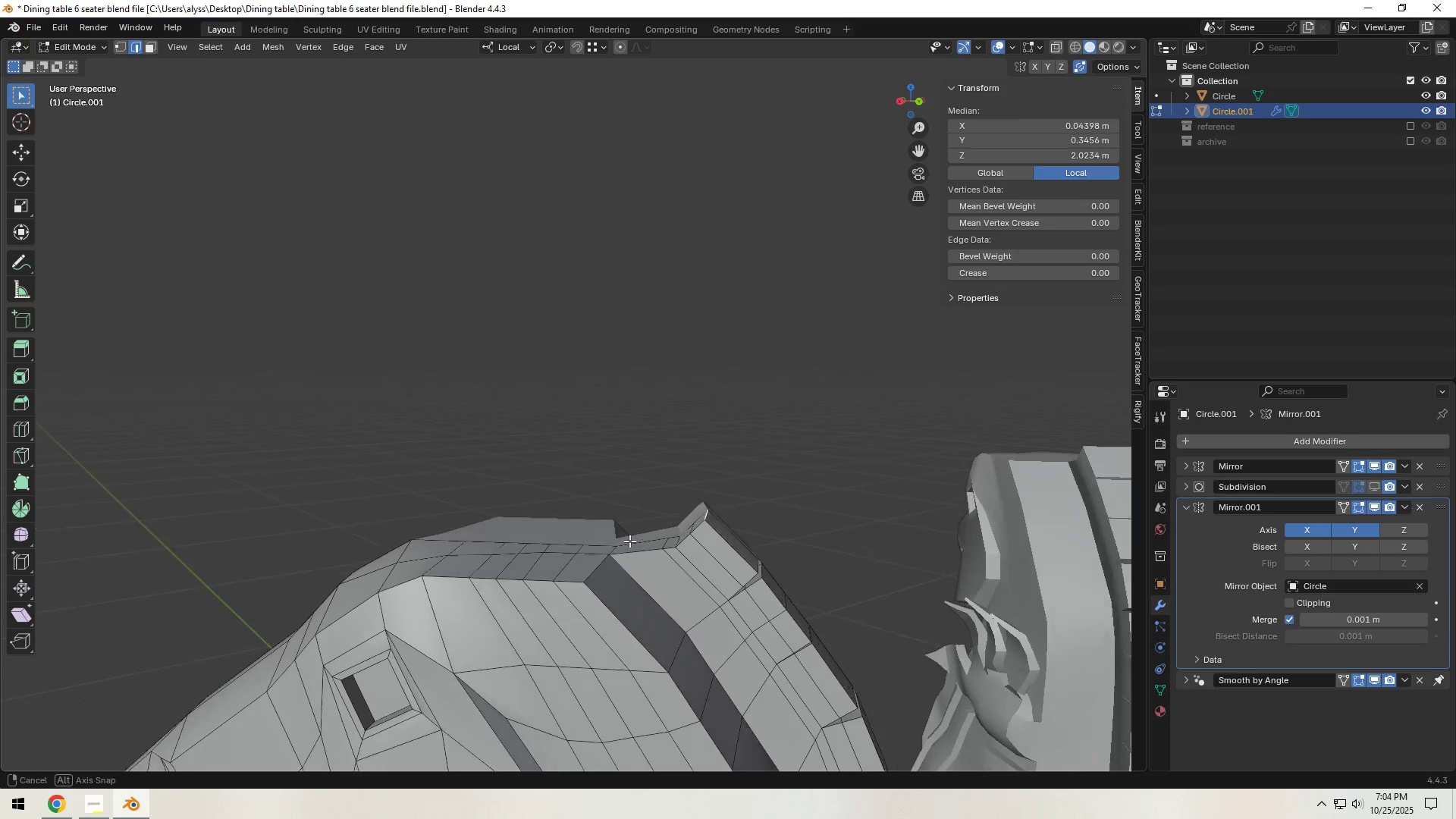 
hold_key(key=ShiftLeft, duration=0.36)
 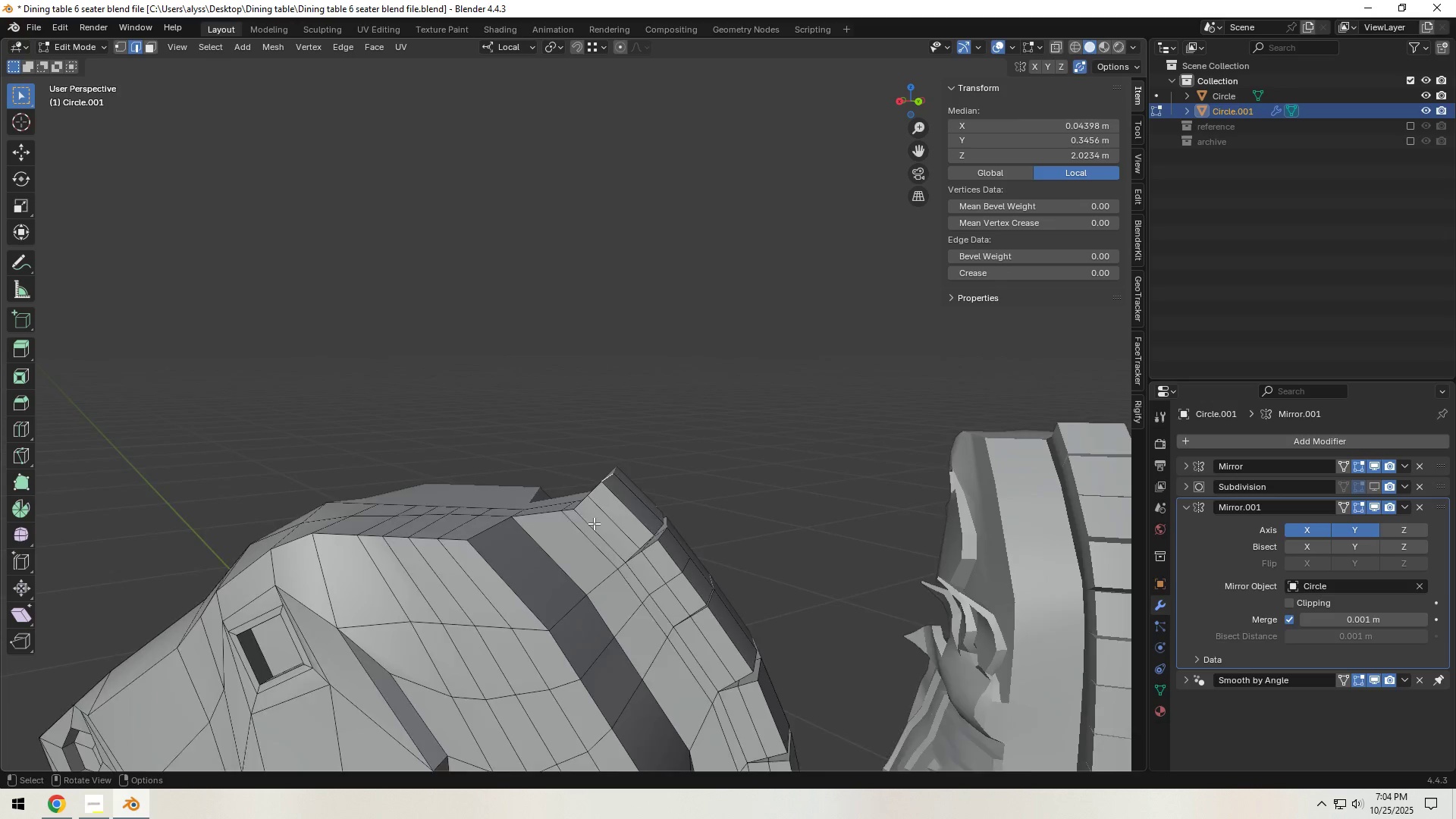 
scroll: coordinate [593, 525], scroll_direction: up, amount: 3.0
 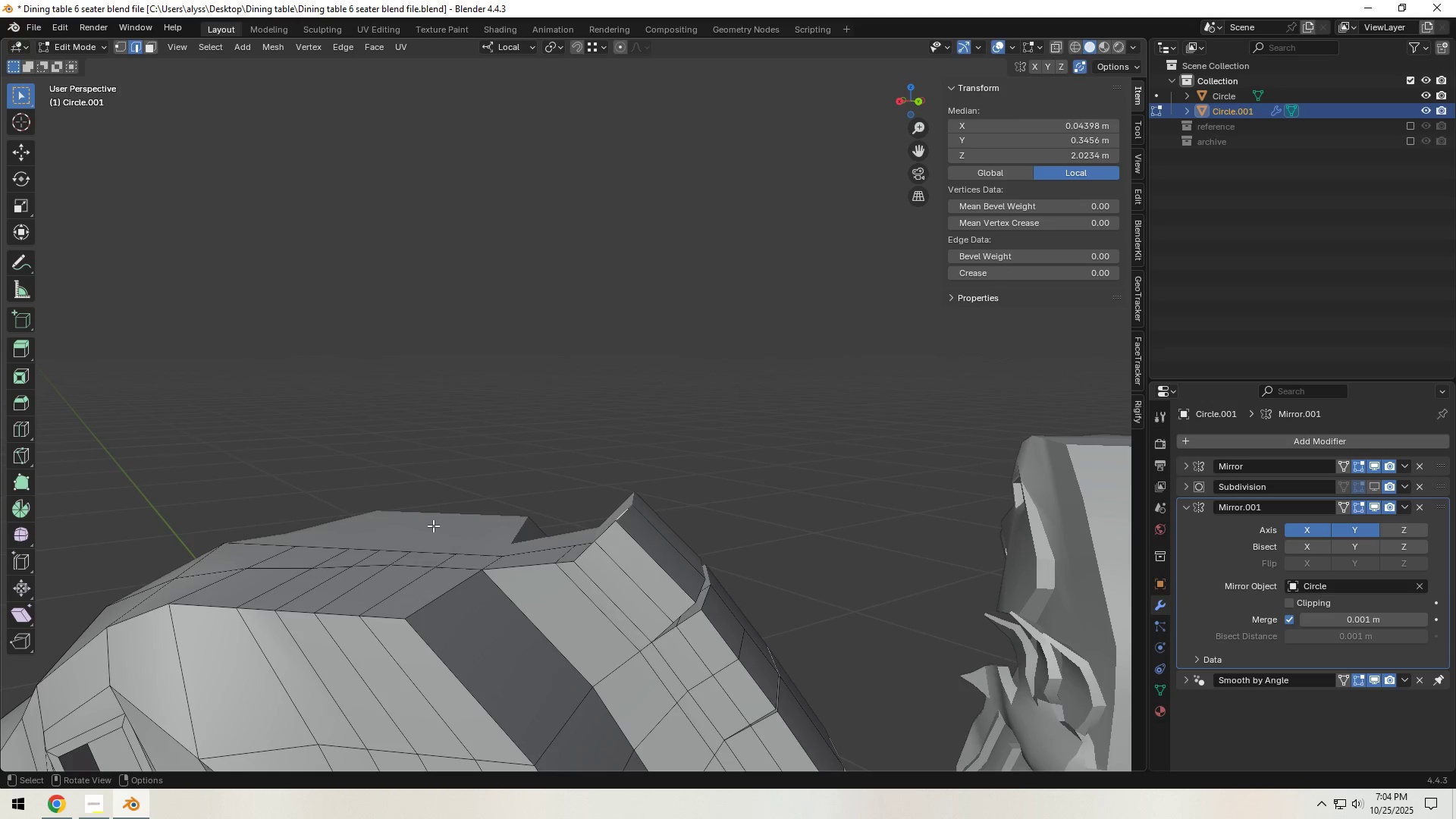 
type(gg)
 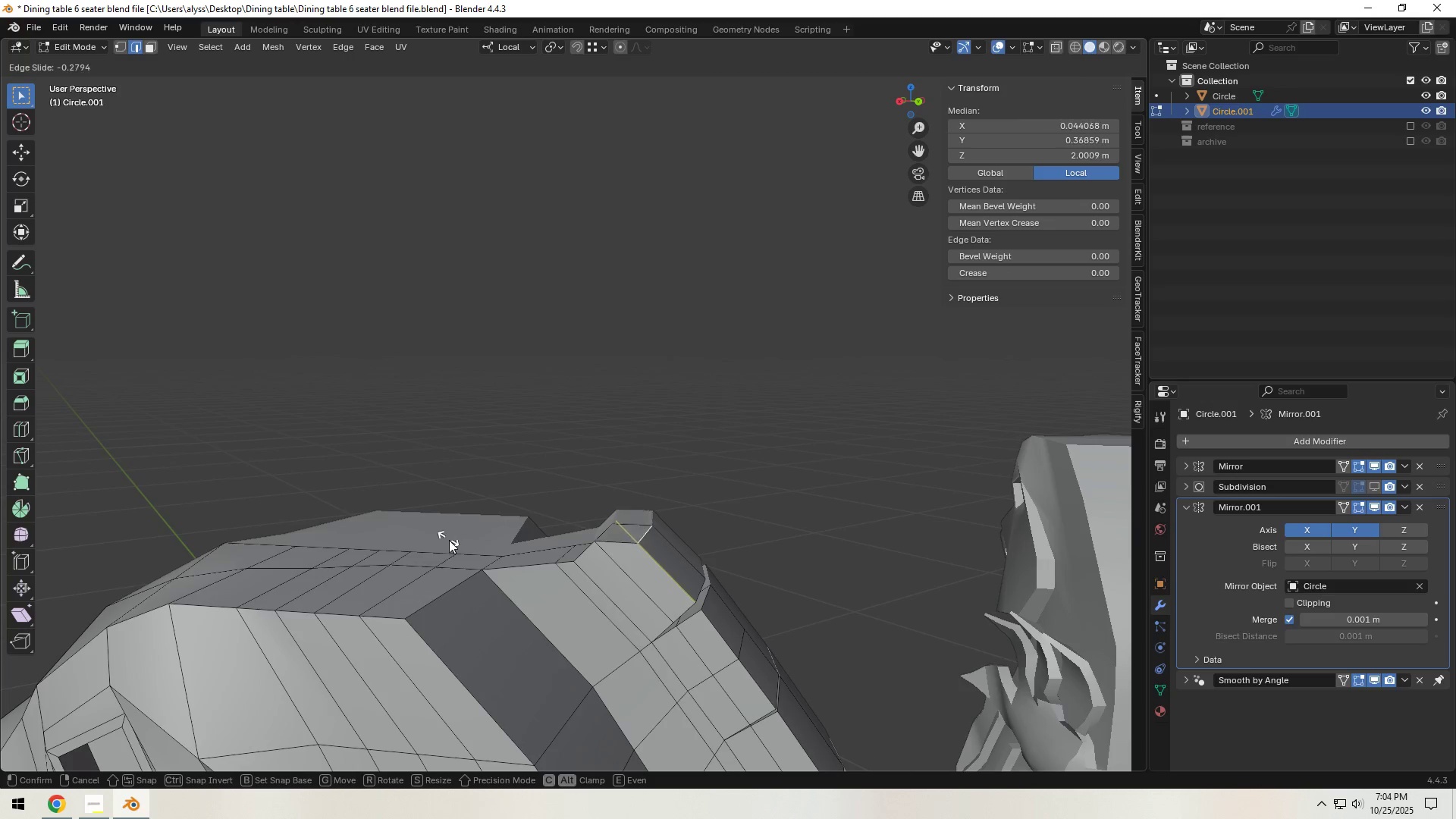 
hold_key(key=ControlLeft, duration=1.53)
 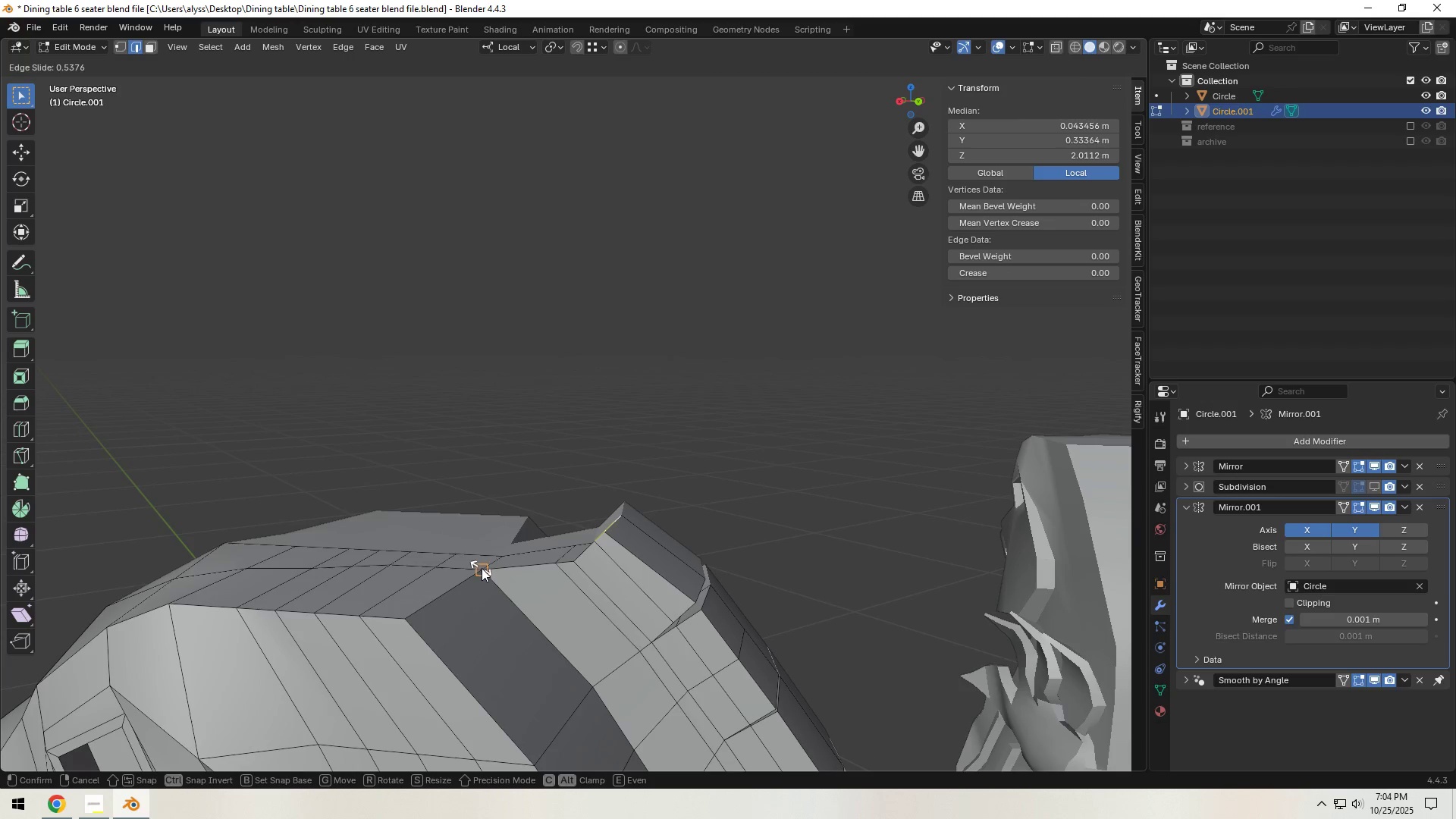 
hold_key(key=ControlLeft, duration=1.52)
 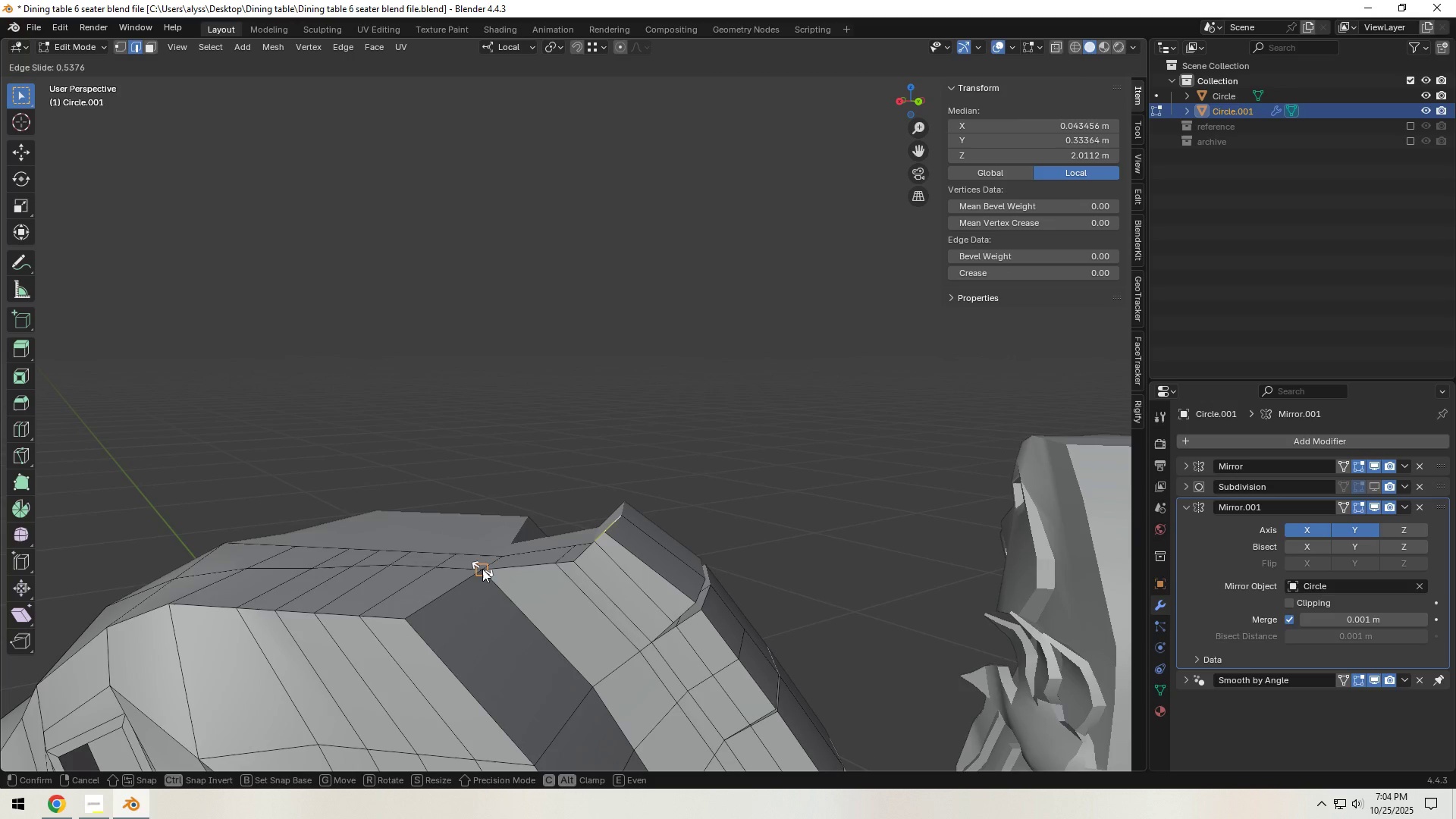 
hold_key(key=ControlLeft, duration=1.04)
right_click([482, 569])
 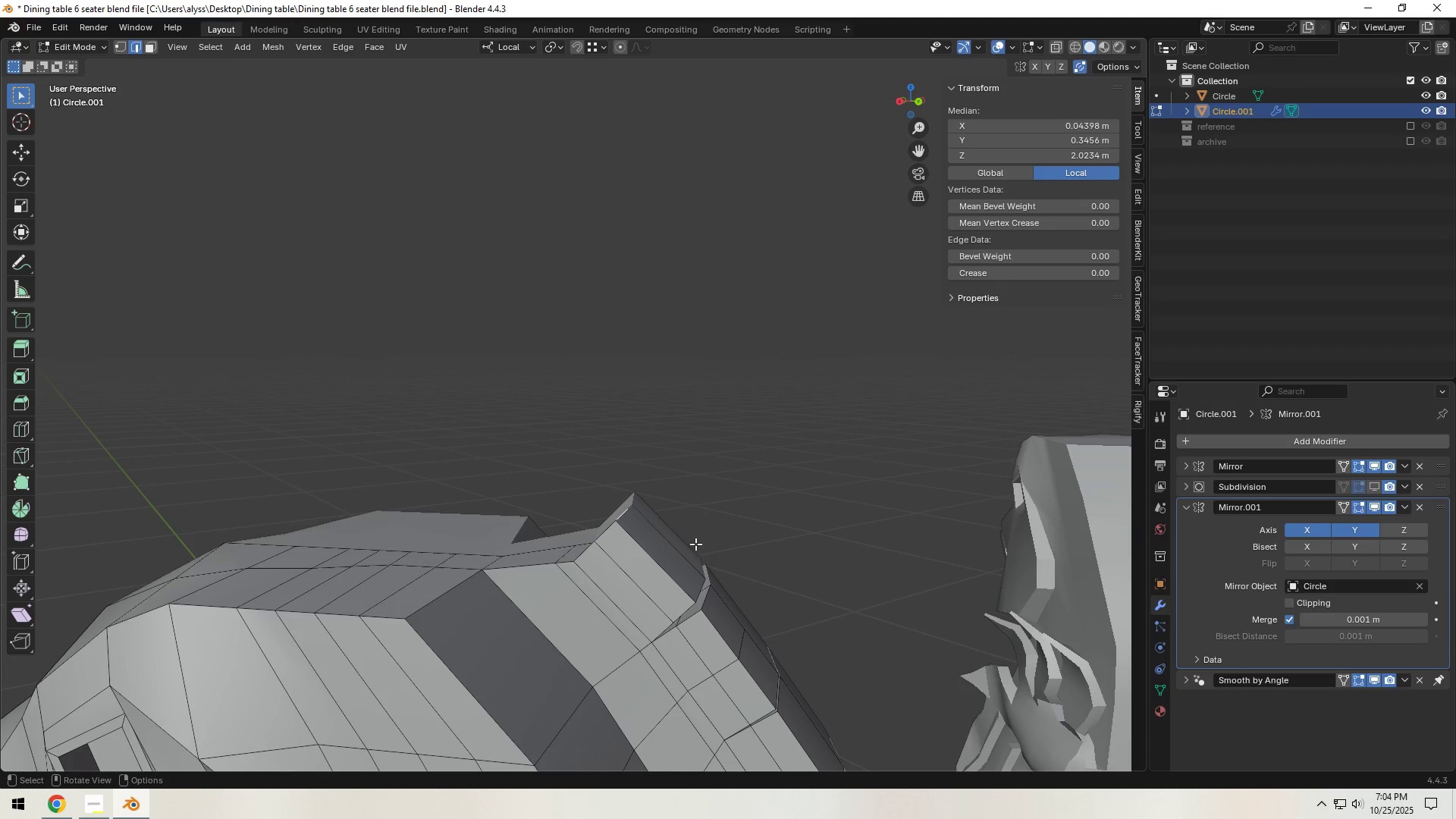 
type(gg)
 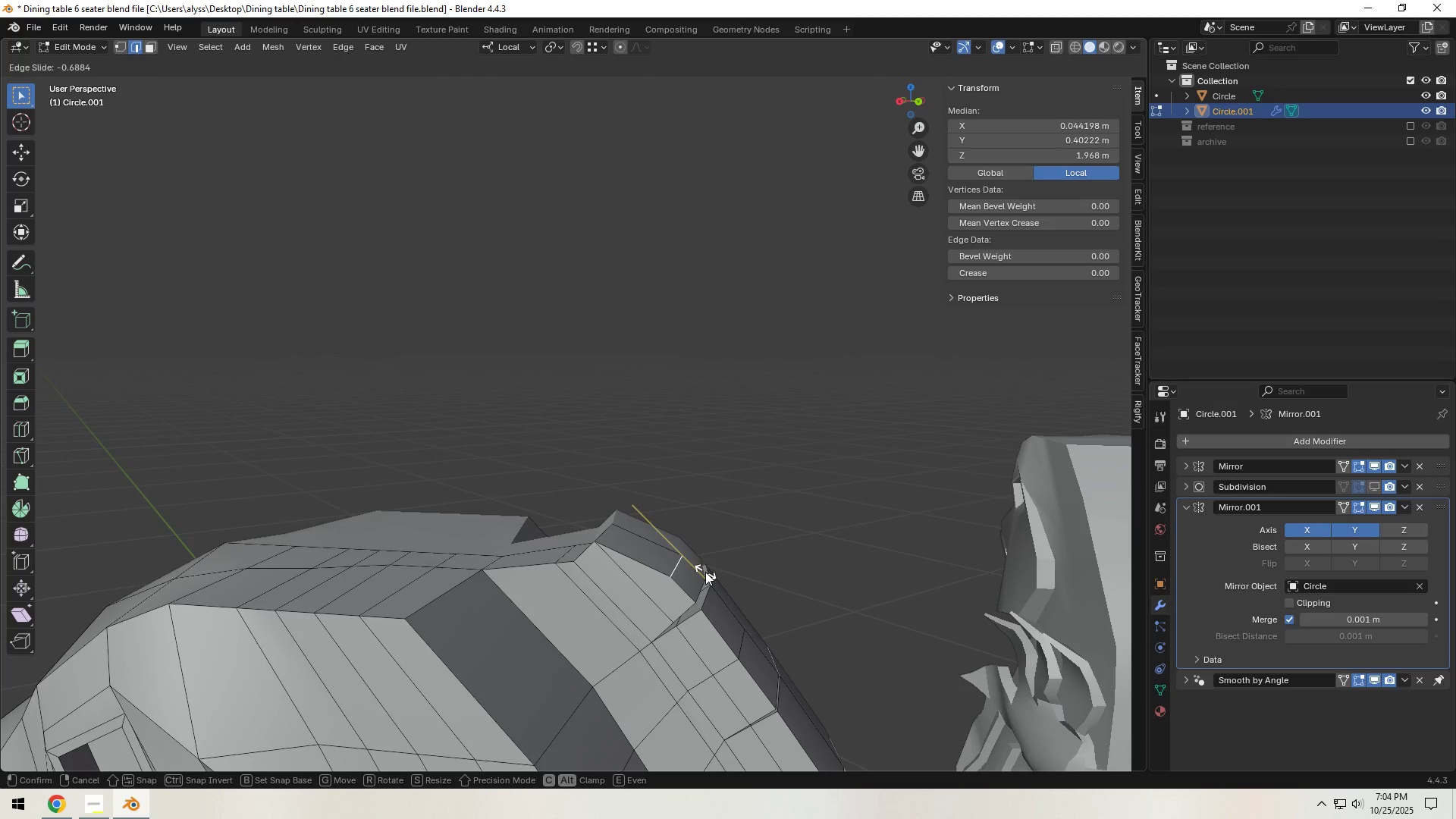 
left_click([705, 572])
 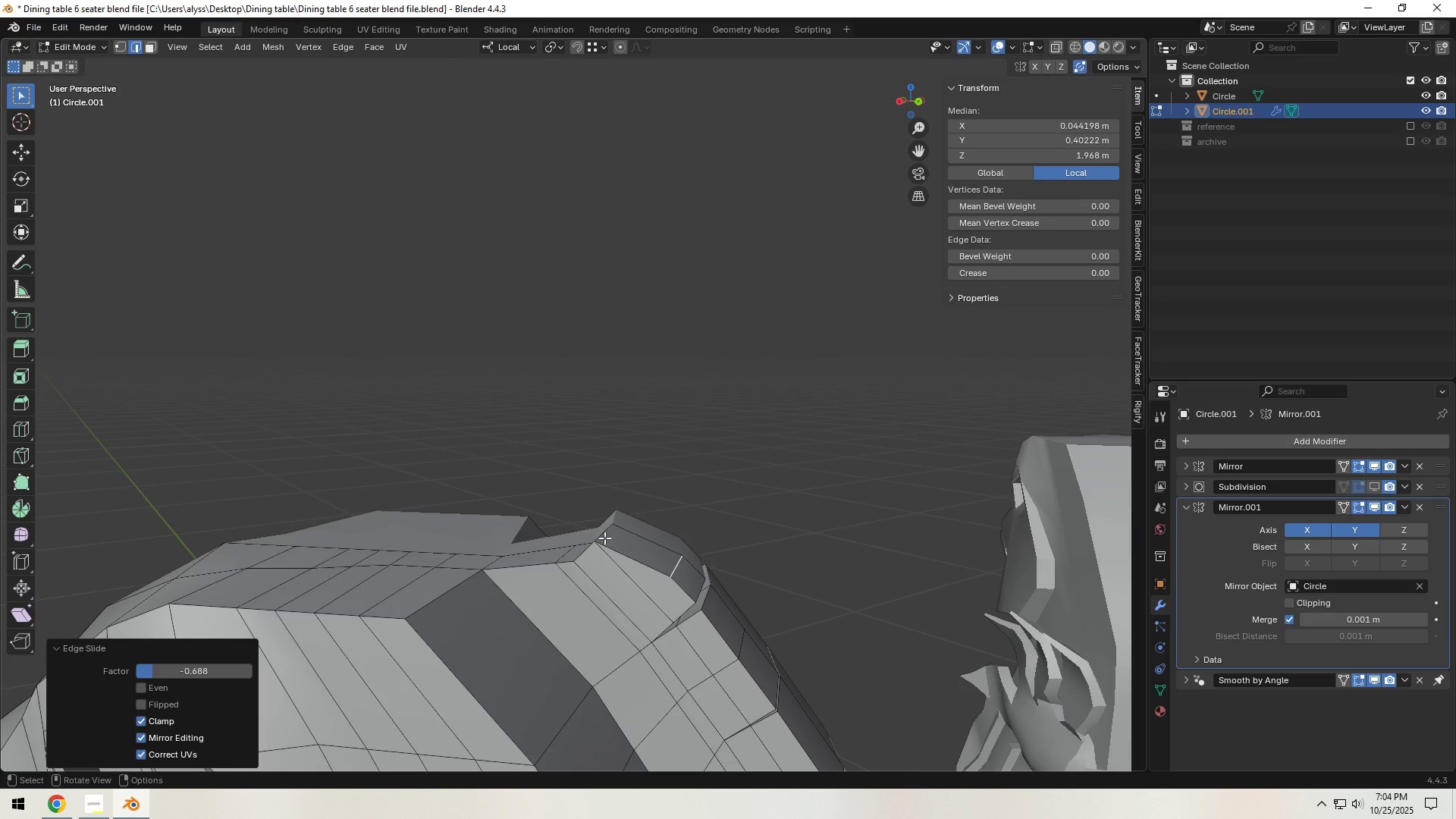 
left_click([603, 535])
 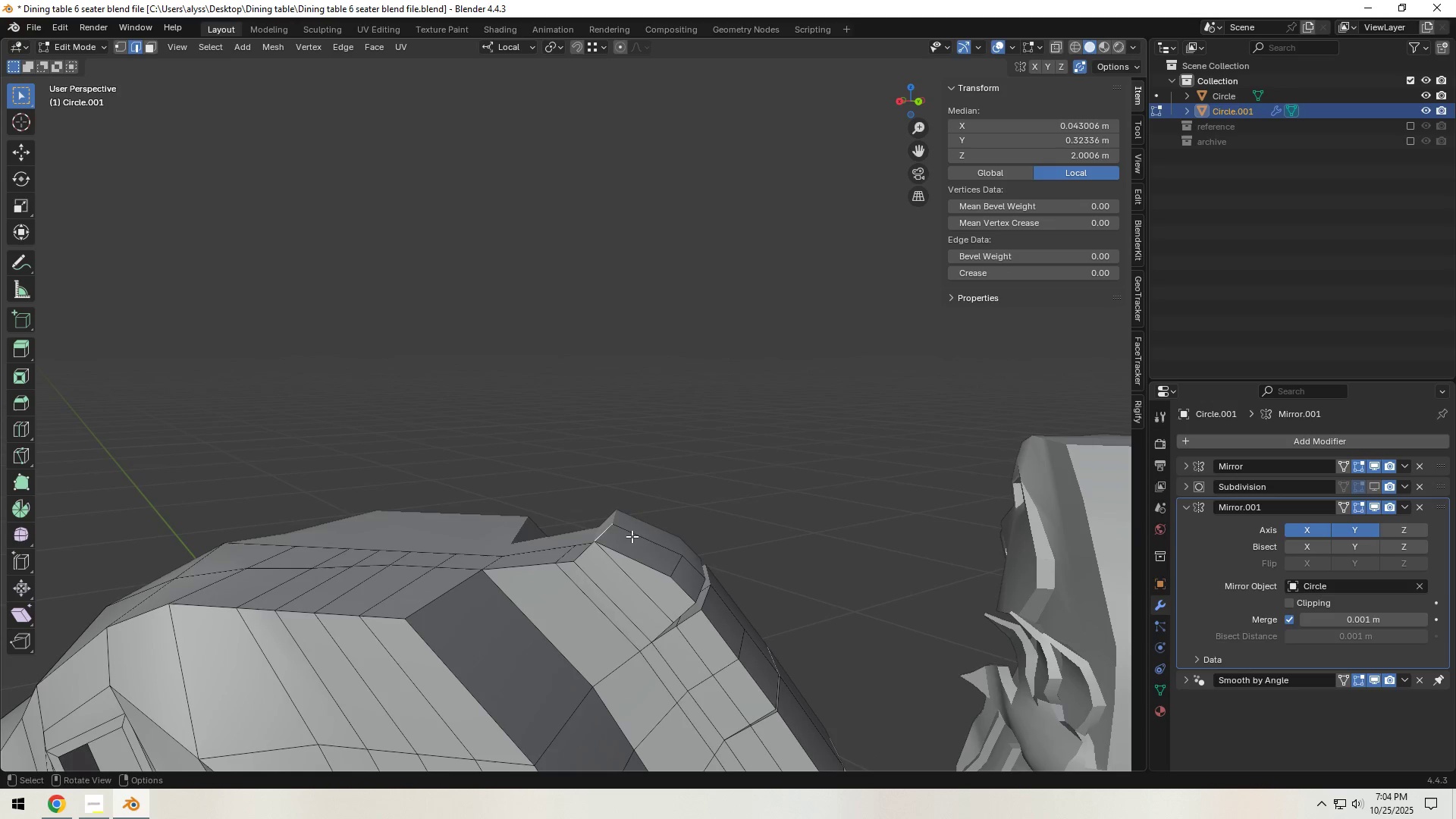 
type(gg)
 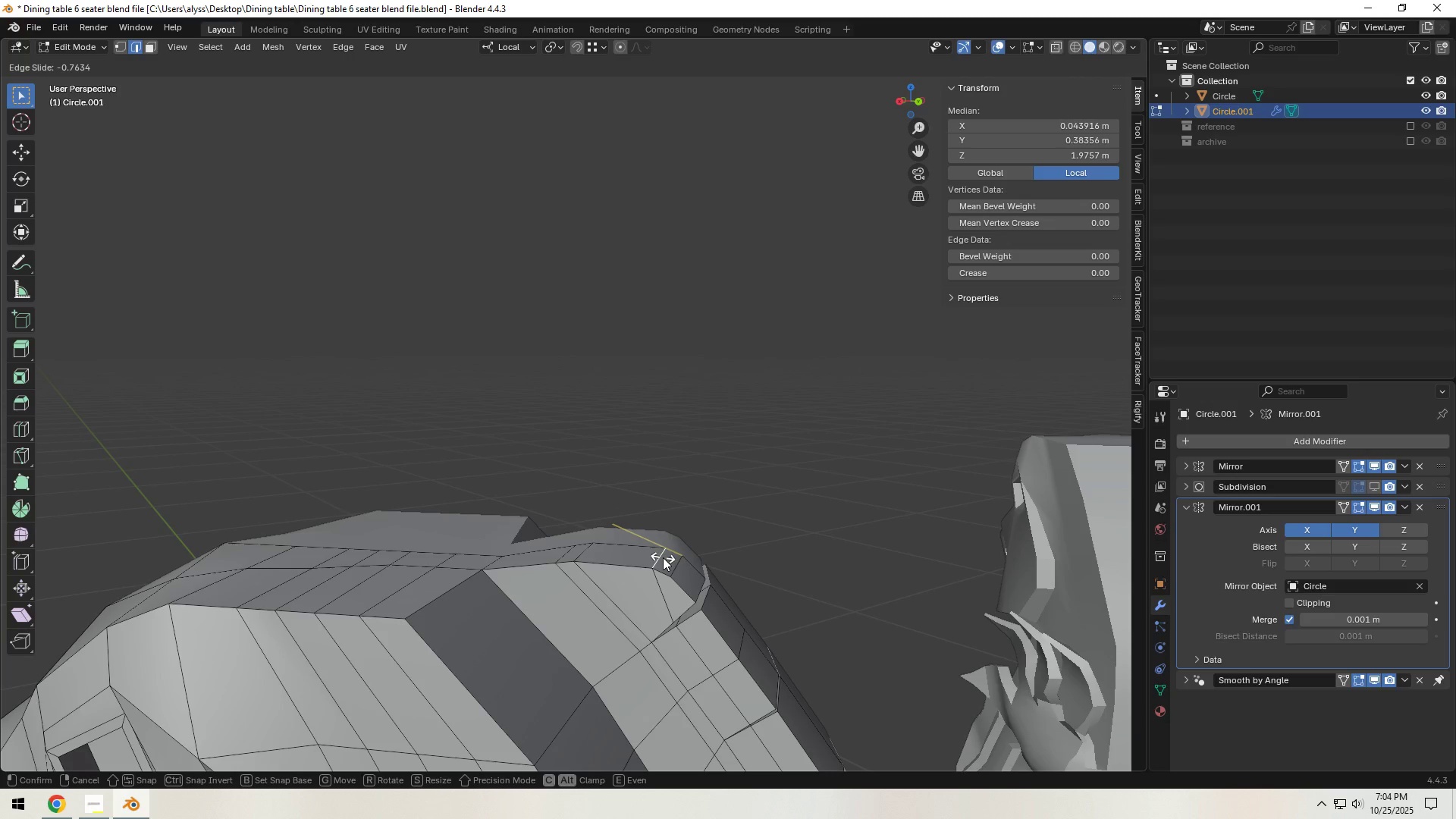 
left_click([663, 557])
 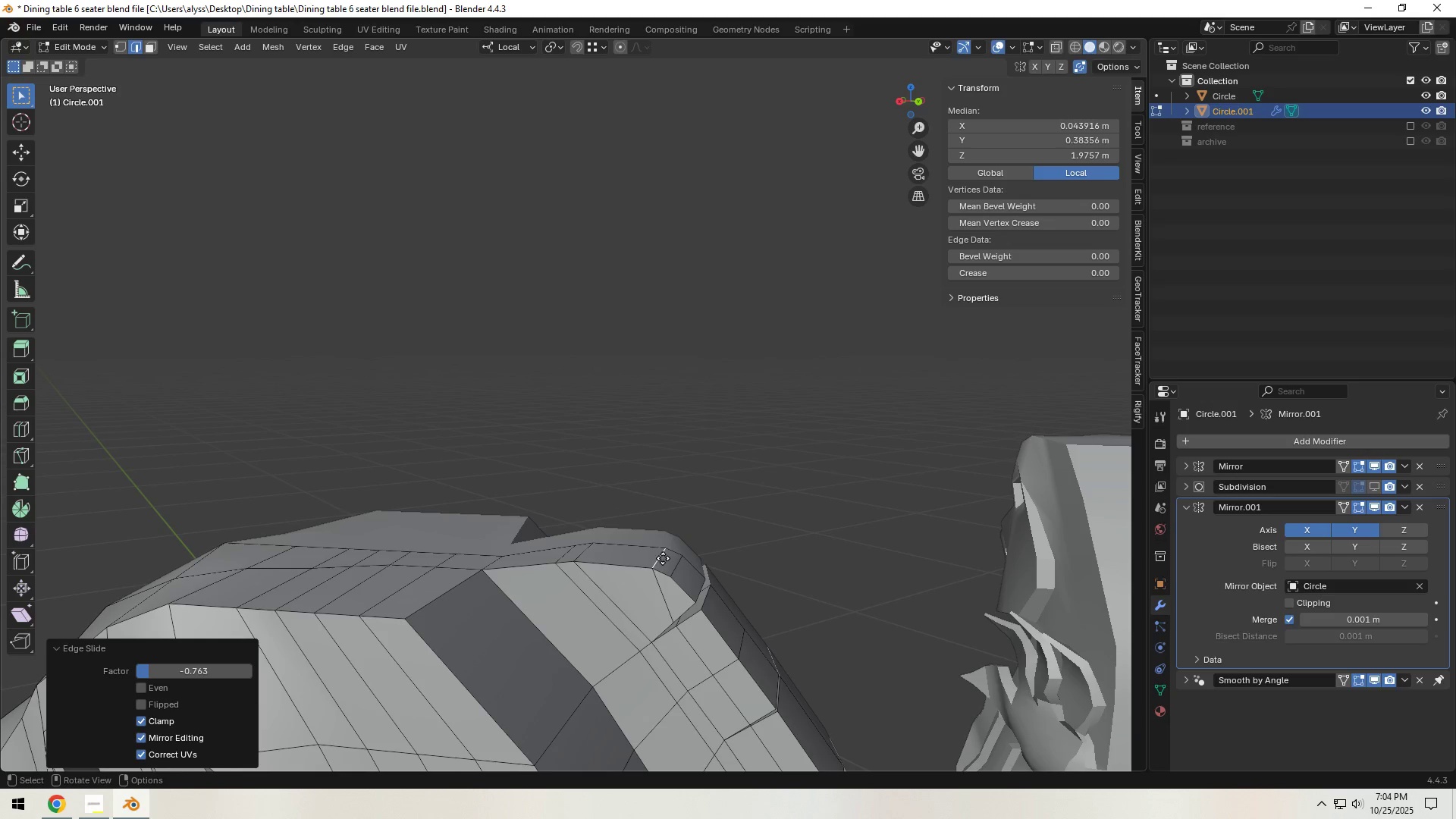 
type(gg)
 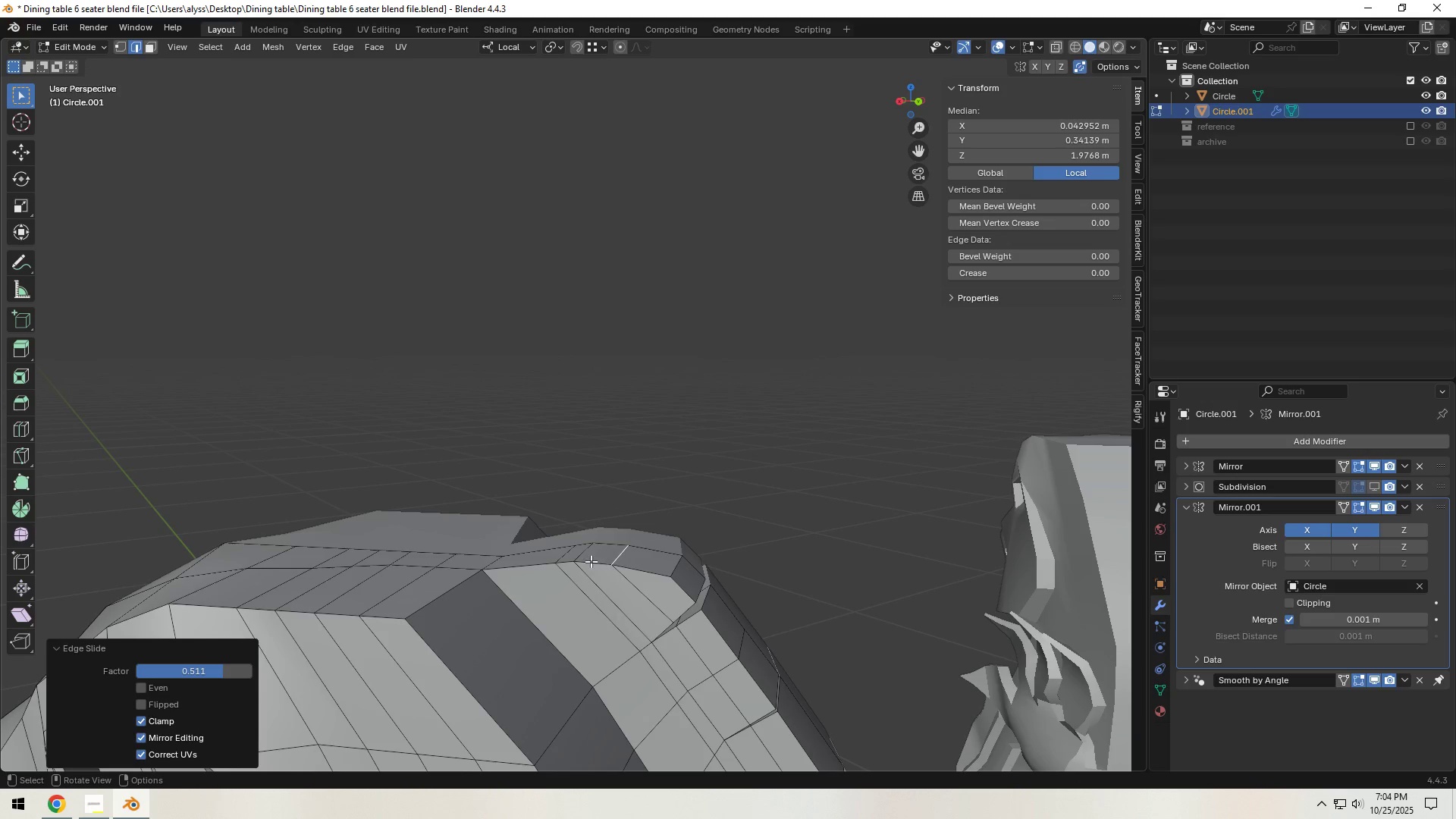 
double_click([579, 556])
 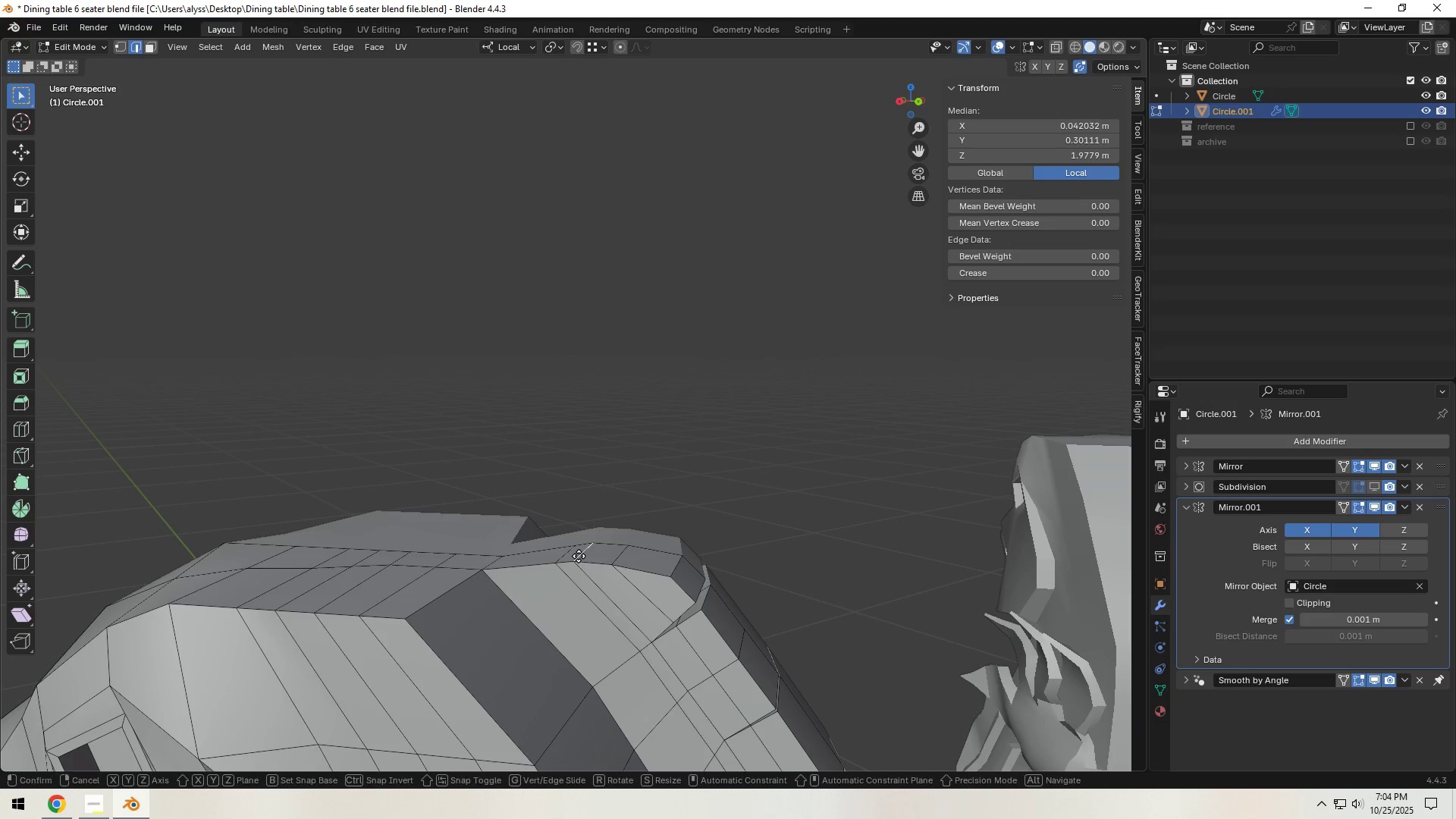 
type(gg)
 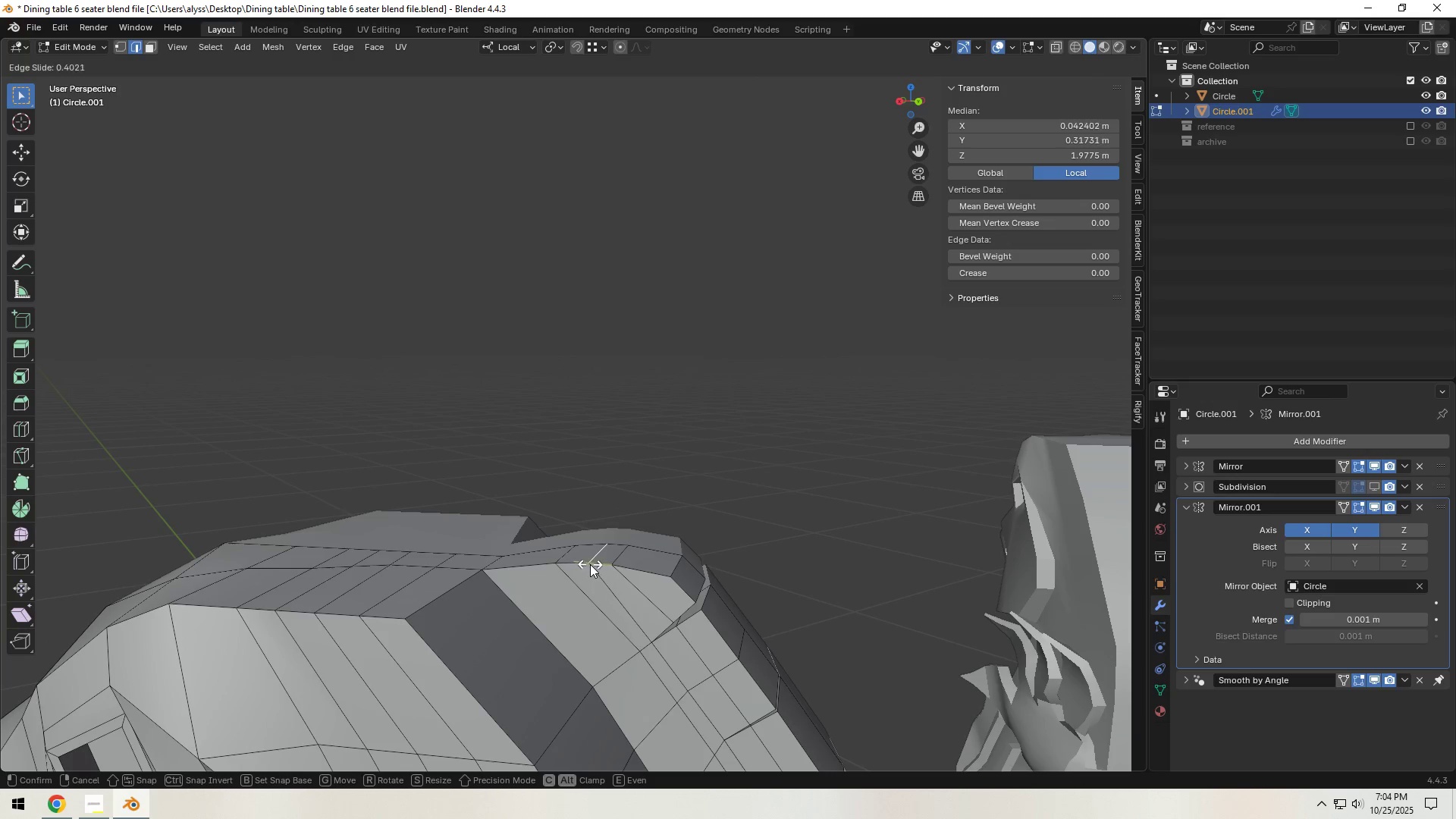 
left_click([591, 565])
 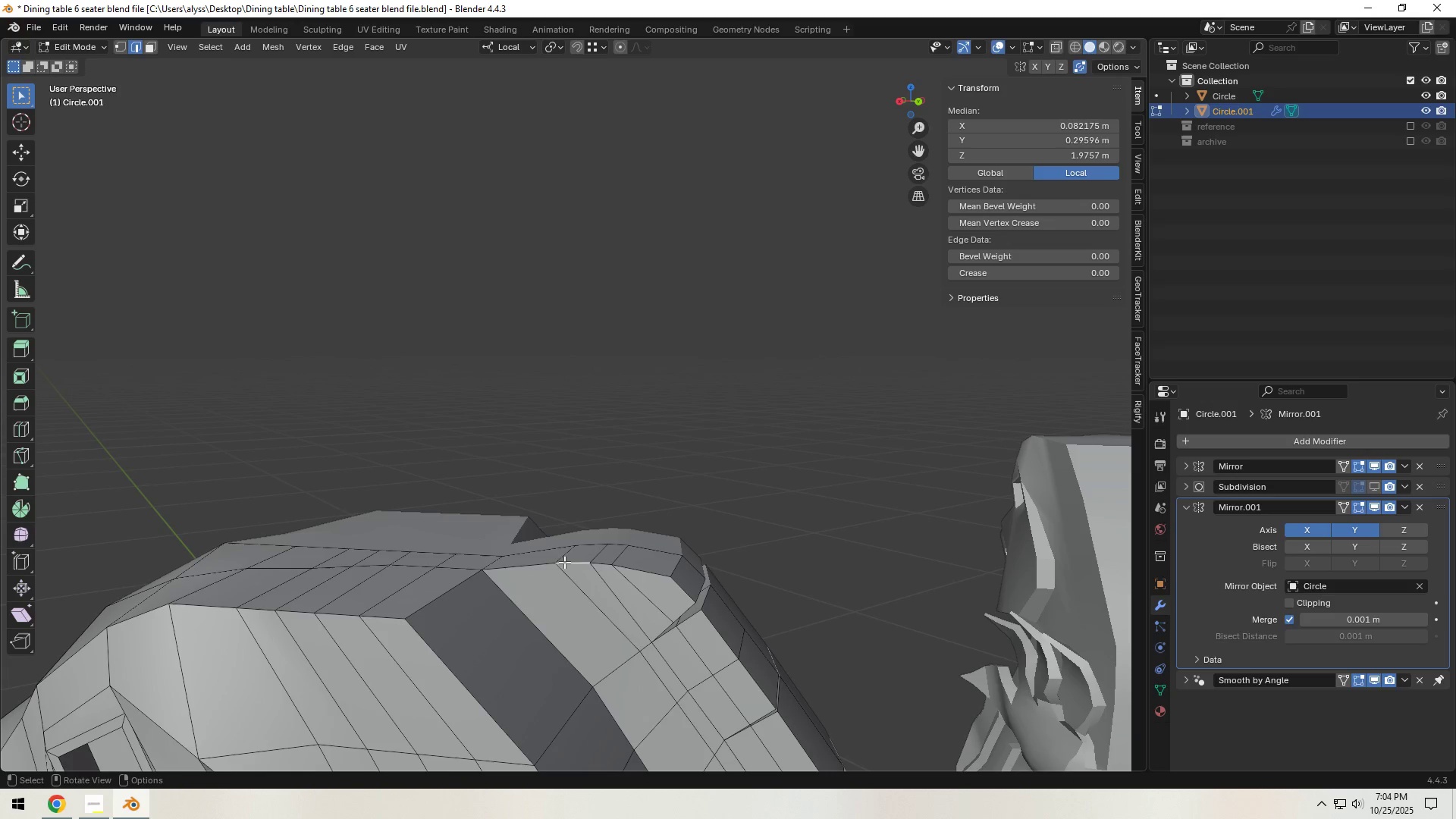 
key(G)
 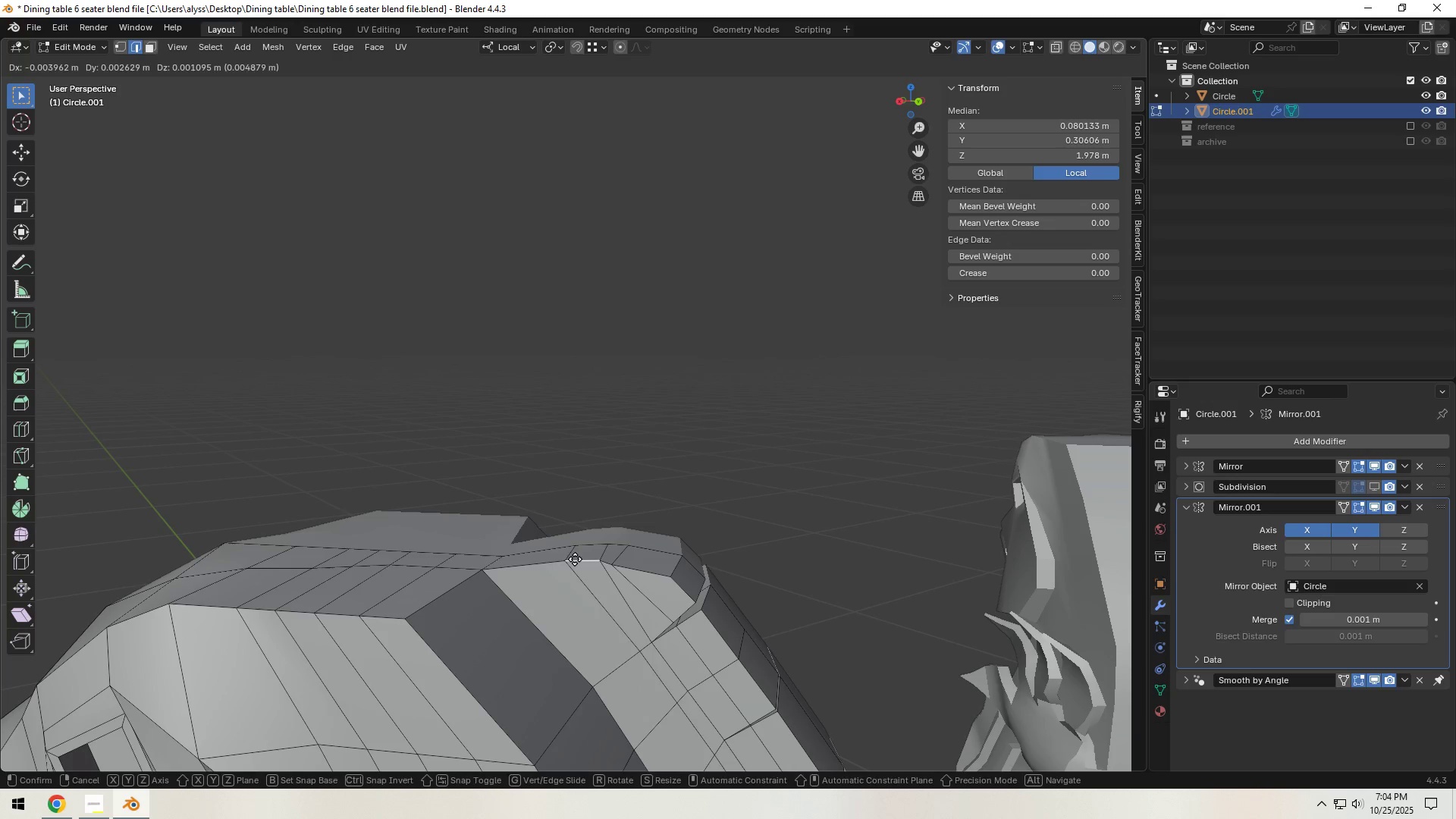 
right_click([575, 559])
 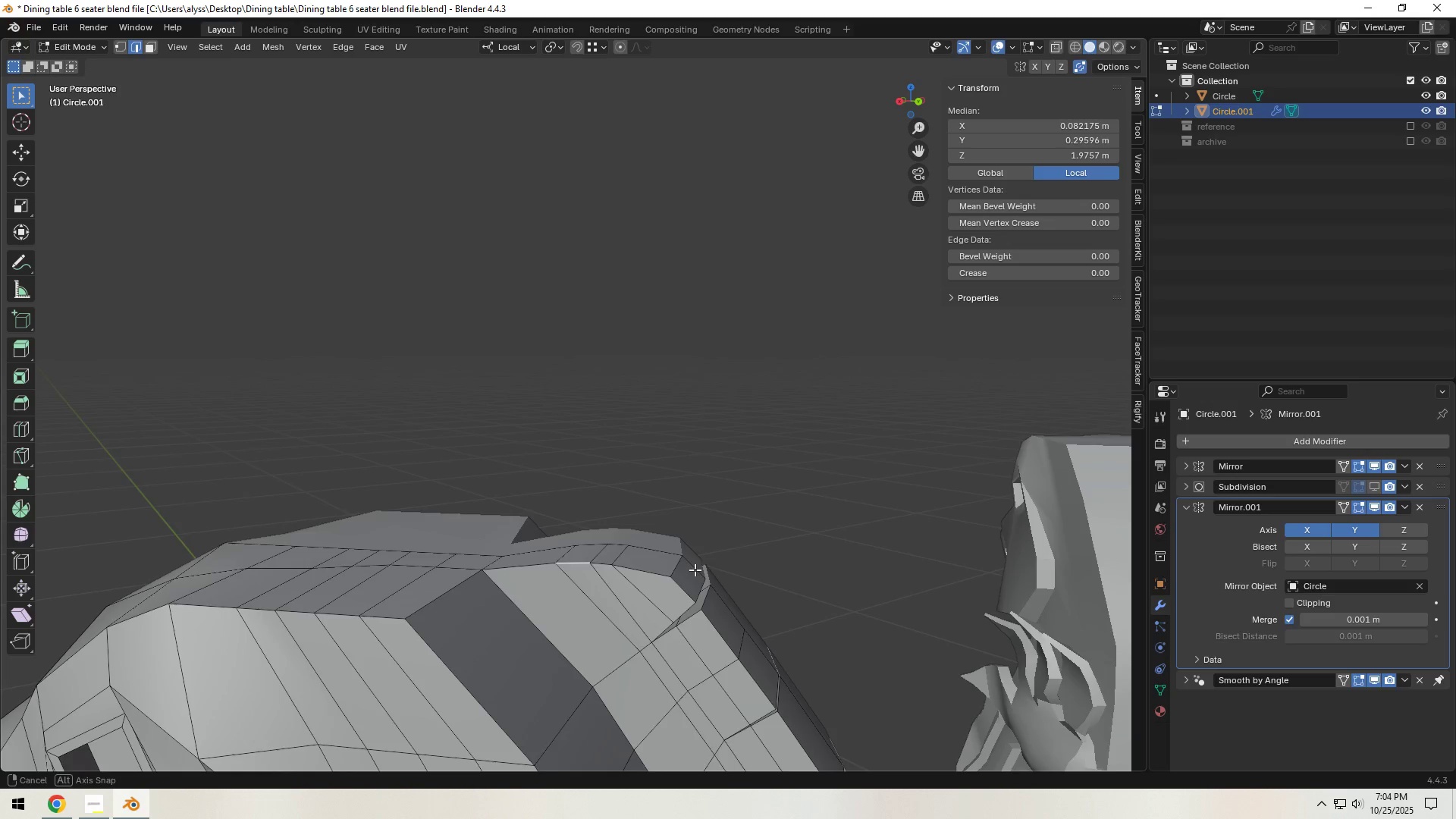 
scroll: coordinate [694, 567], scroll_direction: up, amount: 1.0
 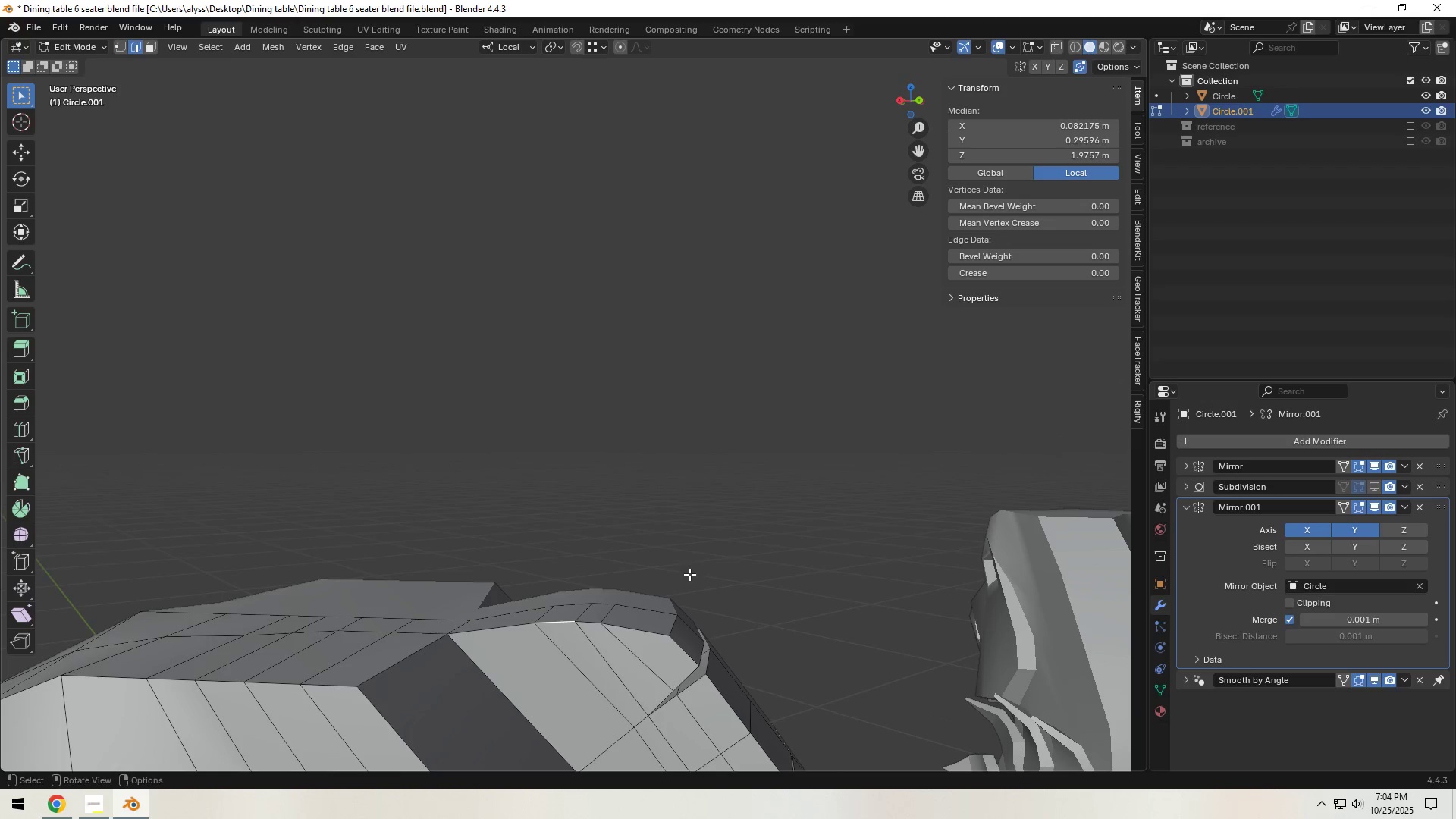 
hold_key(key=ShiftLeft, duration=0.63)
 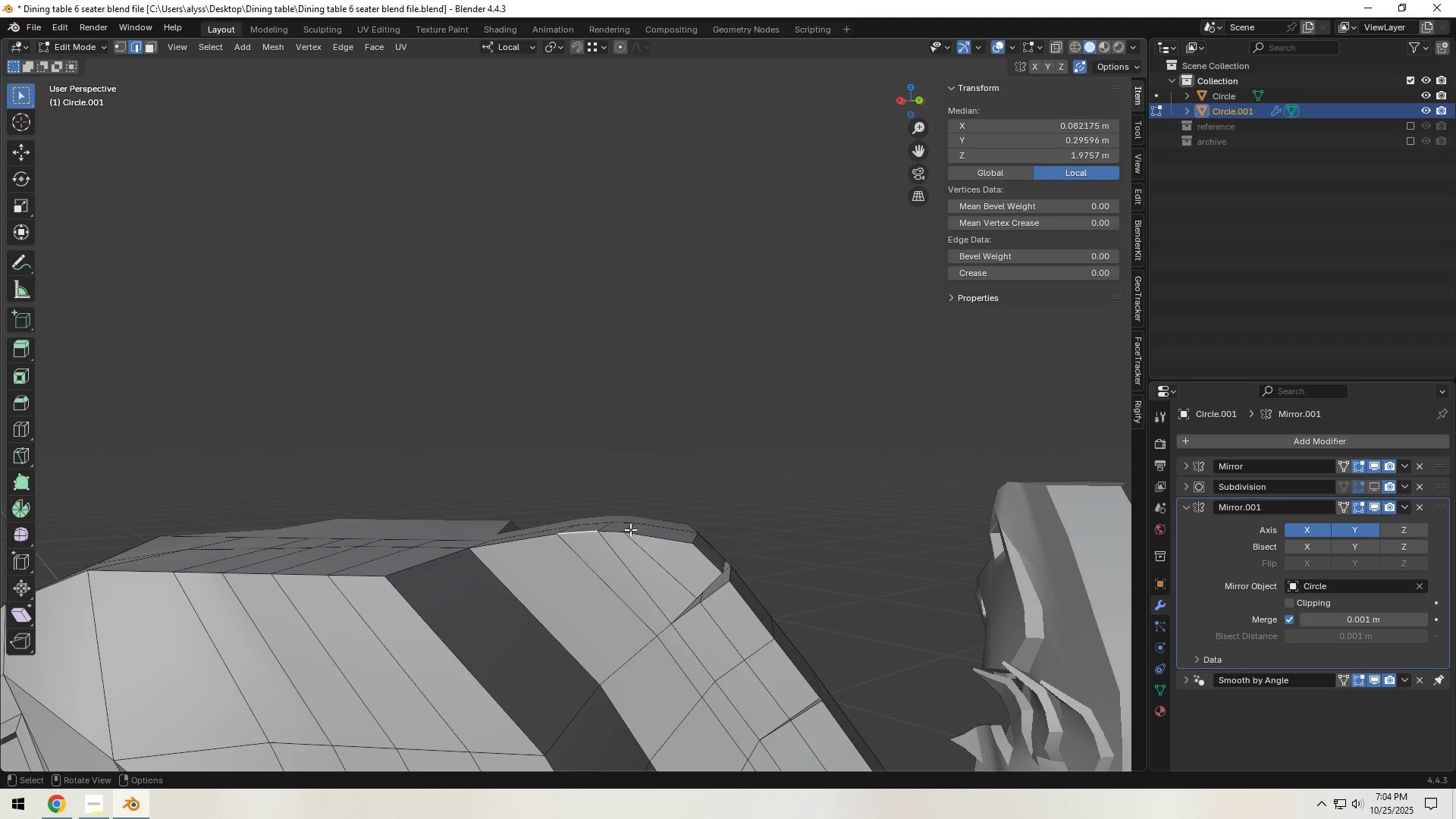 
left_click([630, 529])
 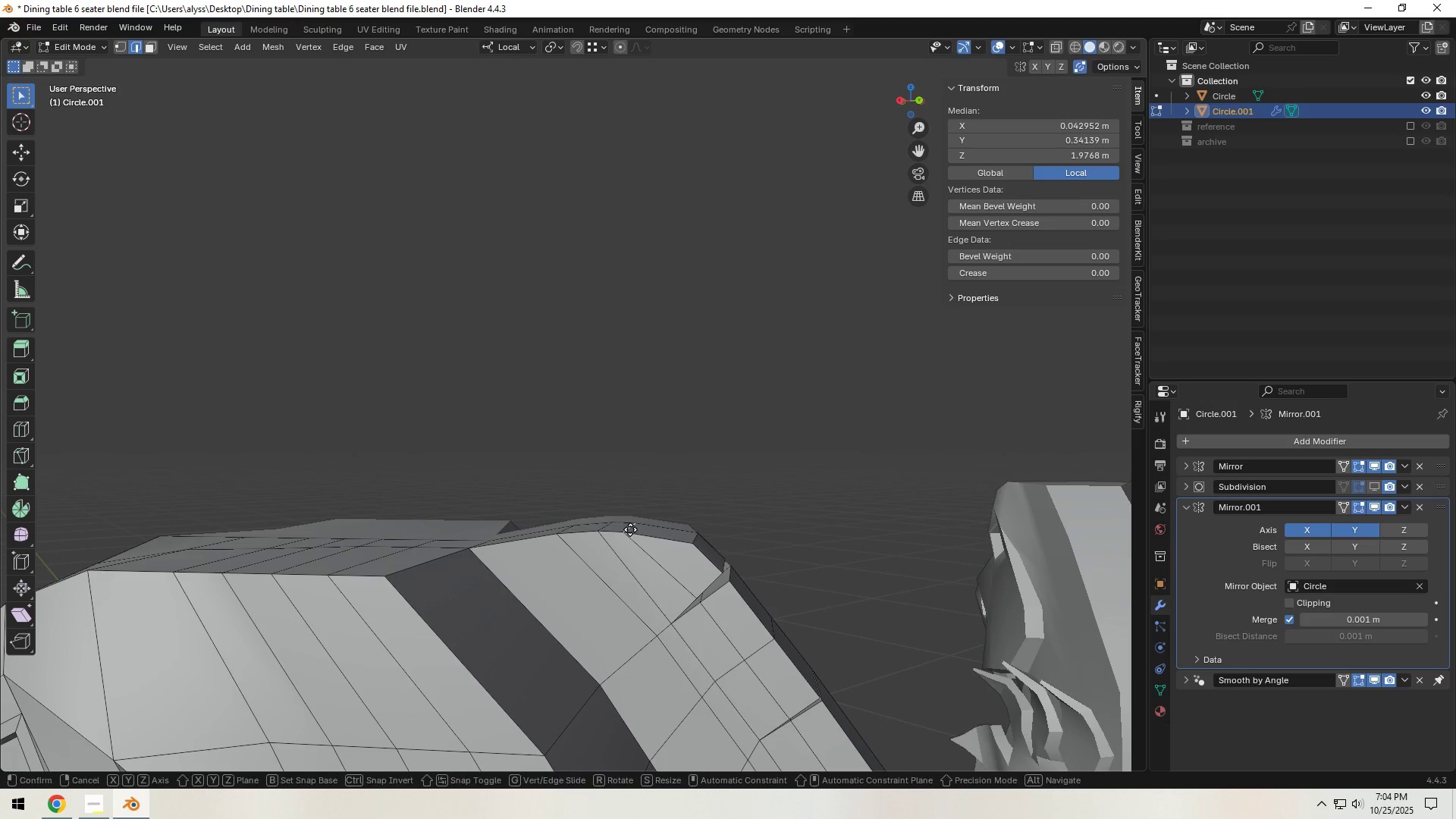 
type(gg)
 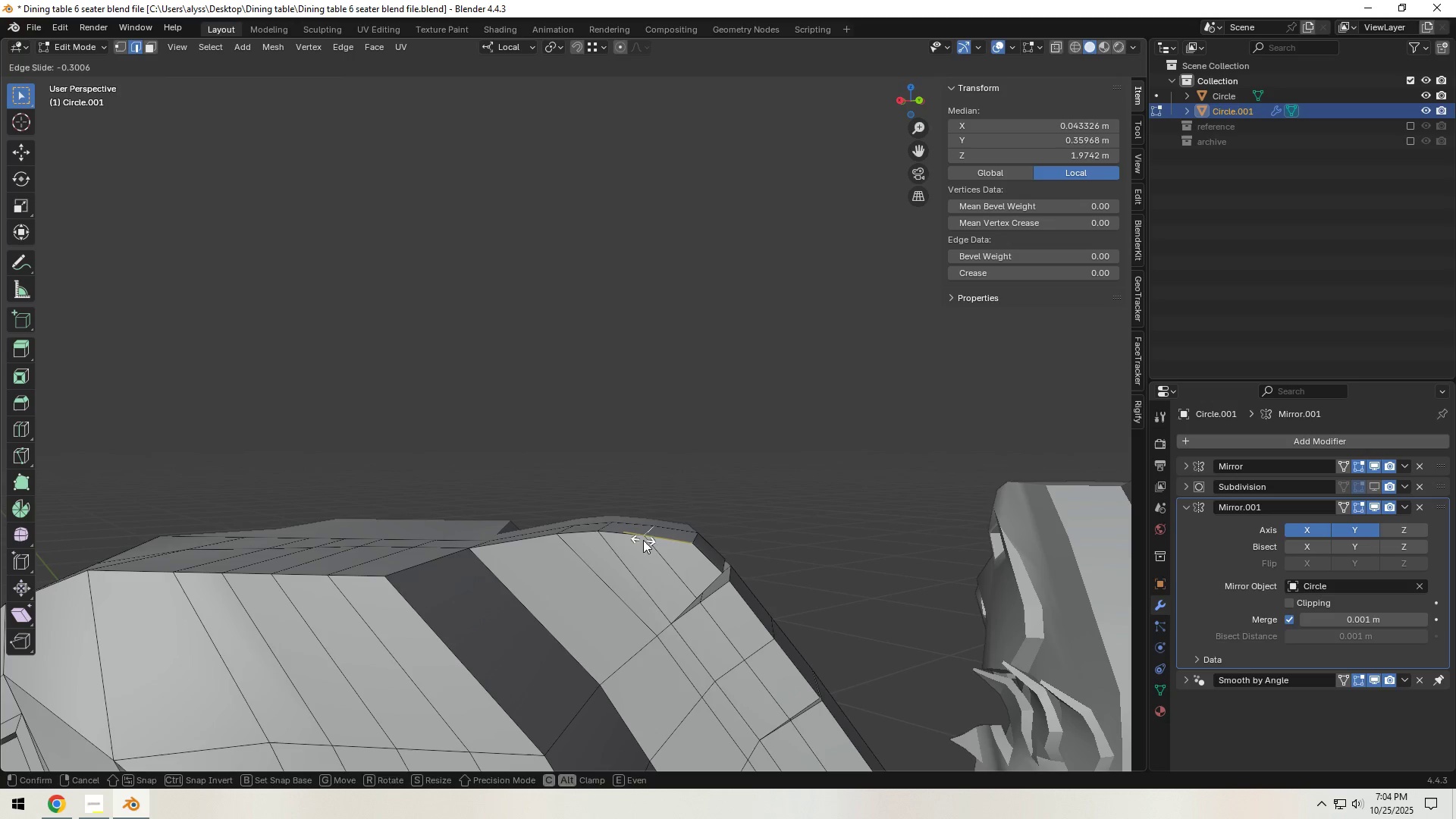 
left_click([643, 540])
 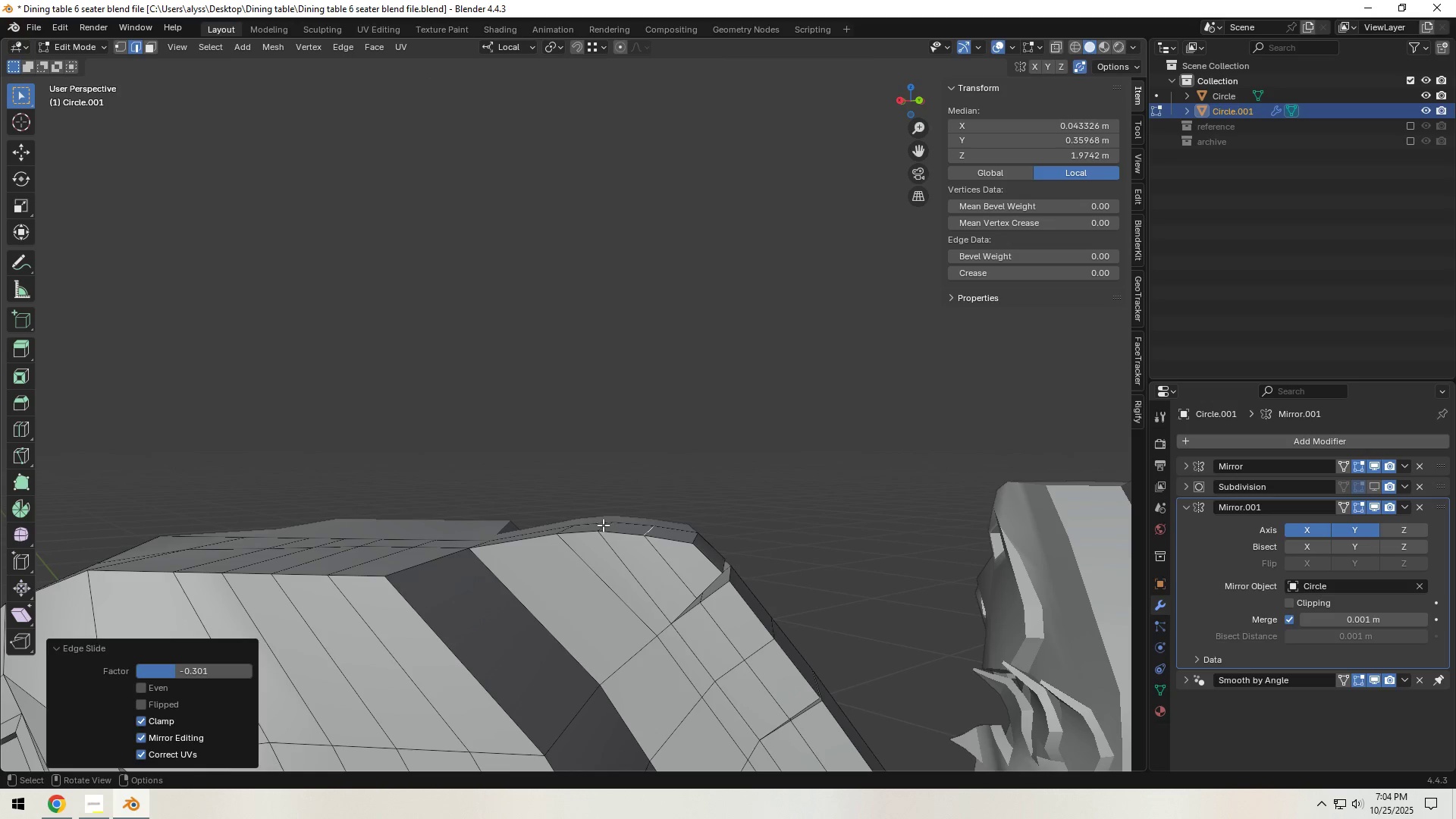 
left_click([603, 525])
 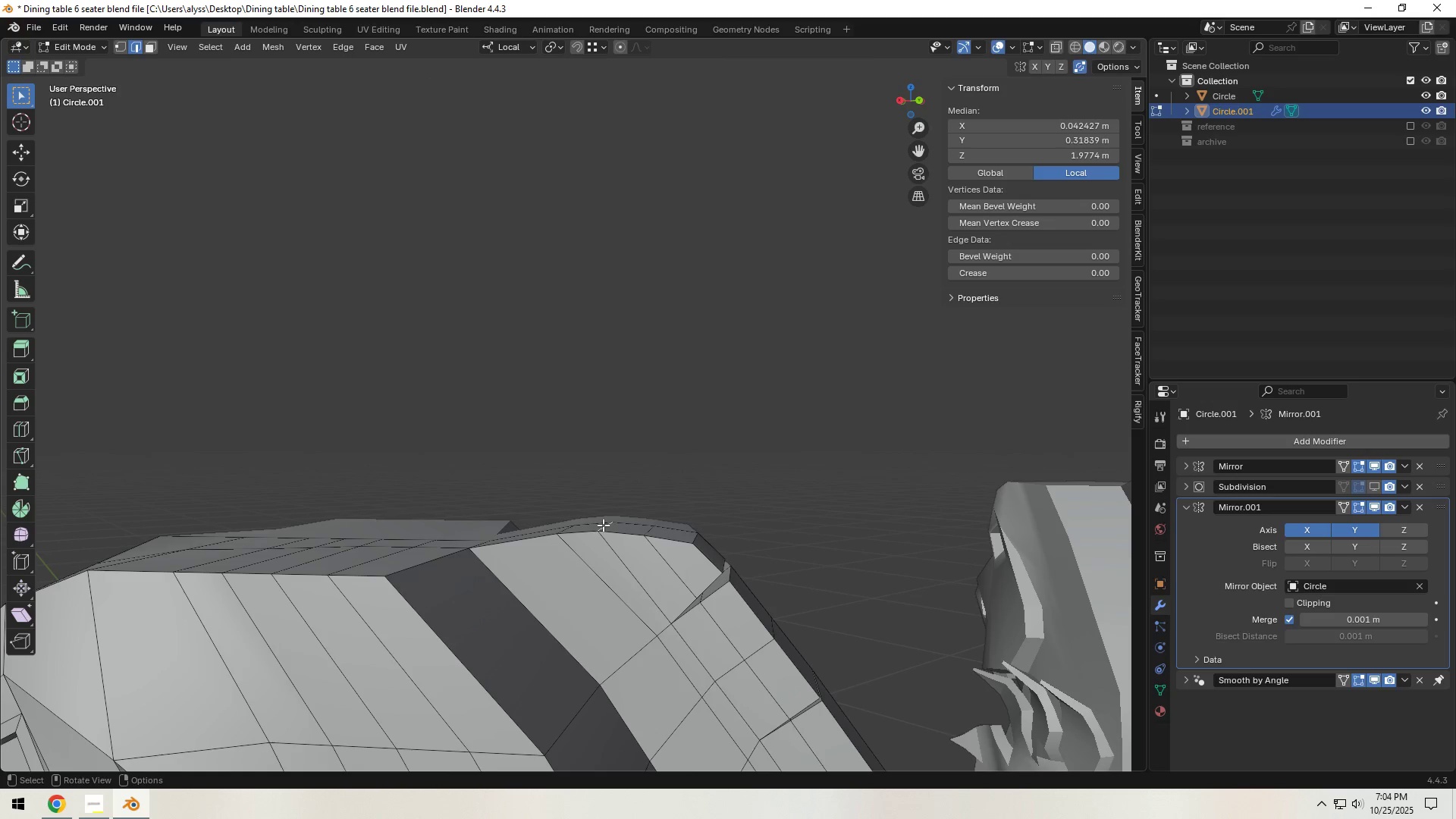 
type(gg)
 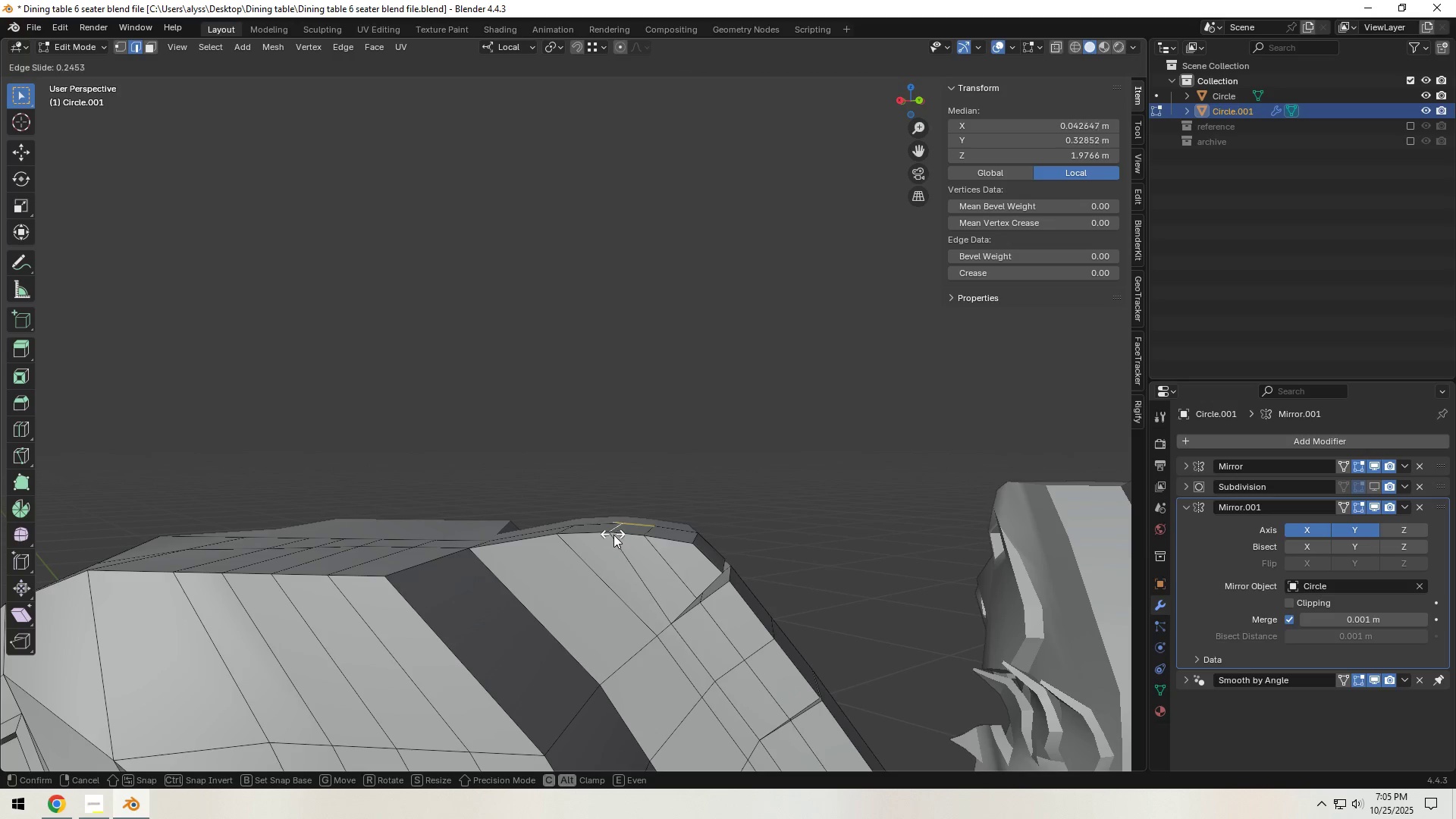 
left_click([614, 536])
 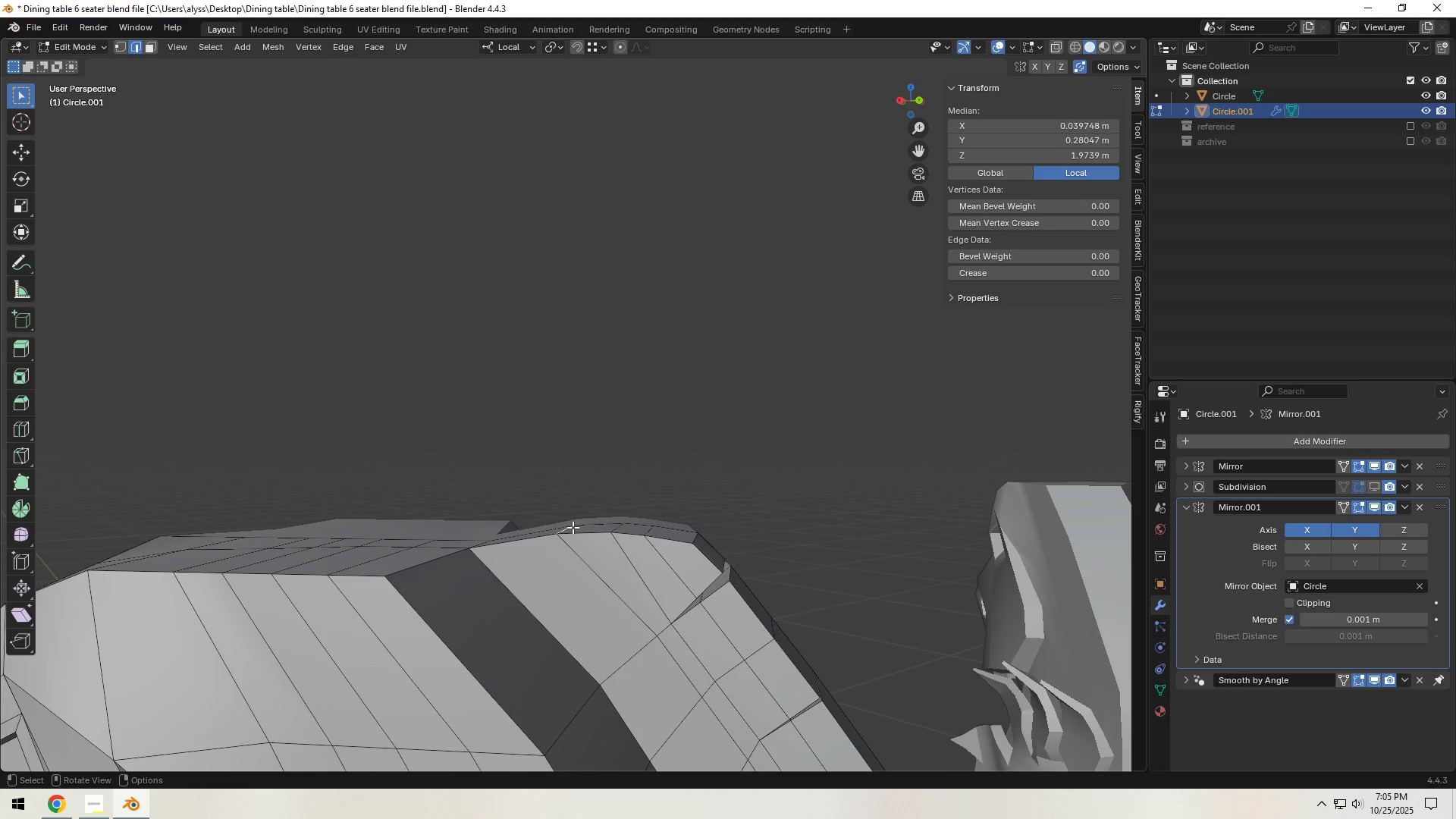 
type(gg)
 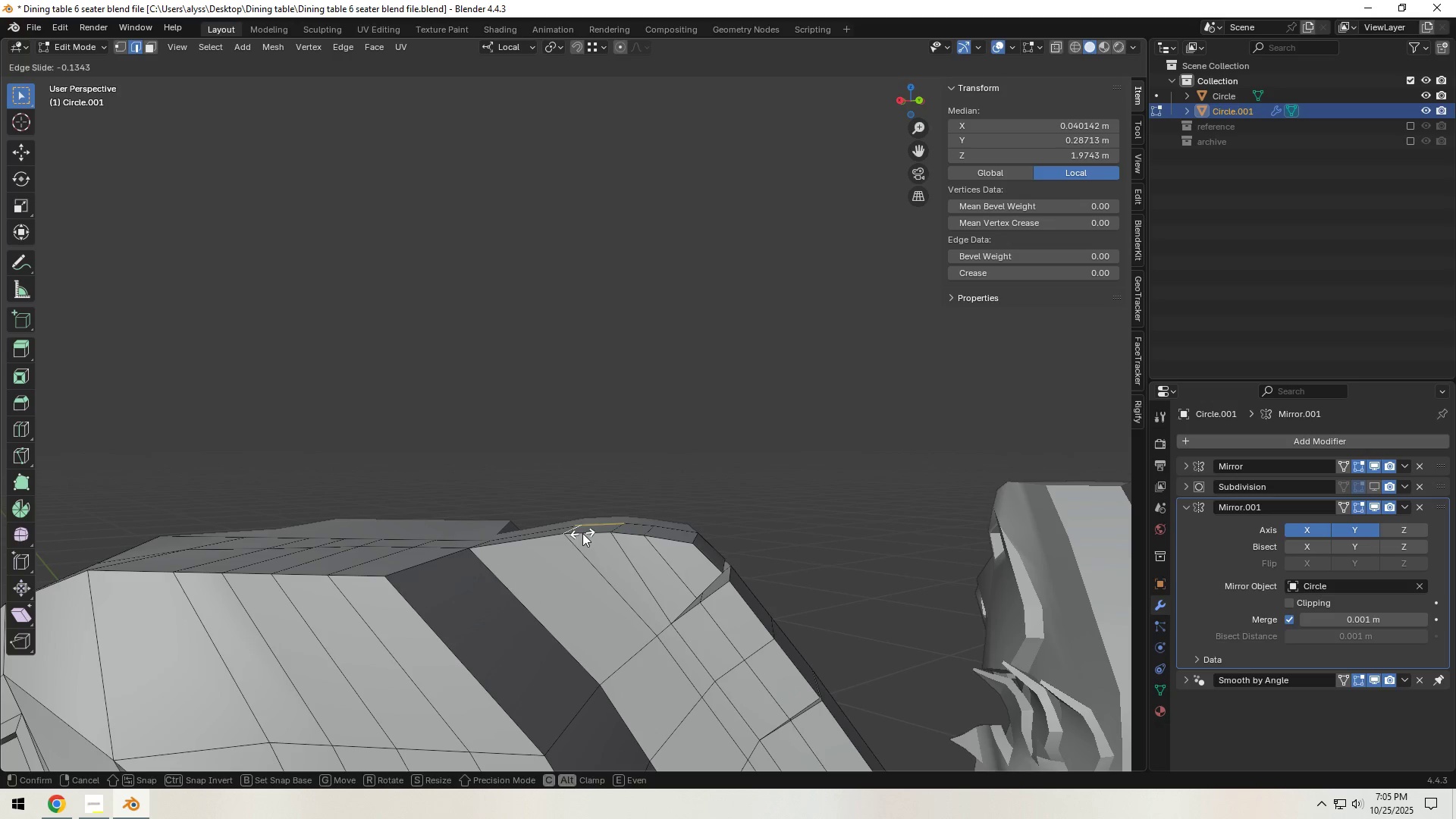 
left_click([582, 533])
 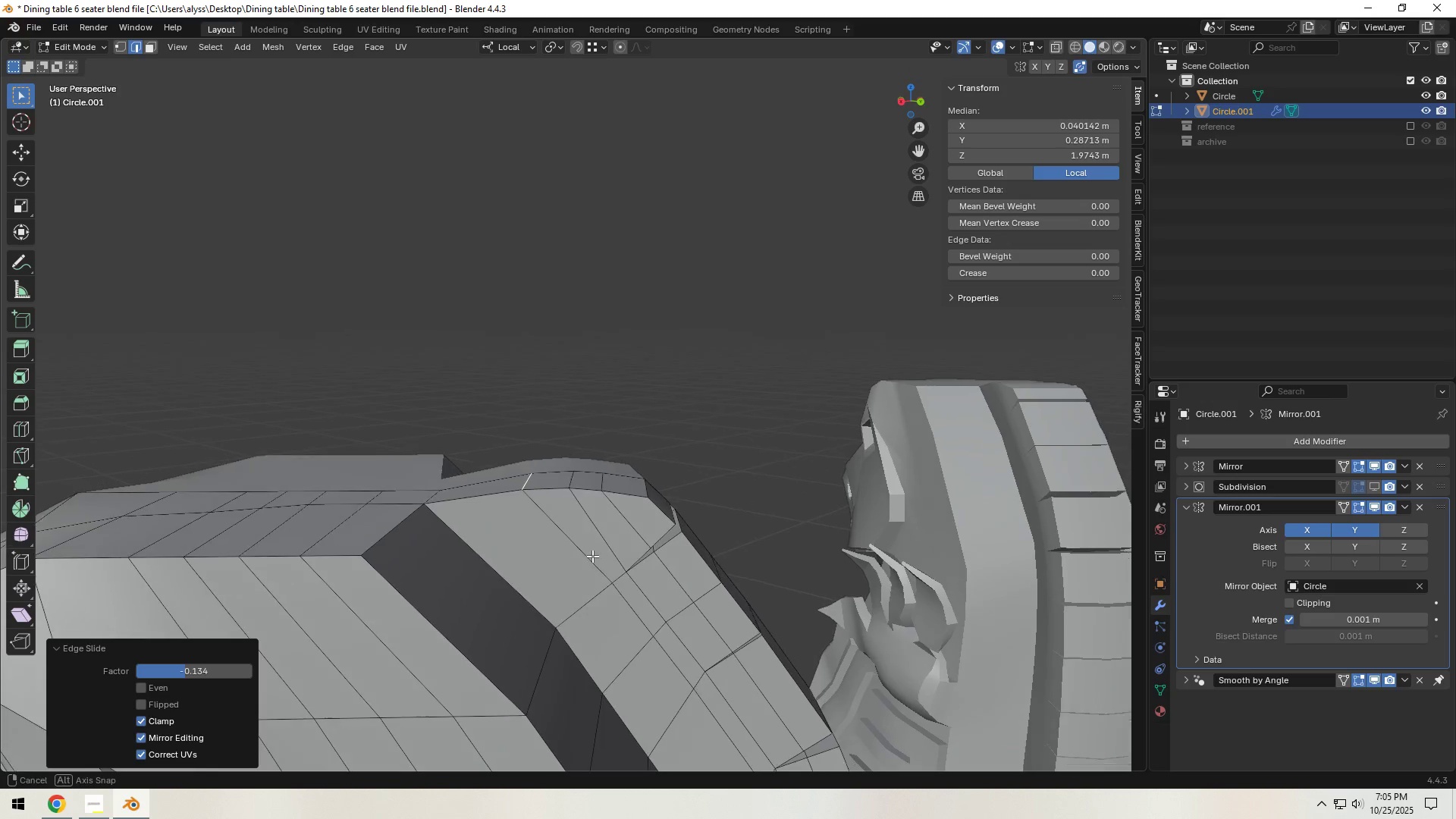 
hold_key(key=ShiftLeft, duration=1.54)
 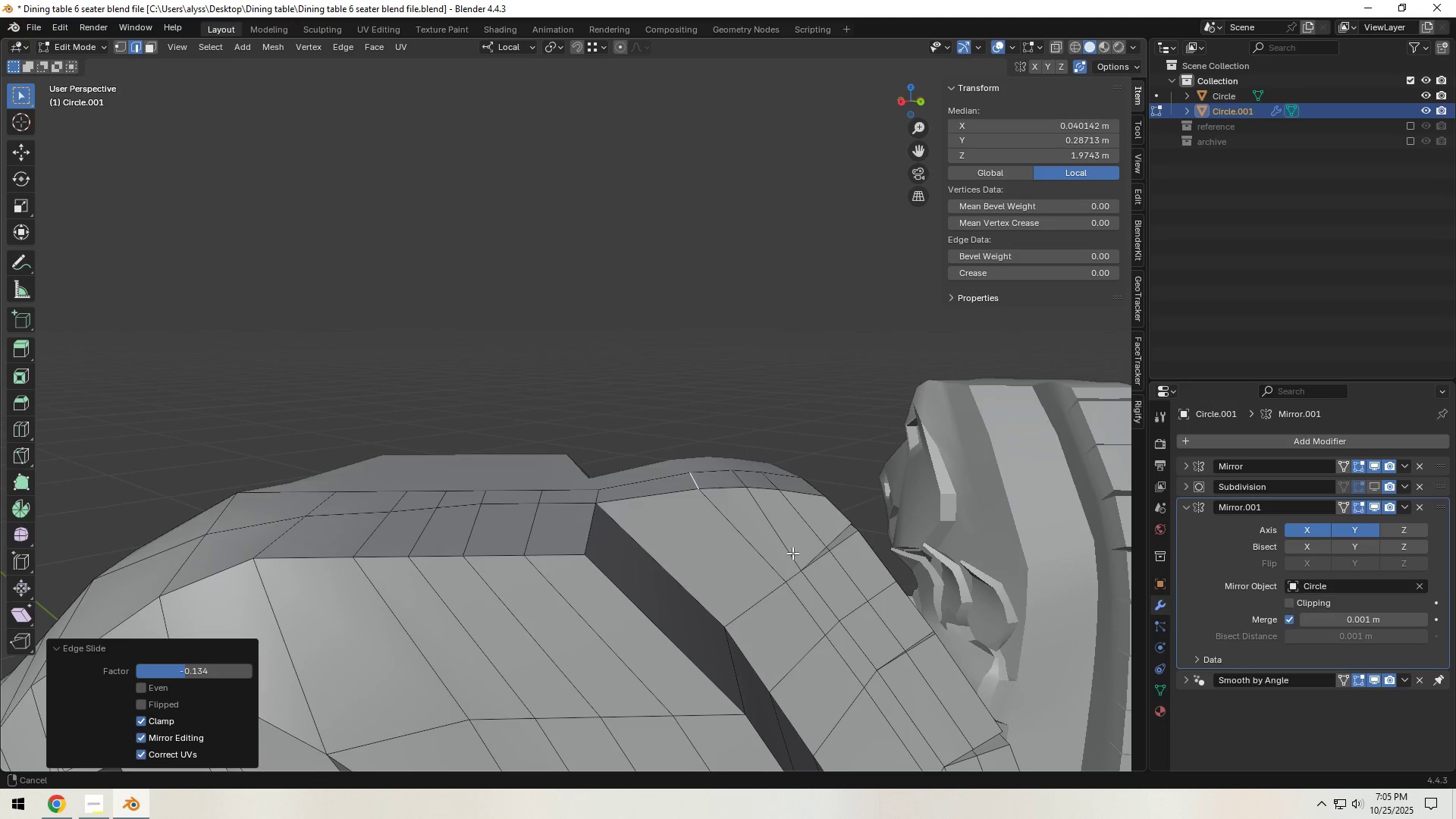 
key(Shift+ShiftLeft)
 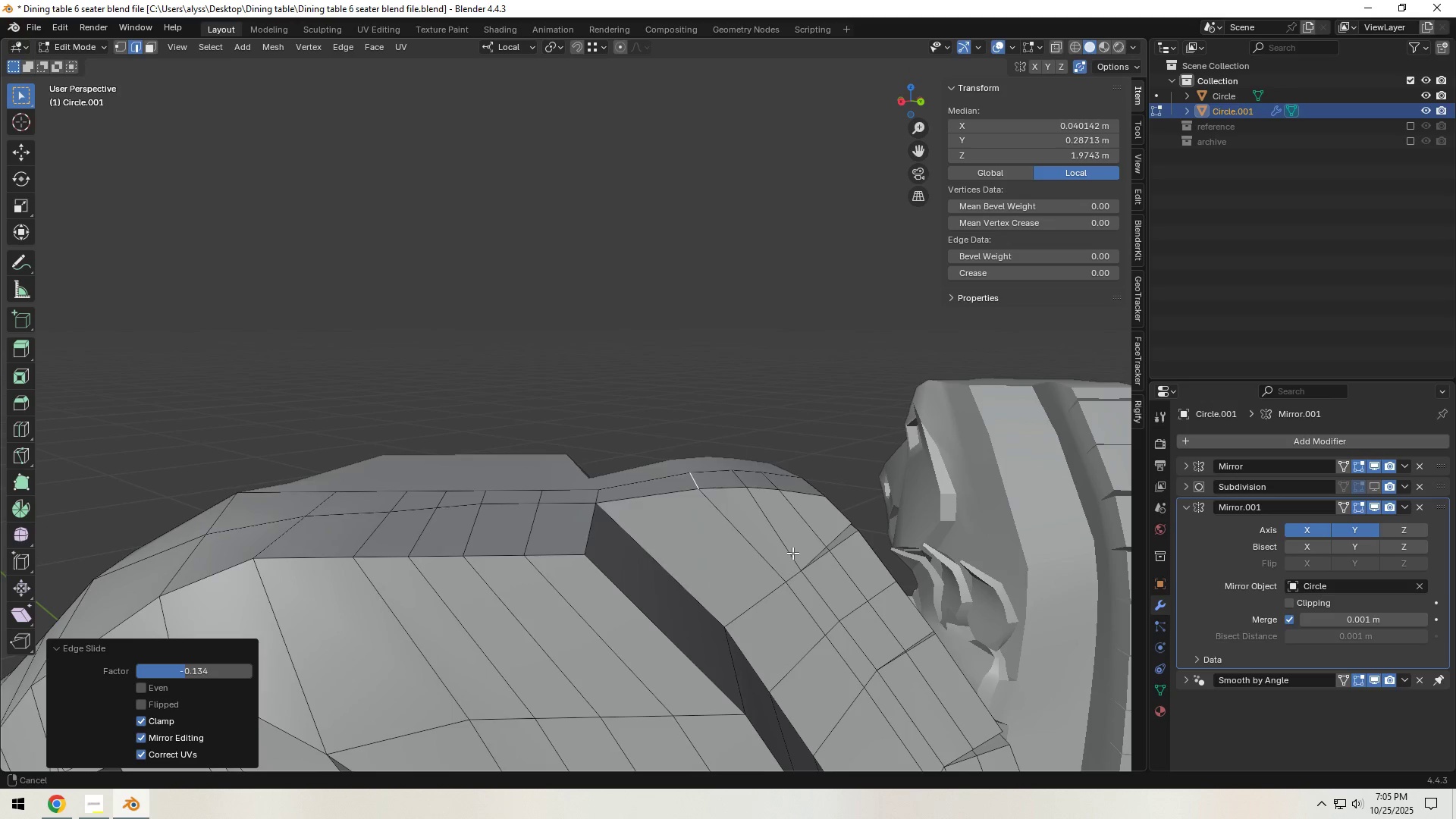 
key(Shift+ShiftLeft)
 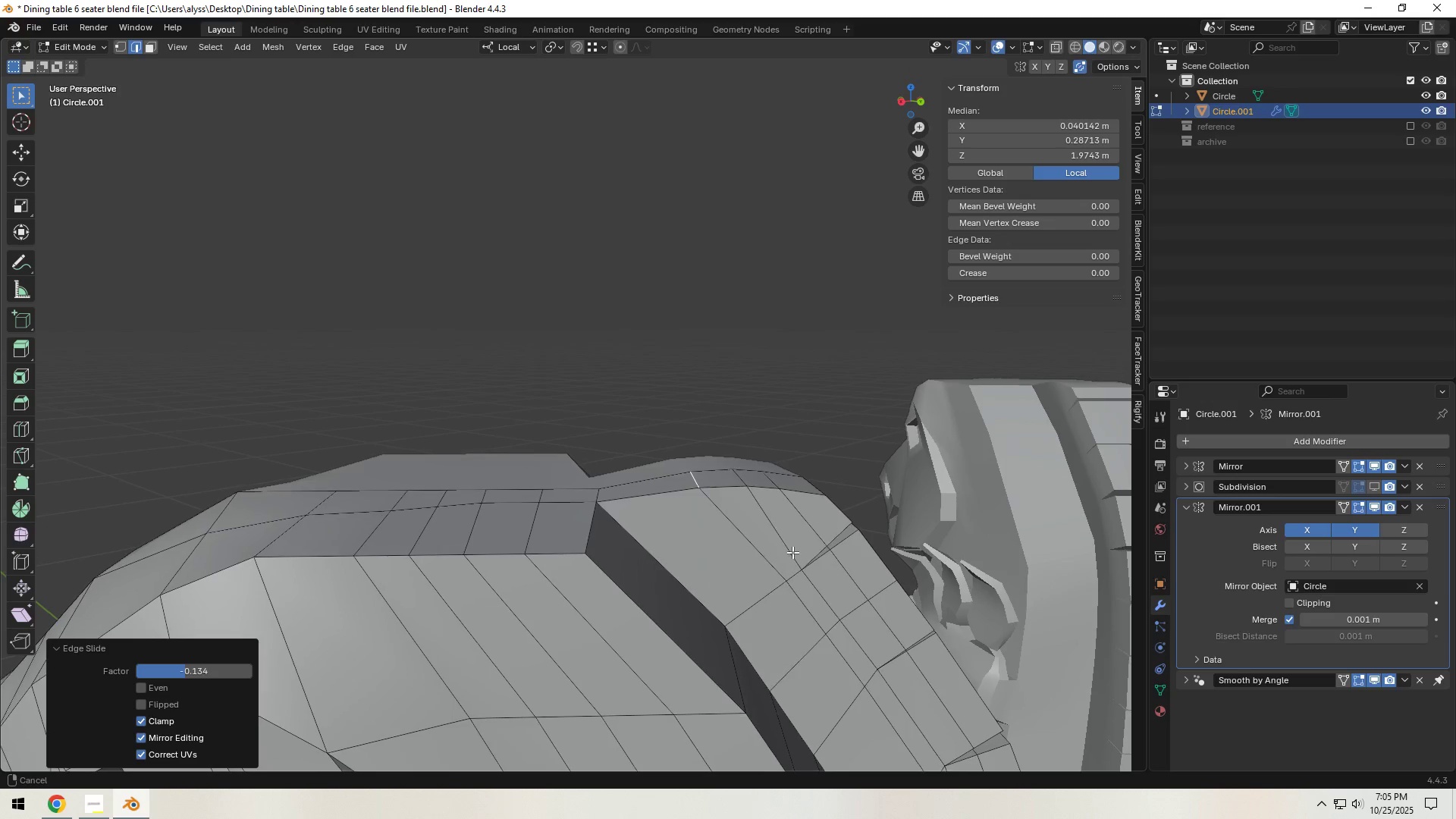 
key(Shift+ShiftLeft)
 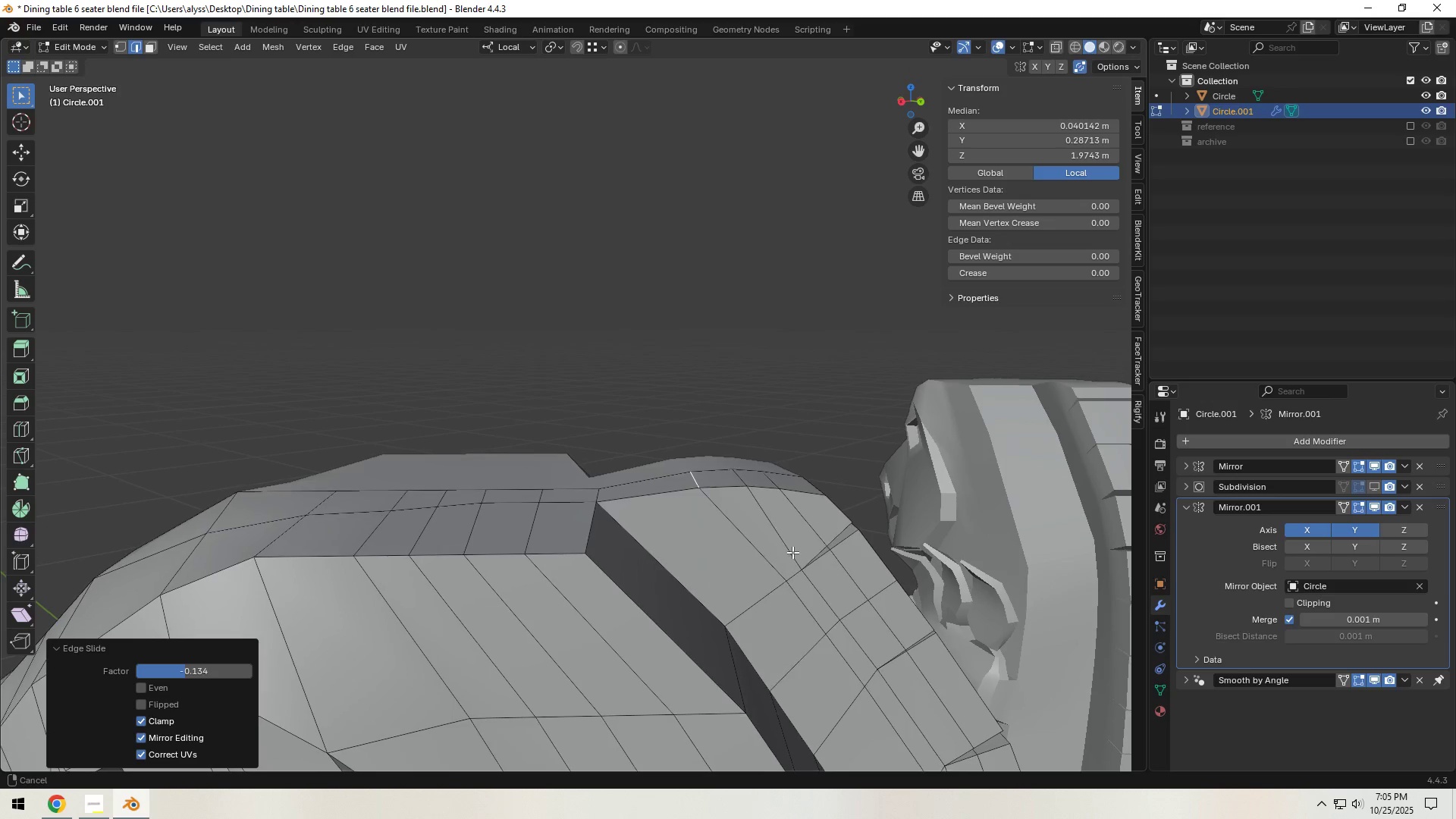 
key(Shift+ShiftLeft)
 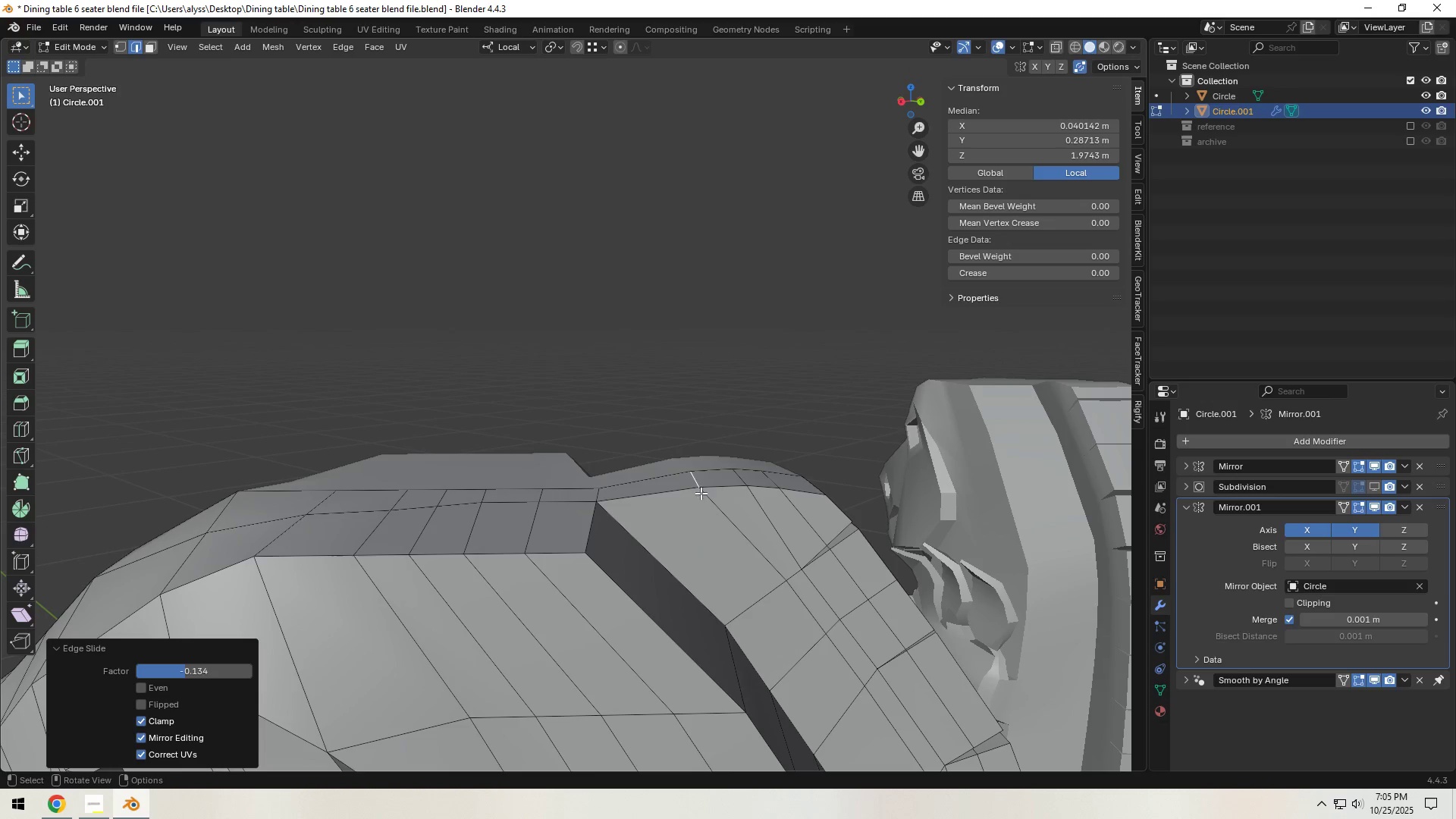 
left_click([691, 479])
 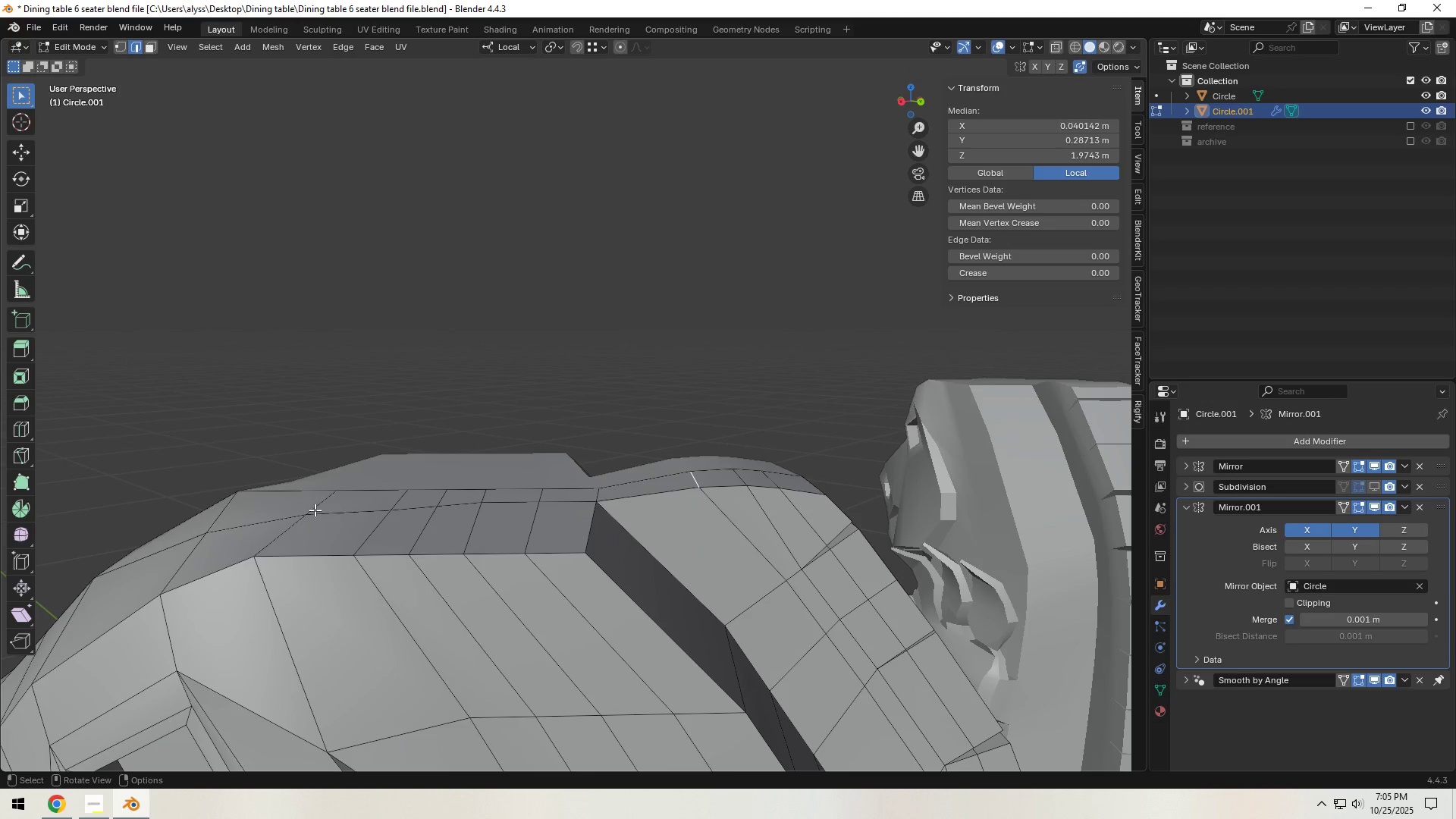 
type(gz)
 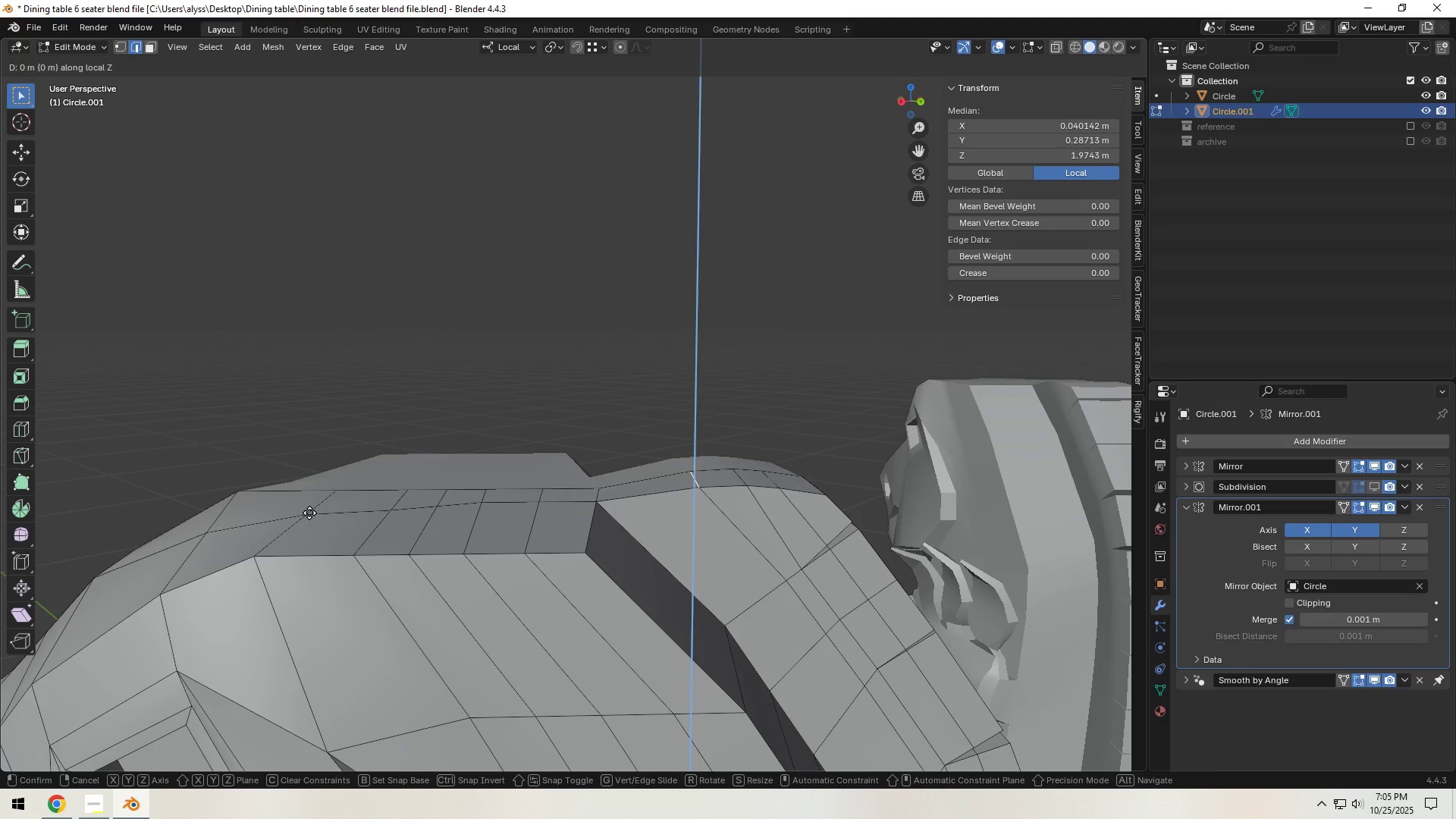 
hold_key(key=ControlLeft, duration=0.59)
left_click([309, 513])
 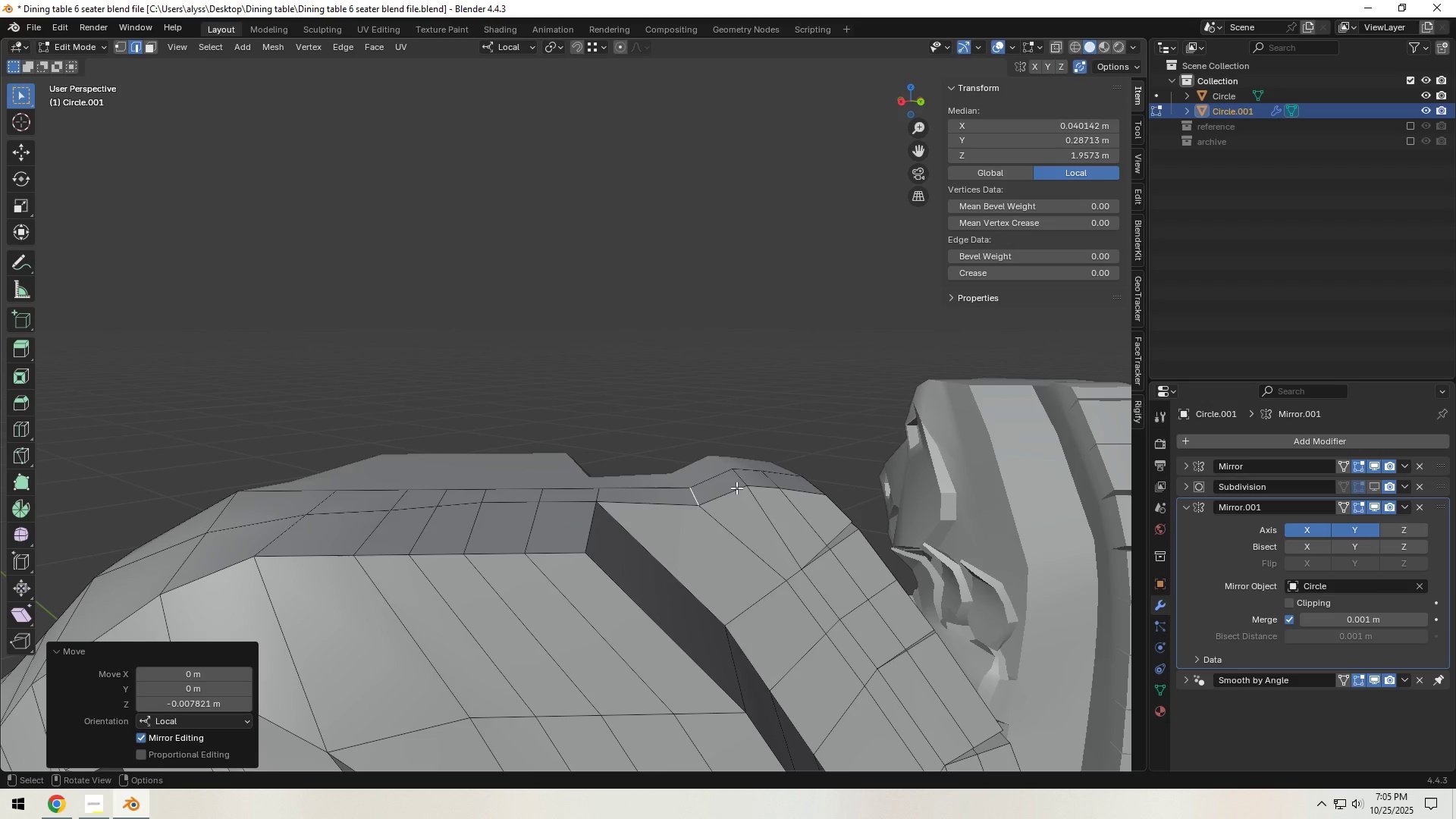 
left_click([738, 477])
 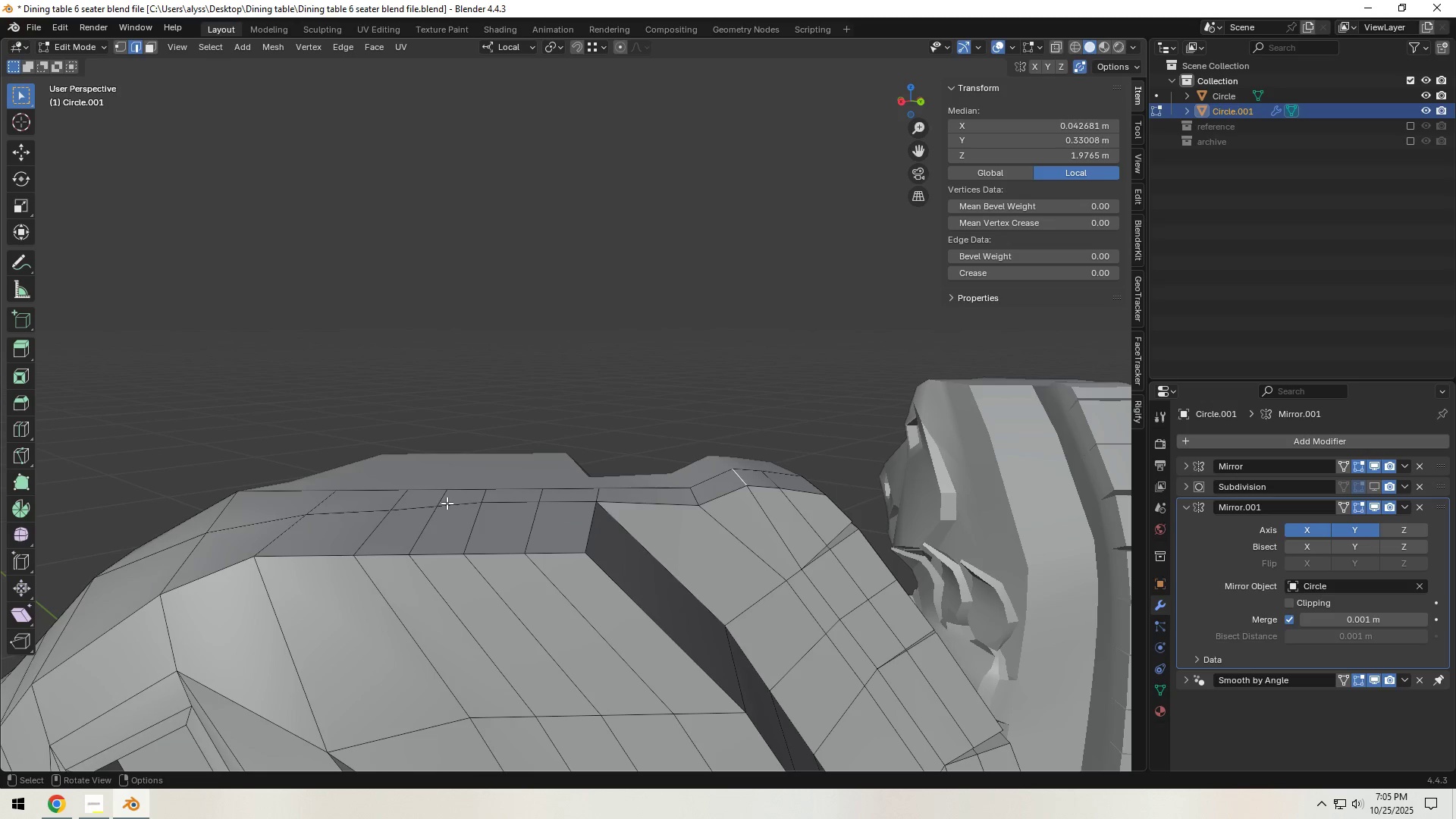 
type(gz)
 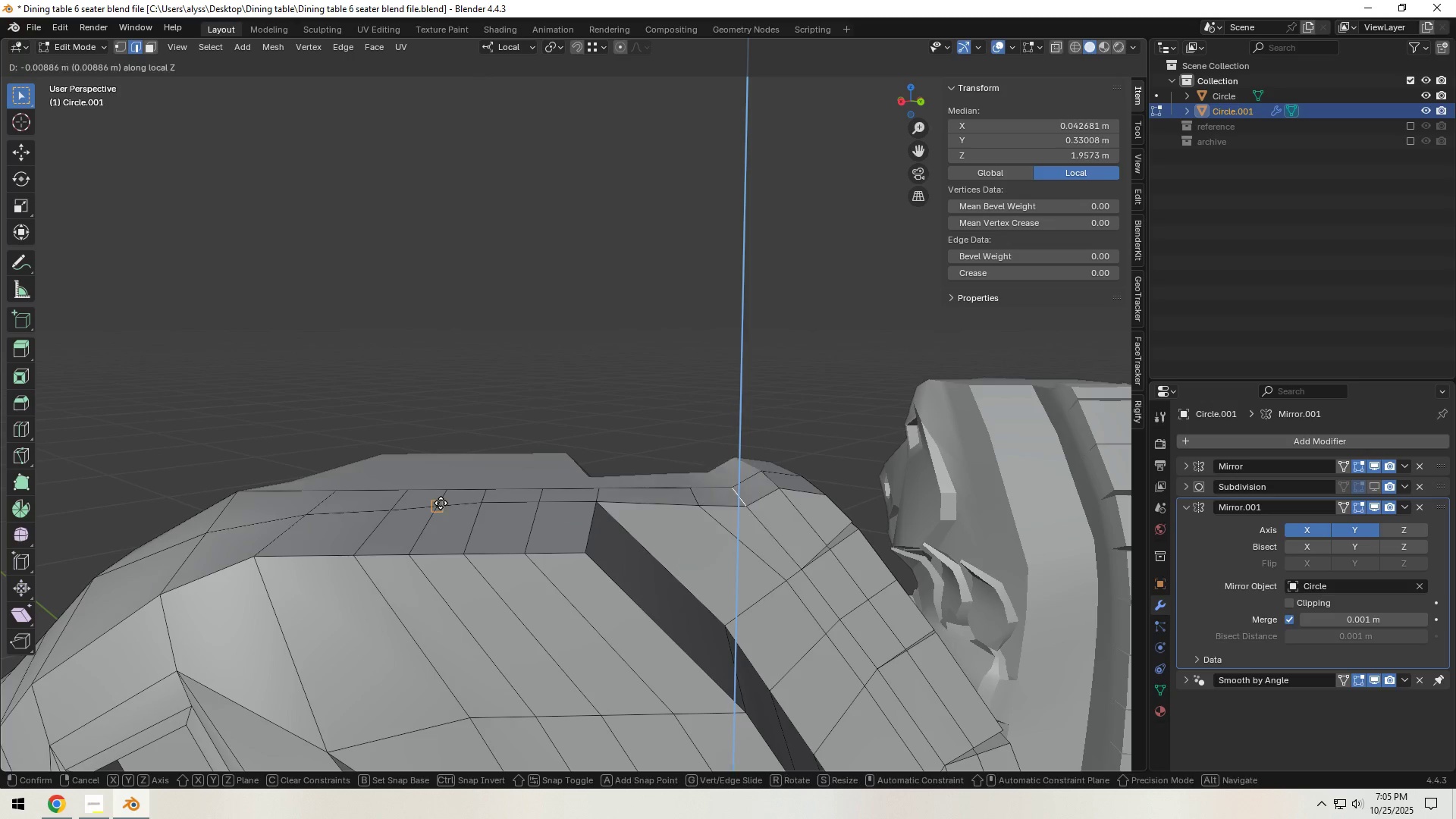 
hold_key(key=ControlLeft, duration=0.46)
left_click([441, 503])
 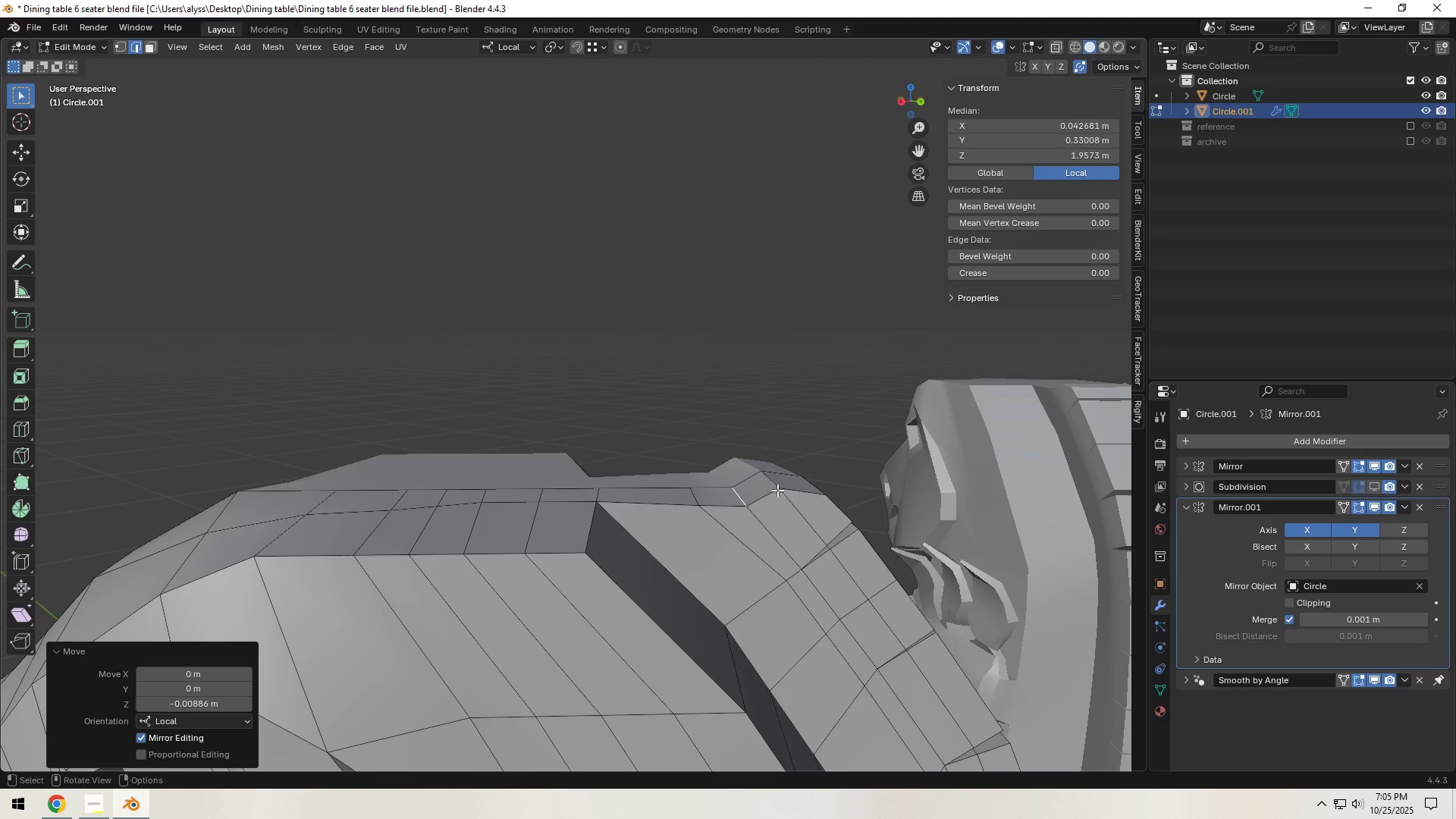 
left_click([774, 479])
 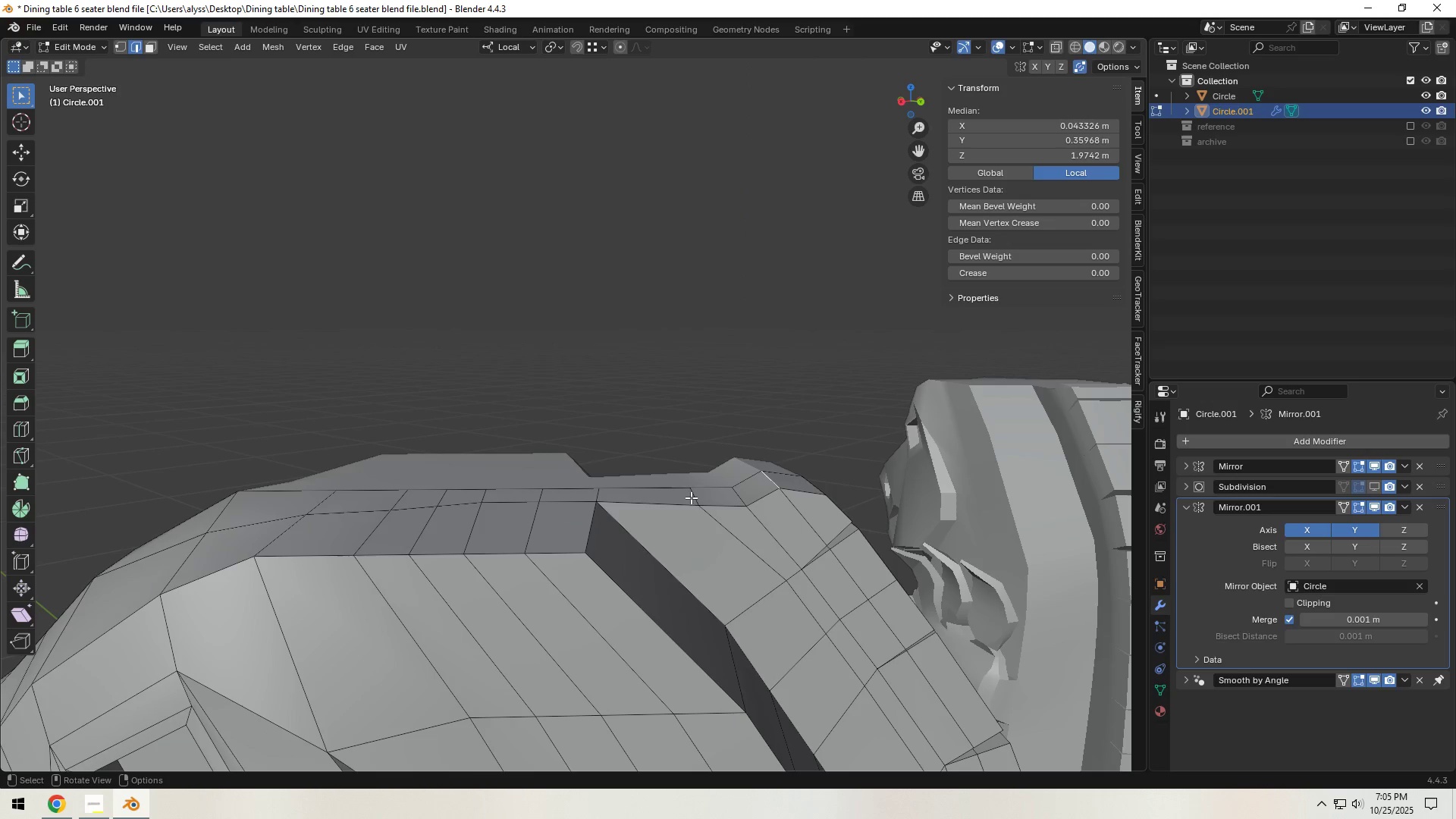 
type(gz)
 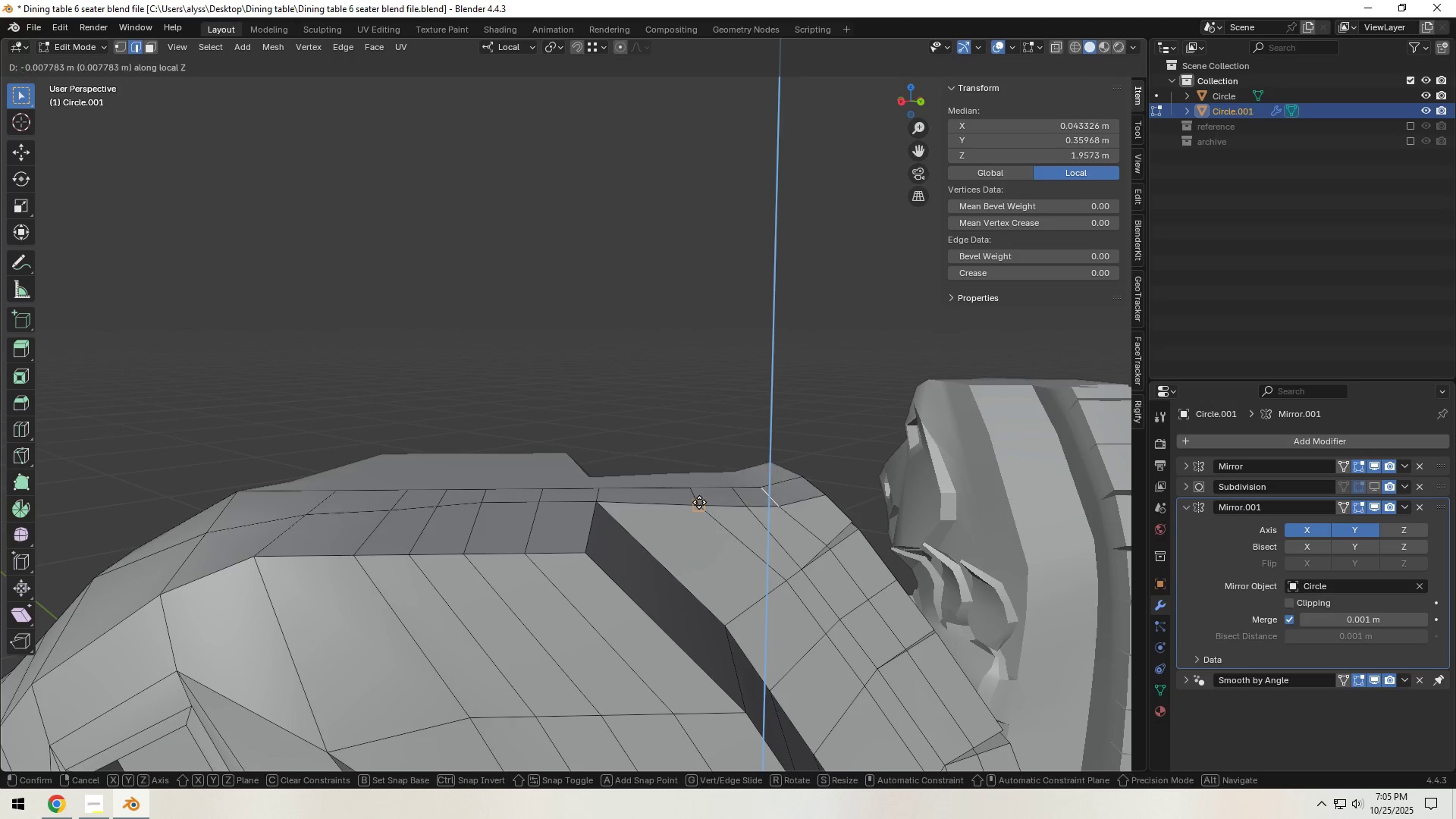 
hold_key(key=ControlLeft, duration=0.5)
left_click([699, 502])
 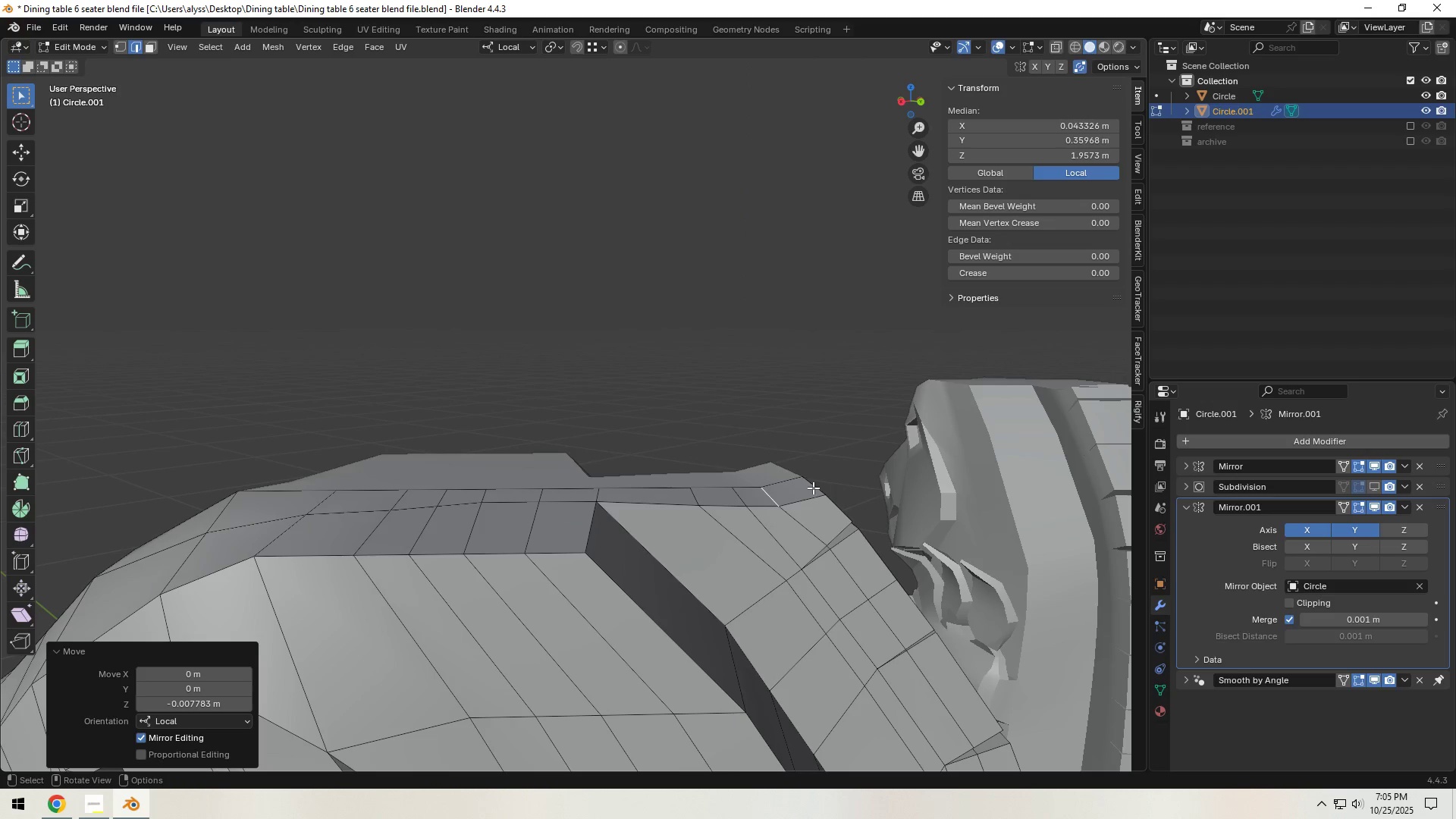 
left_click([813, 488])
 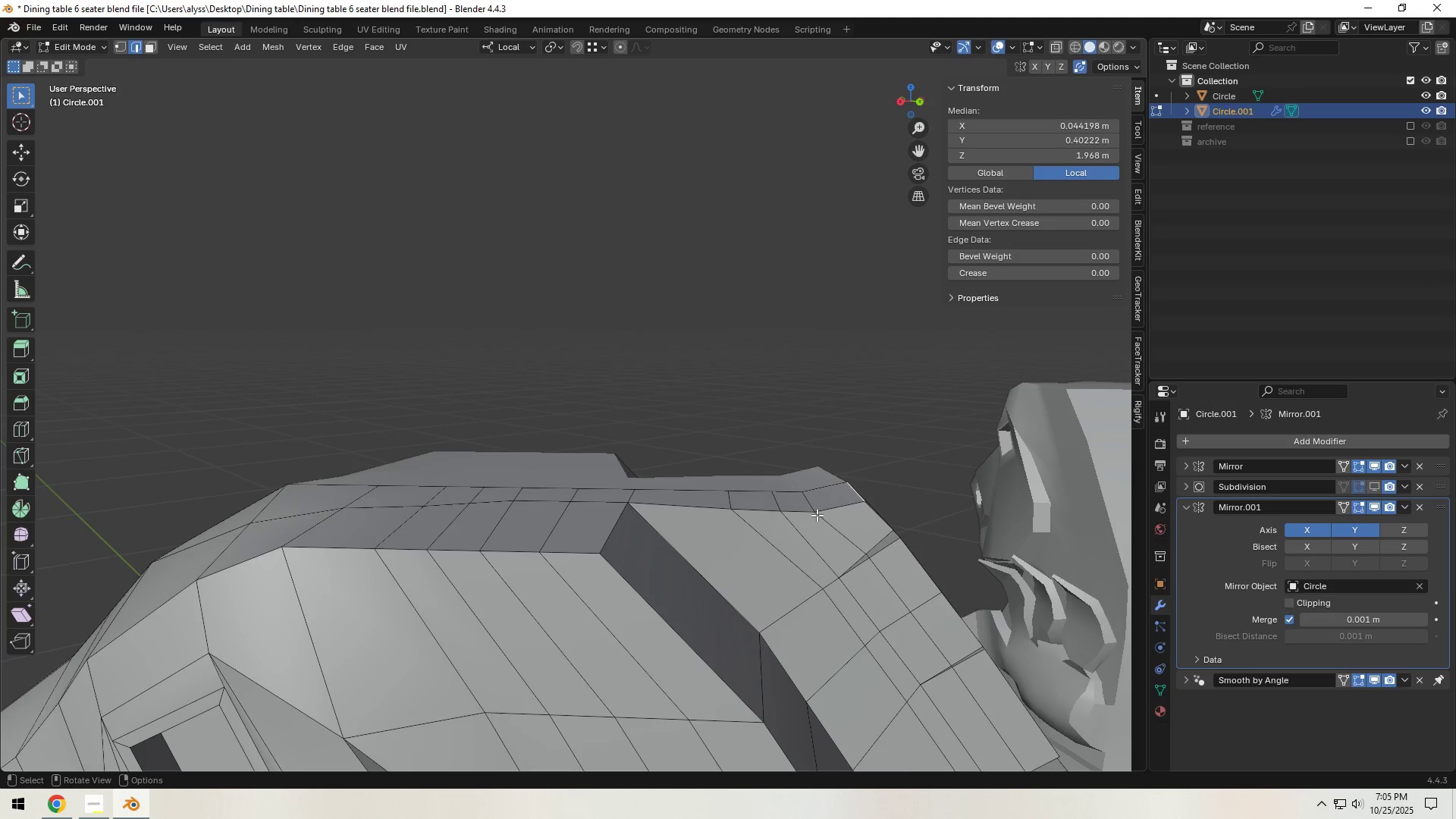 
type(gz)
 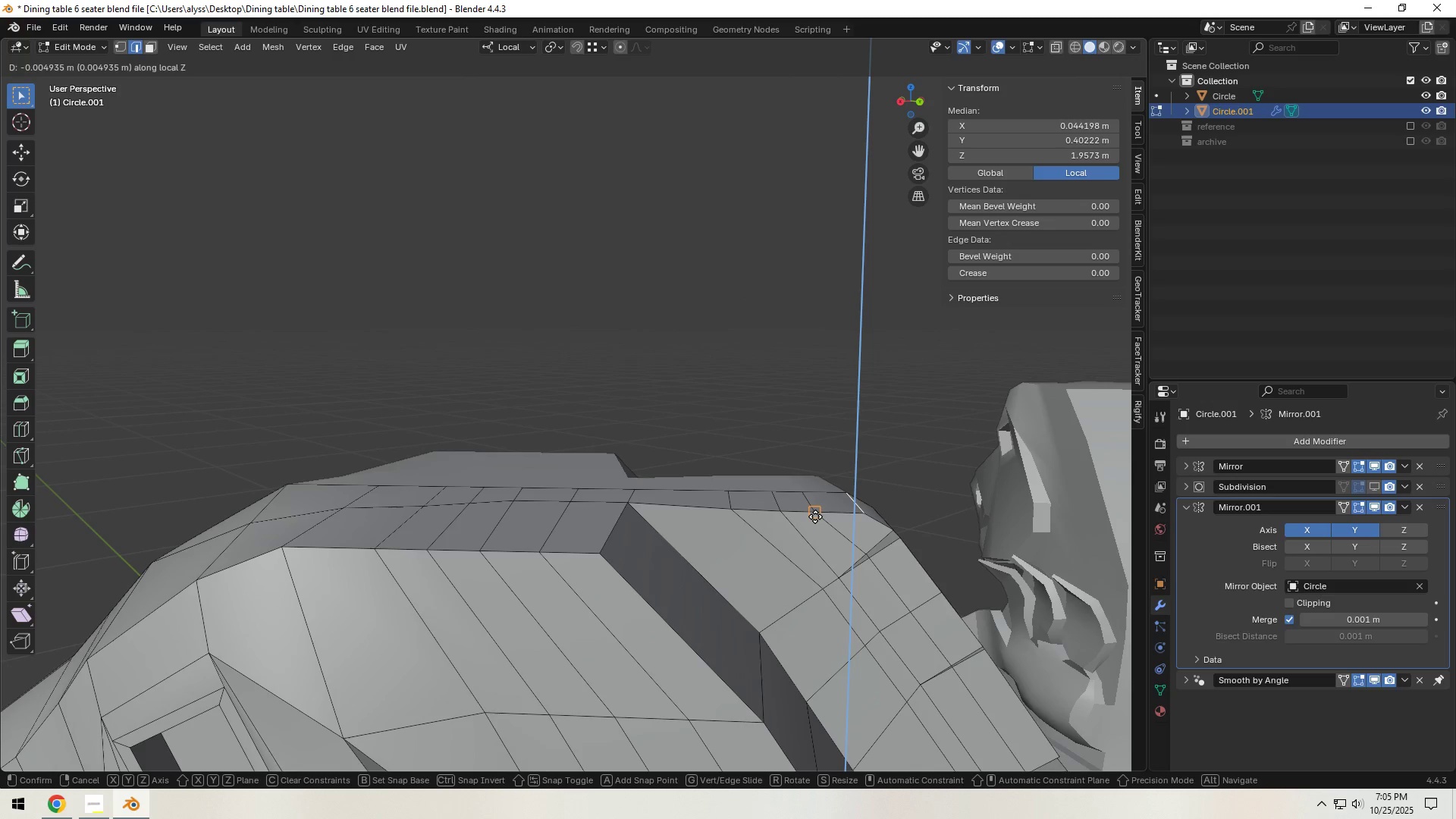 
hold_key(key=ControlLeft, duration=0.56)
left_click([815, 516])
 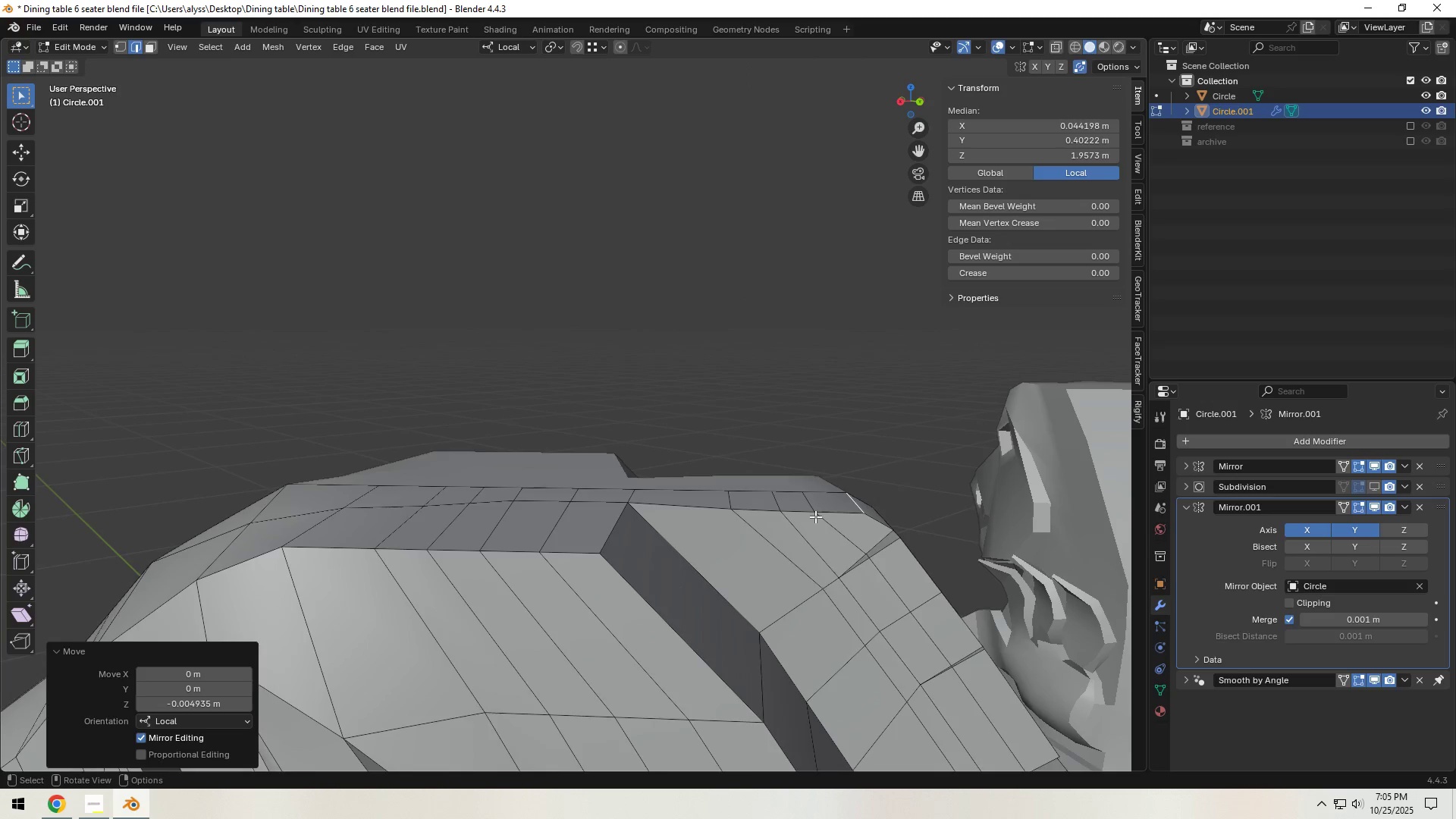 
scroll: coordinate [815, 516], scroll_direction: down, amount: 2.0
 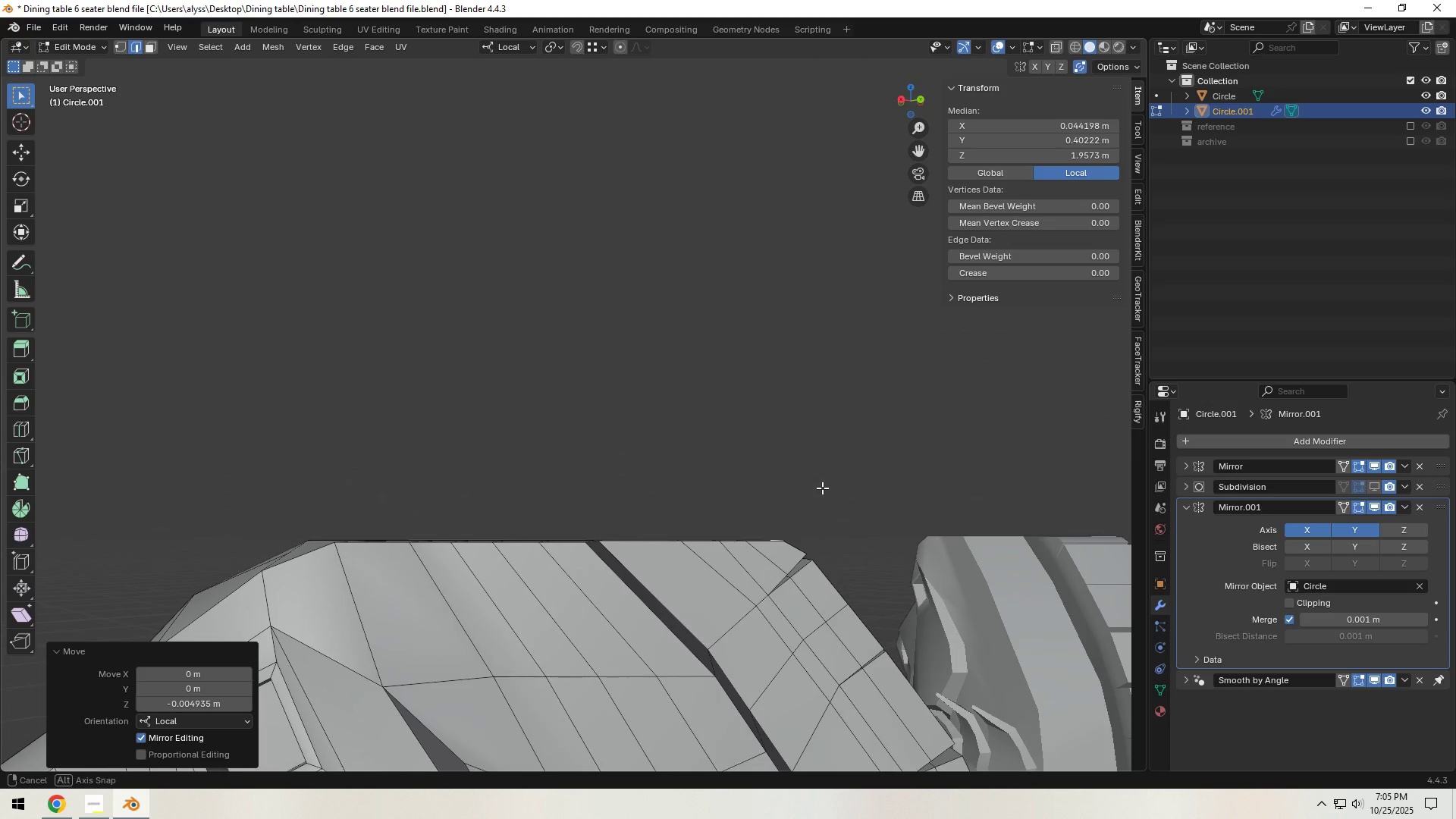 
key(Backquote)
 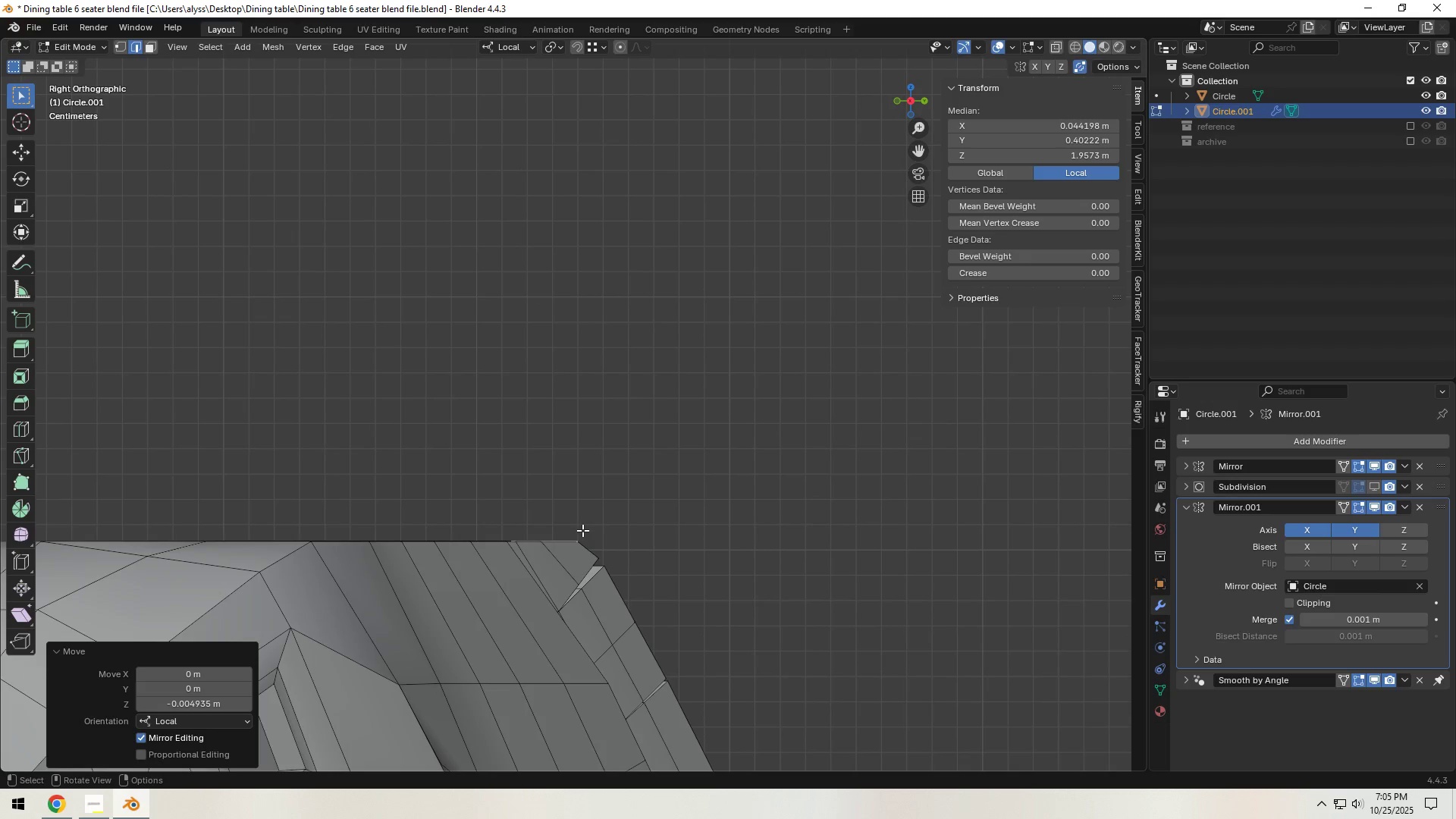 
hold_key(key=ShiftLeft, duration=1.12)
 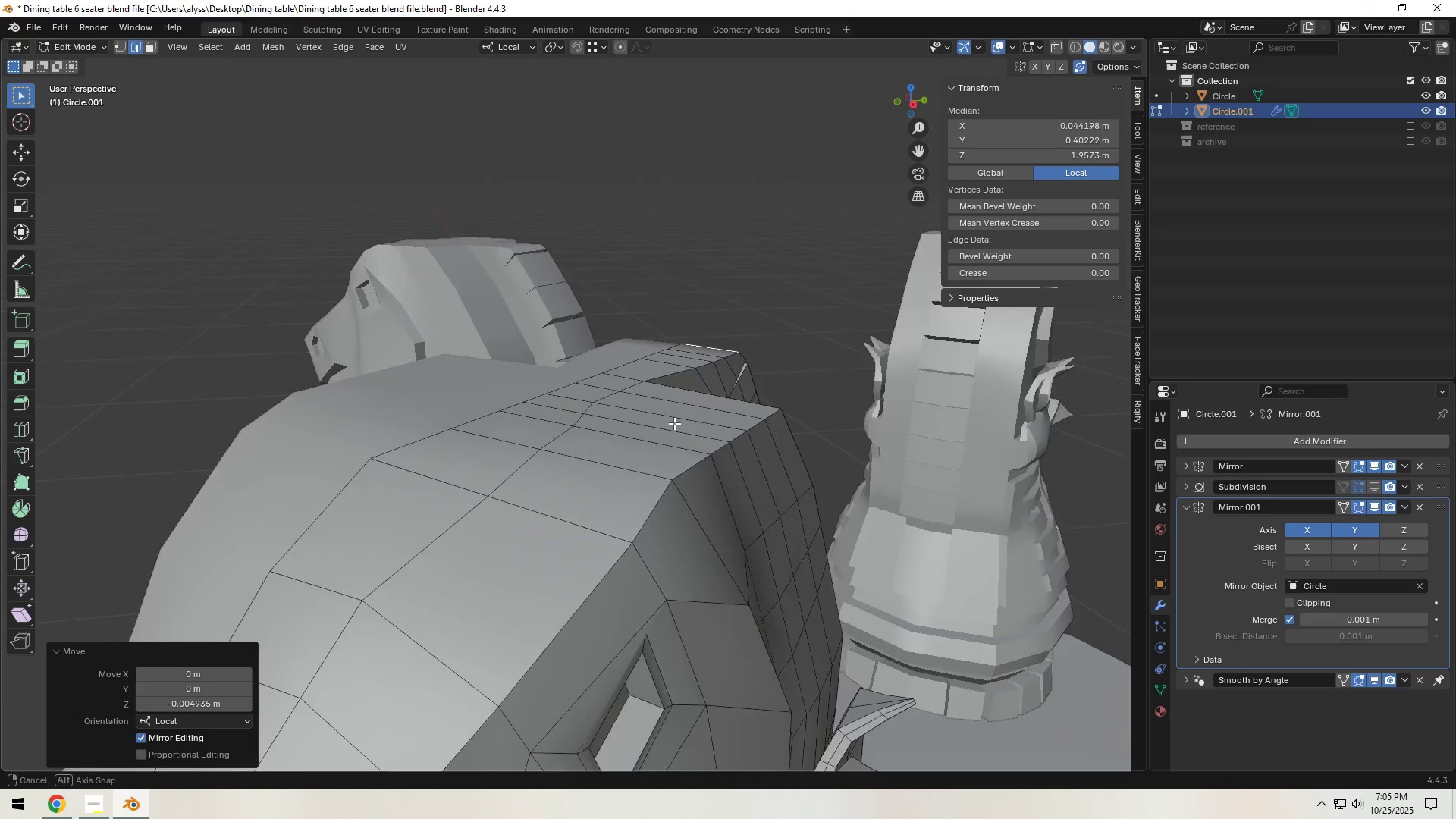 
wait(5.46)
 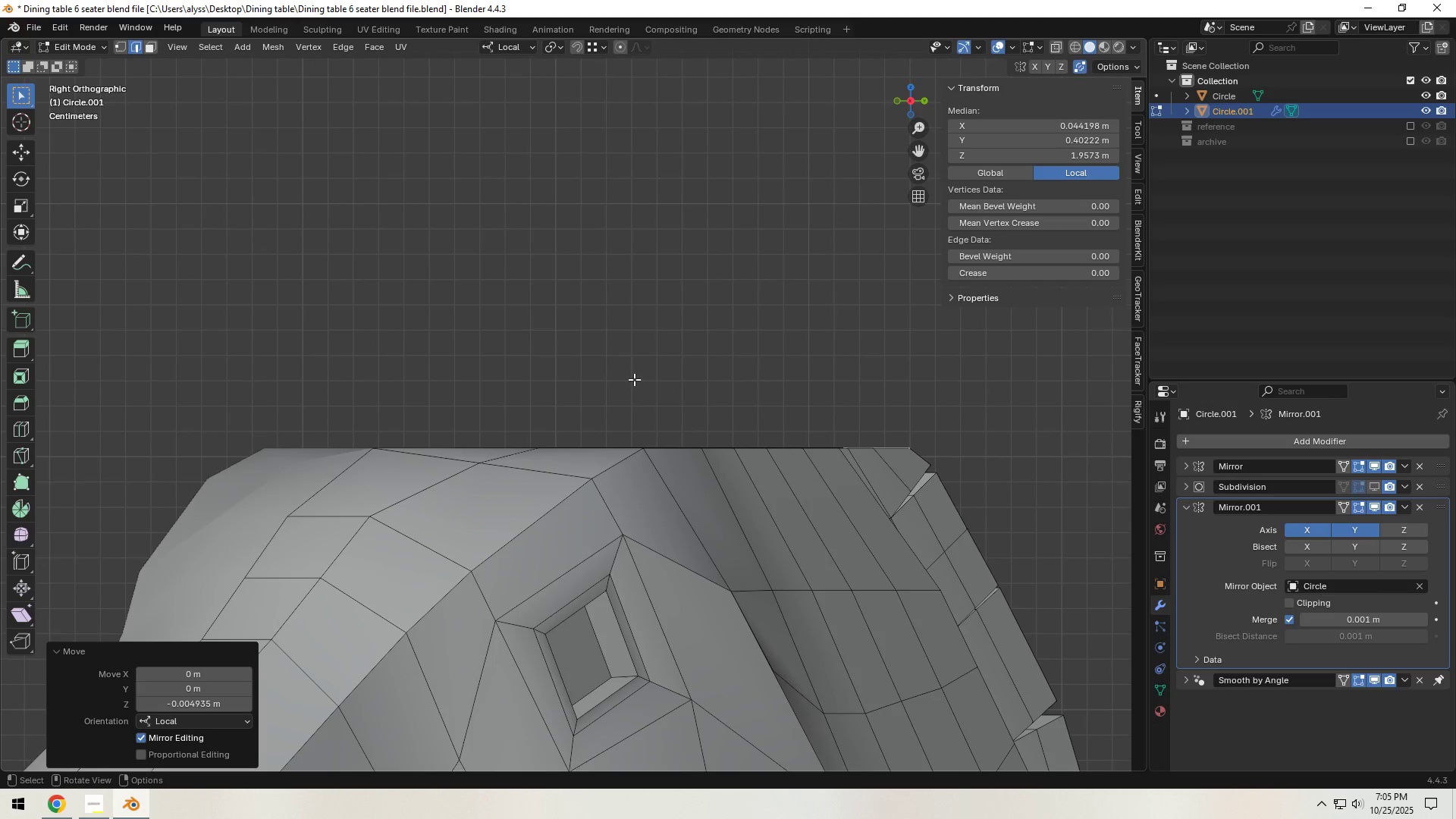 
key(Control+S)
 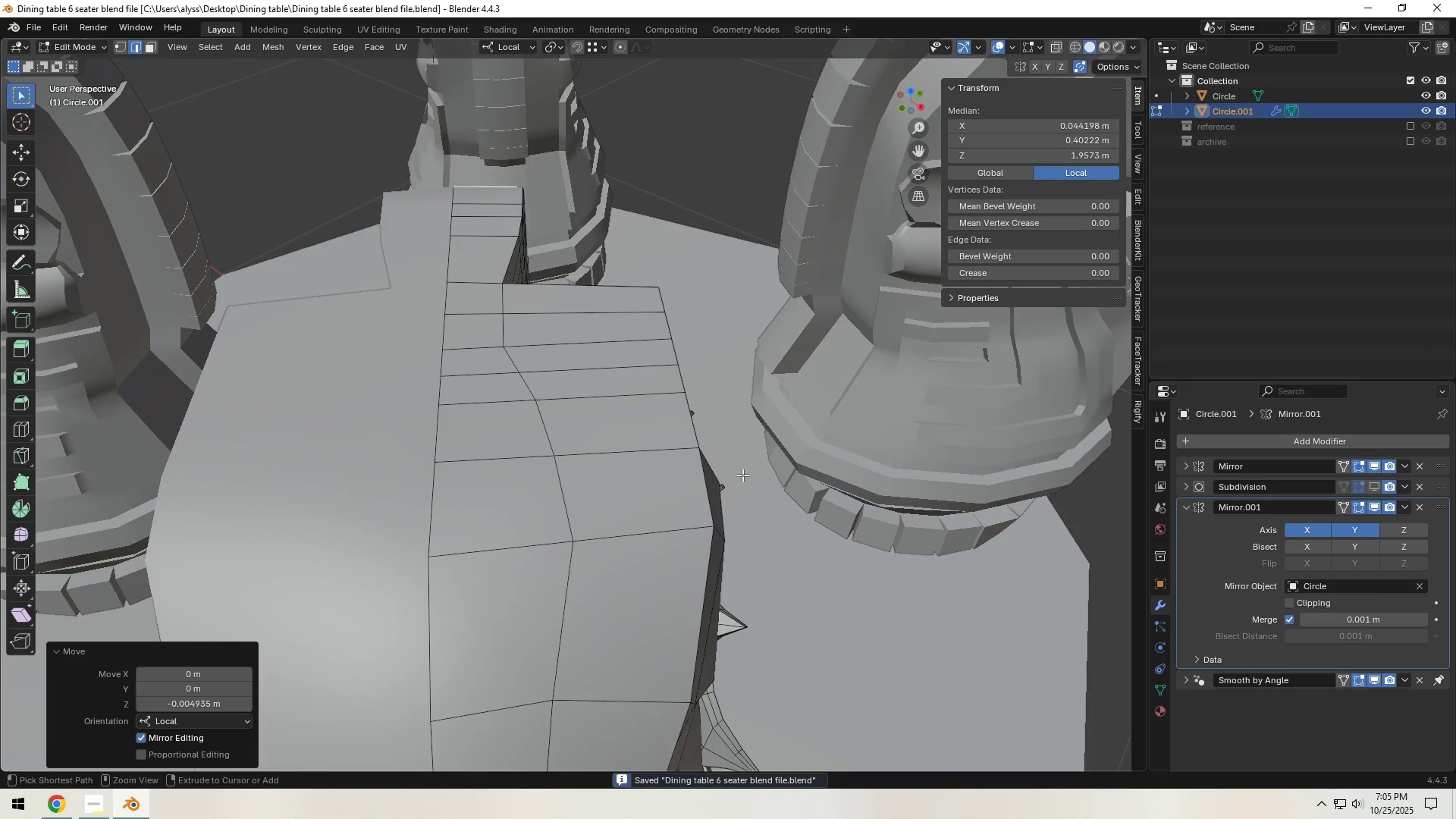 
scroll: coordinate [555, 492], scroll_direction: down, amount: 4.0
 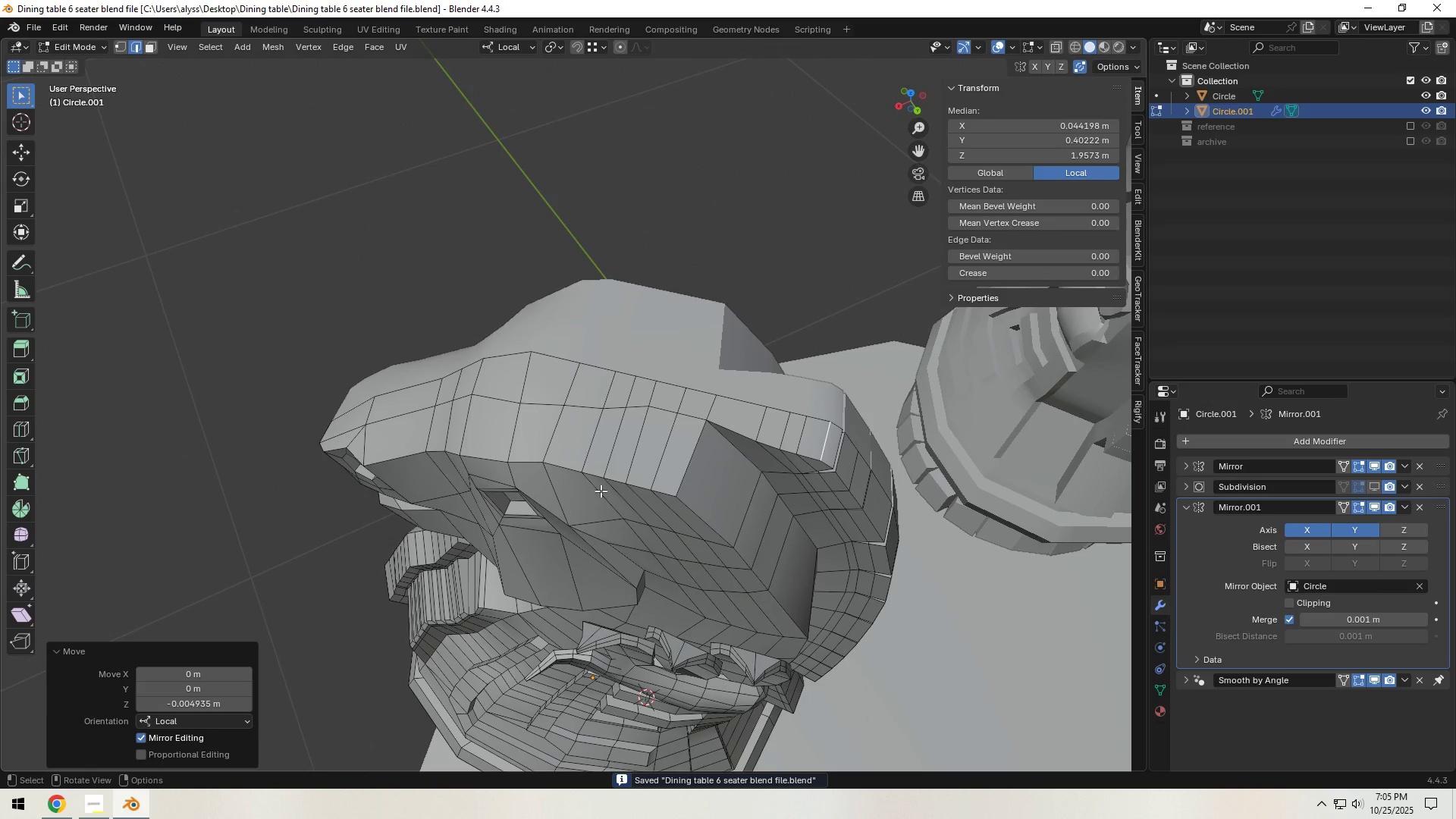 
key(Tab)
 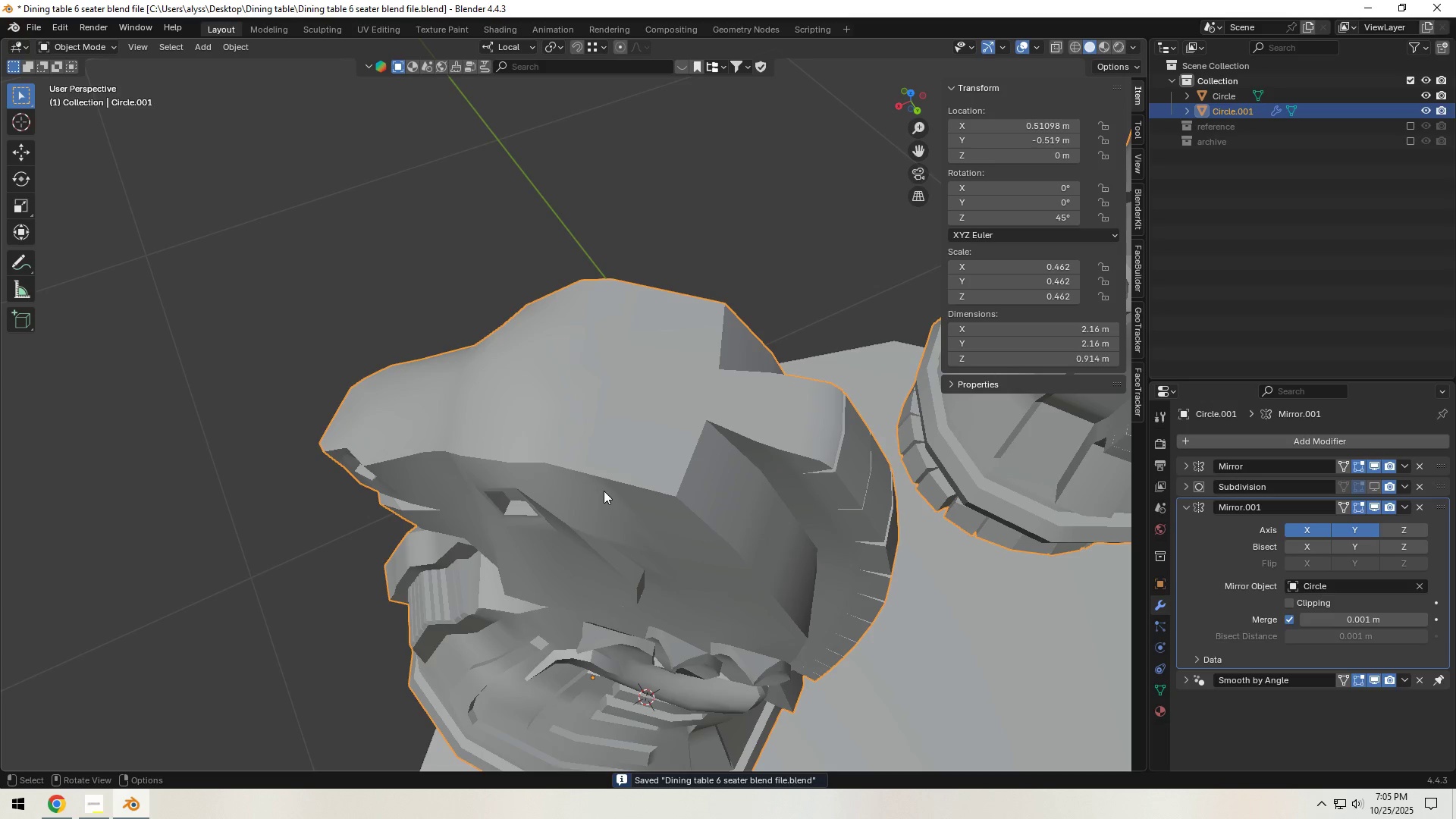 
key(Control+S)
 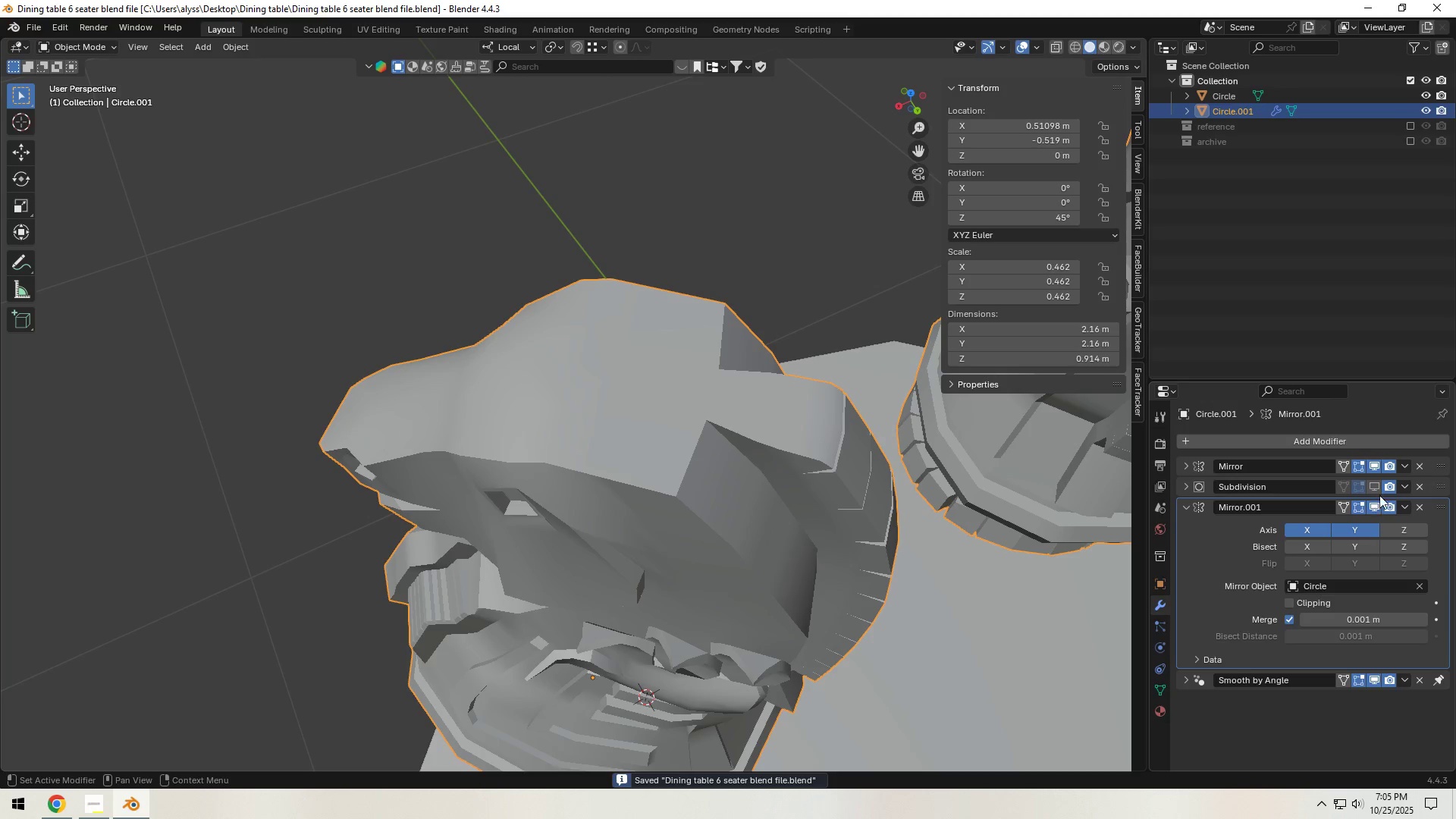 
left_click([1376, 488])
 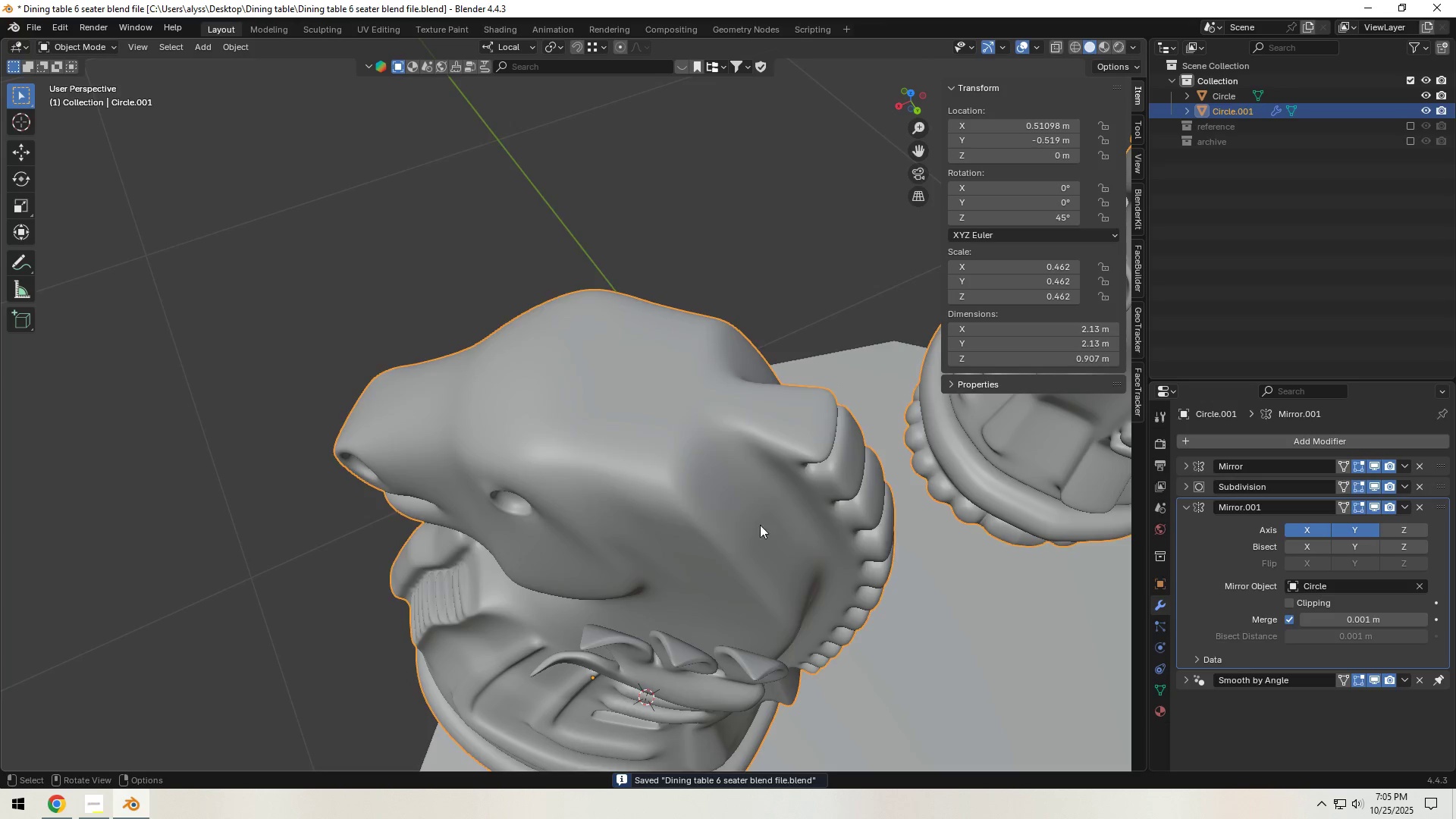 
scroll: coordinate [755, 524], scroll_direction: down, amount: 3.0
 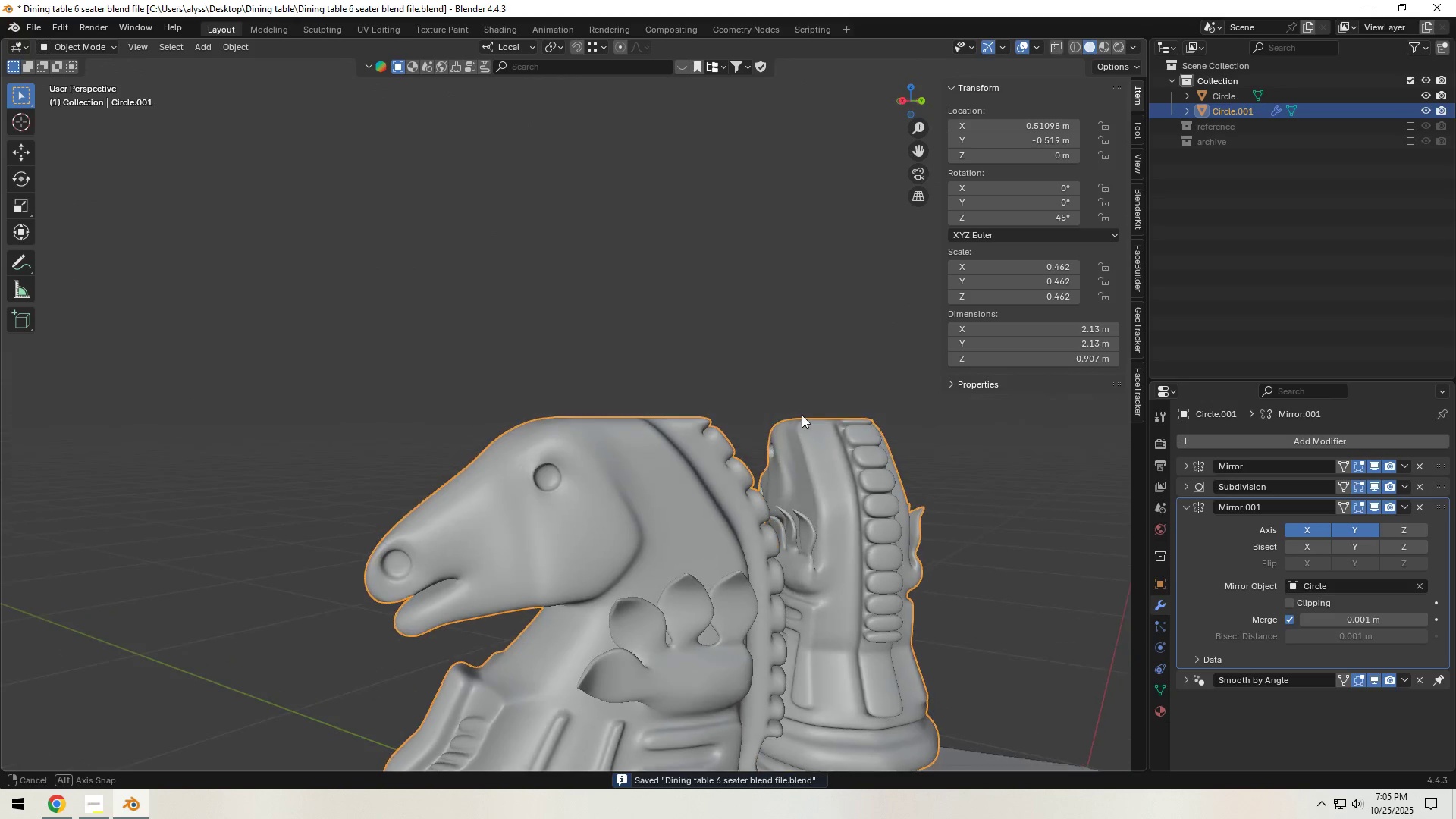 
key(Control+S)
 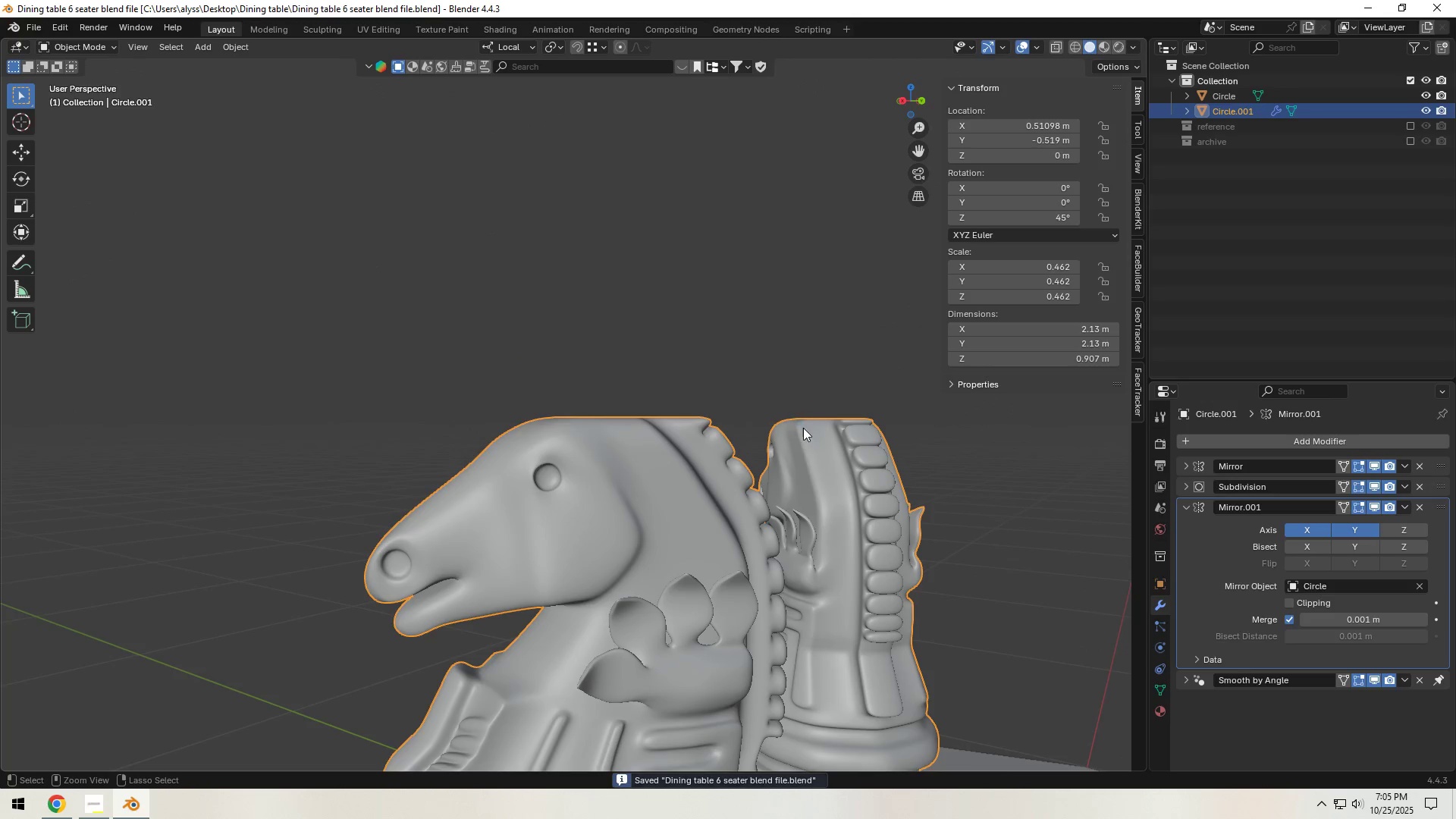 
scroll: coordinate [803, 432], scroll_direction: down, amount: 6.0
 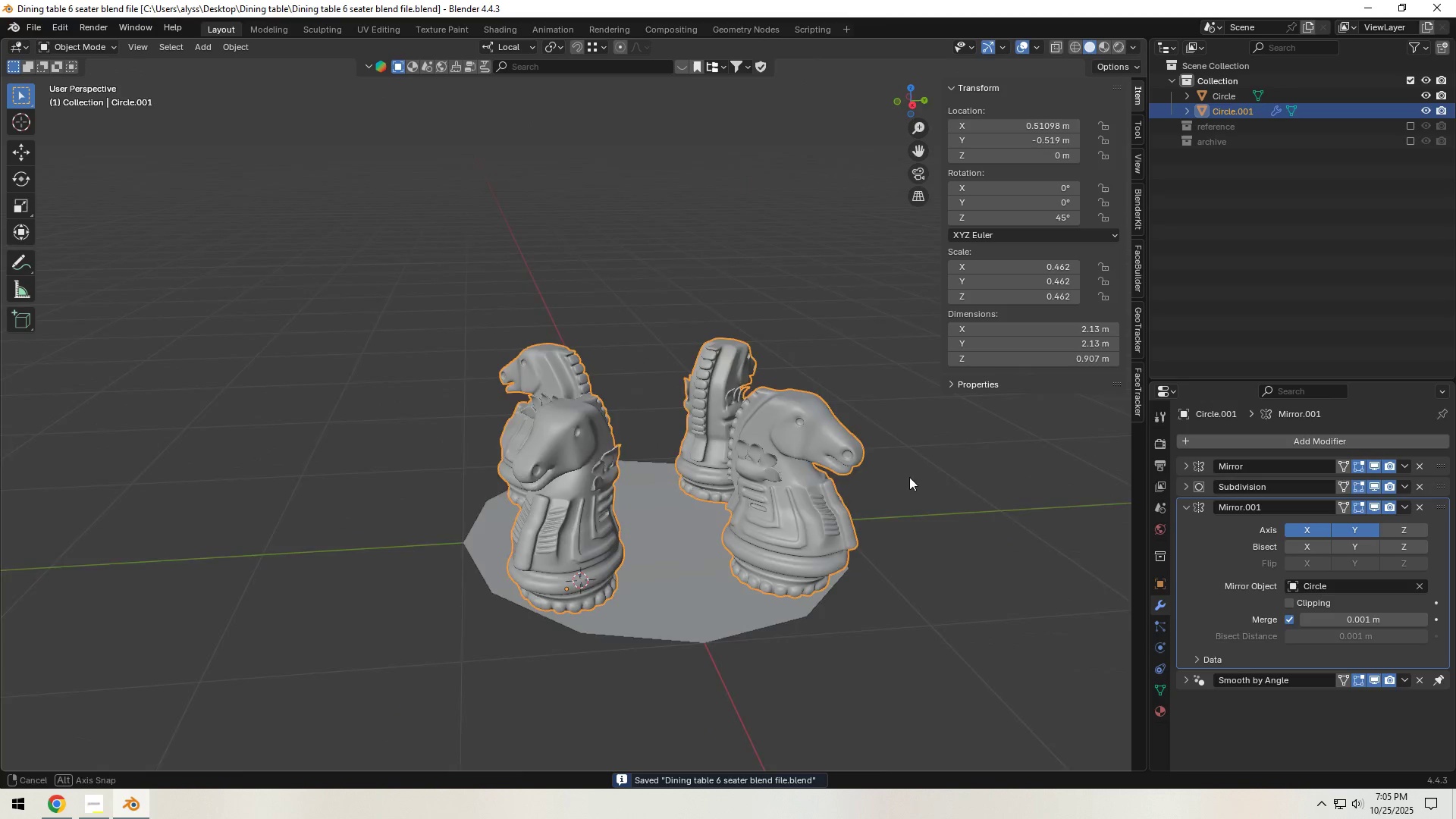 
key(Tab)
 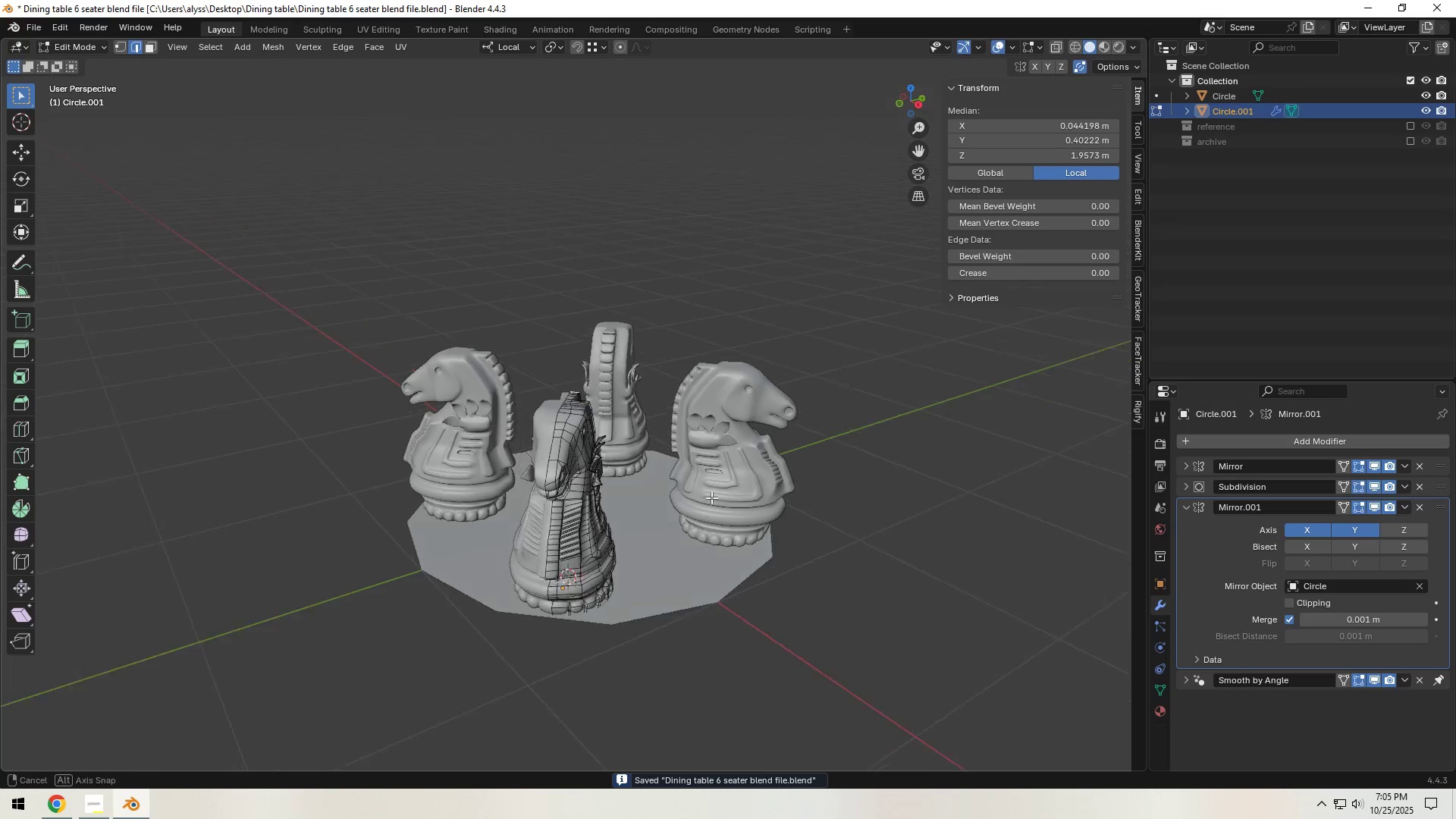 
key(Tab)
 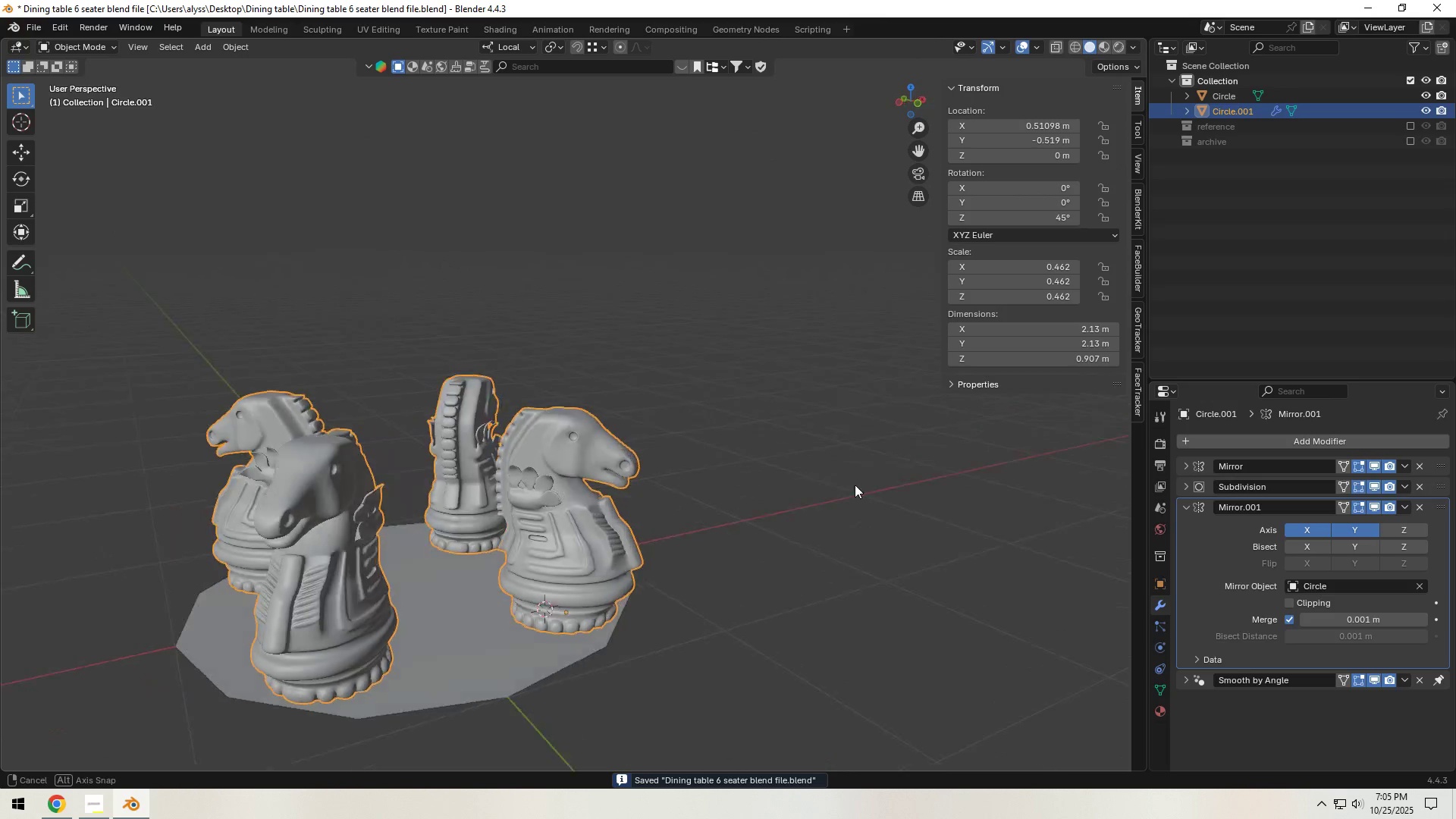 
scroll: coordinate [816, 487], scroll_direction: down, amount: 2.0
 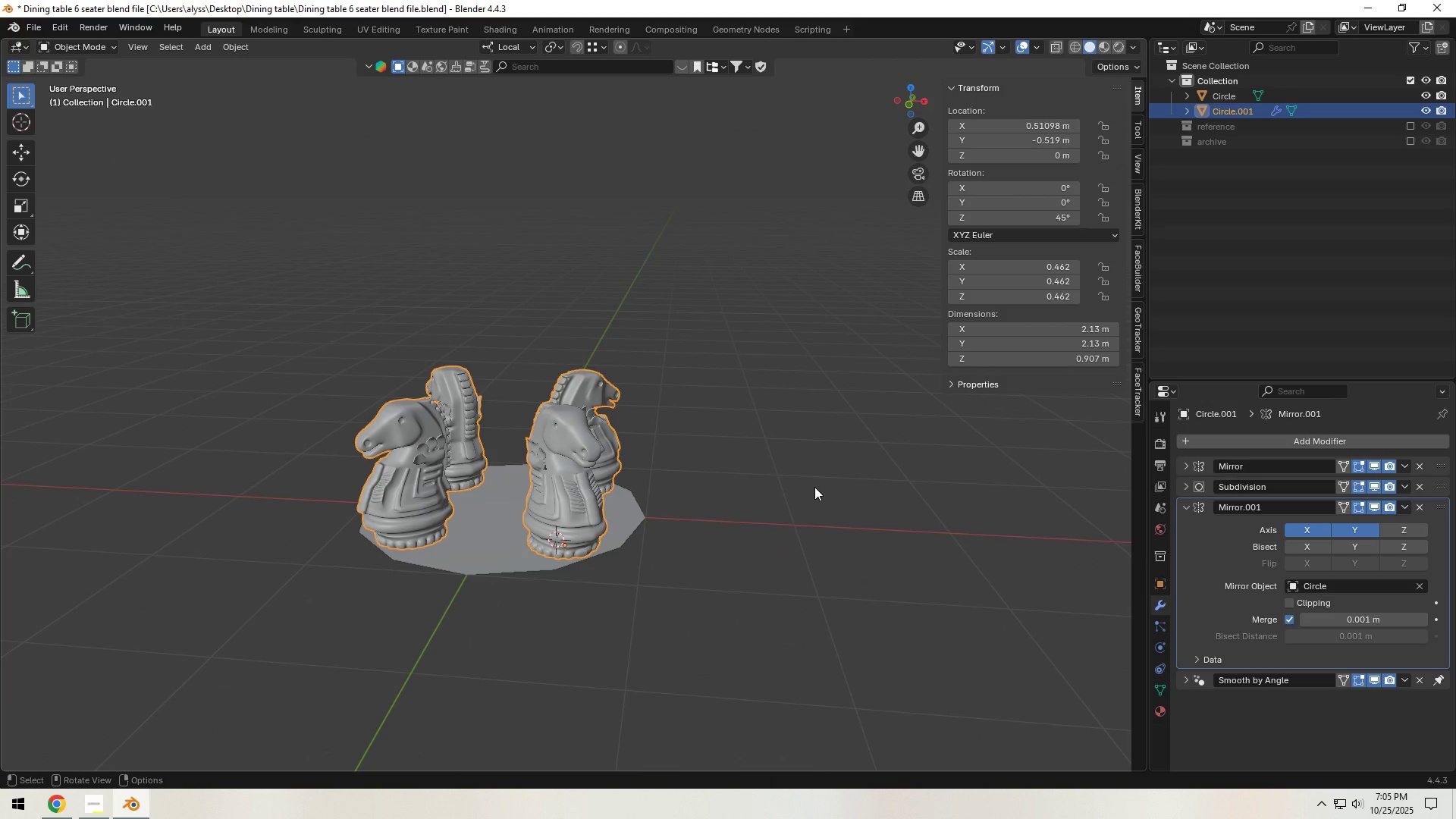 
wait(16.46)
 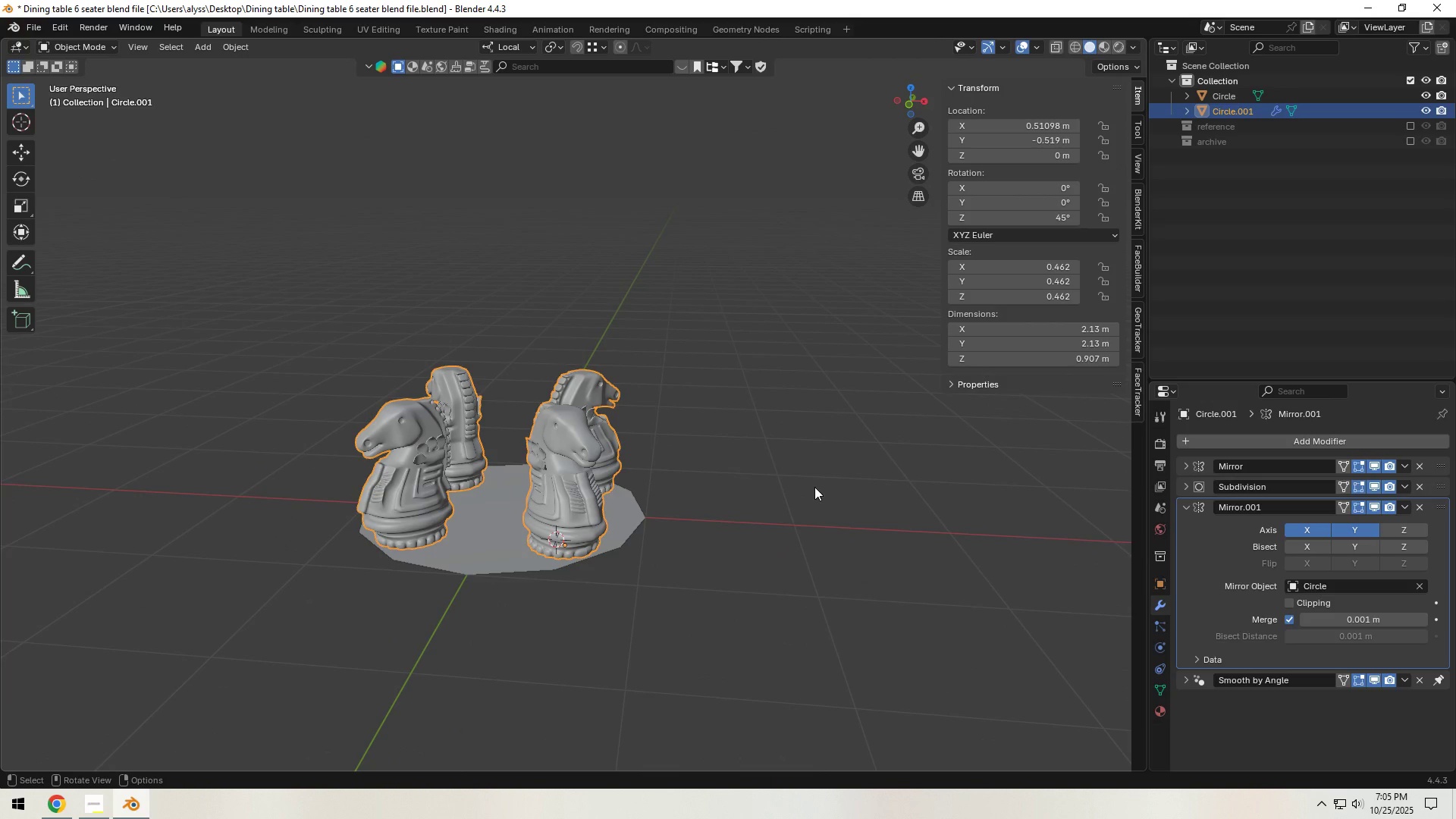 
left_click([730, 475])
 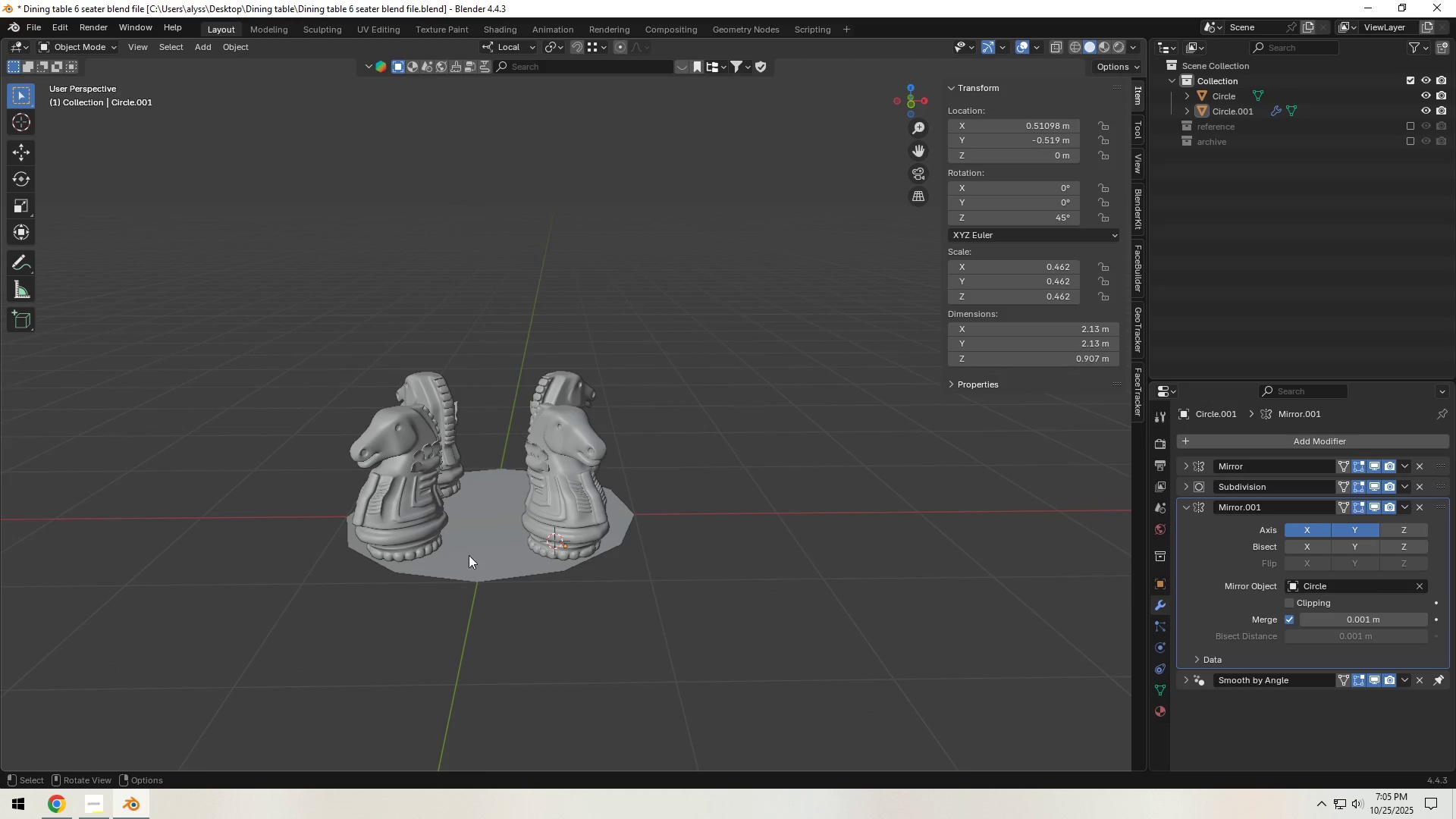 
left_click([467, 555])
 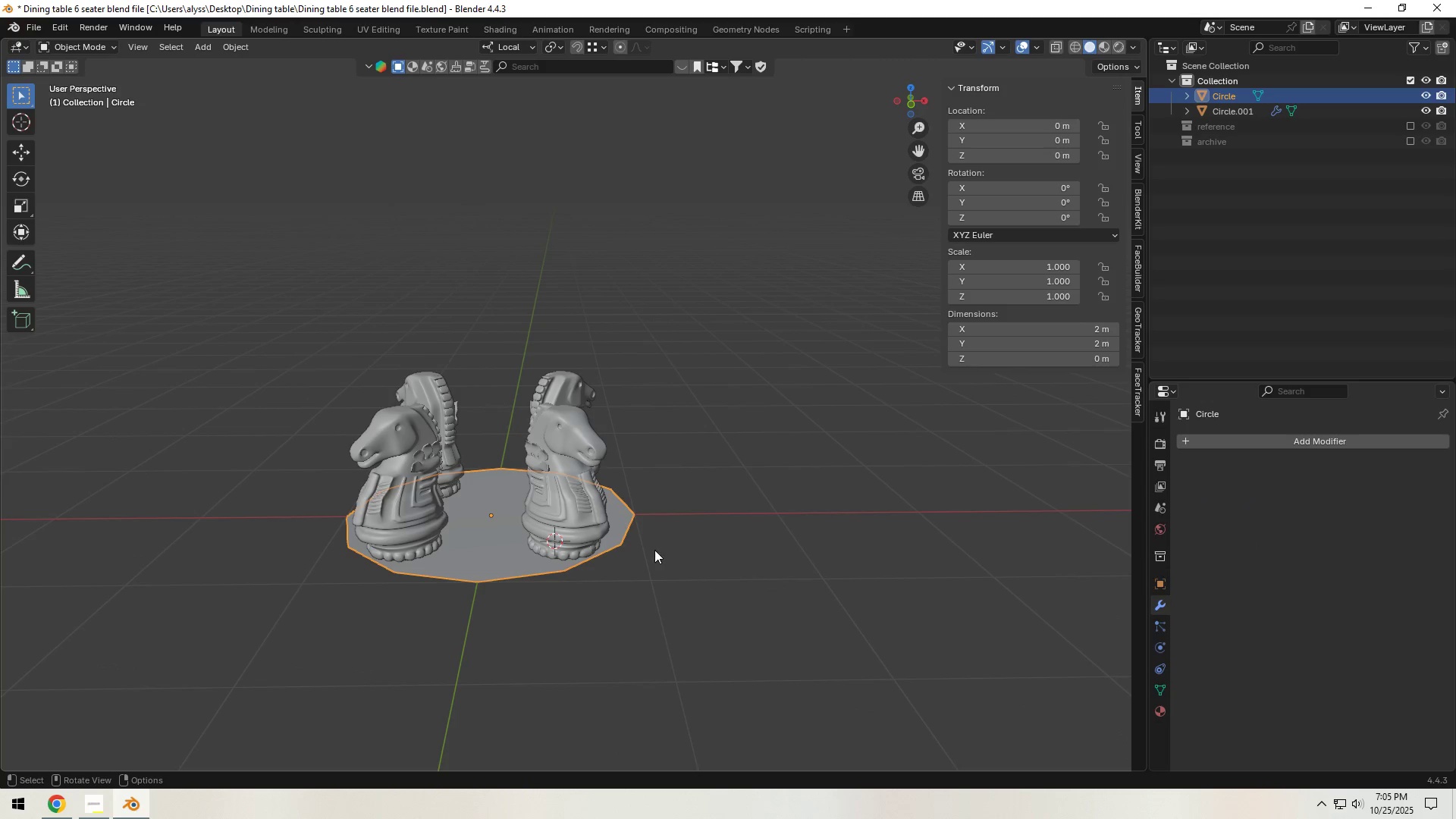 
type(Dz)
 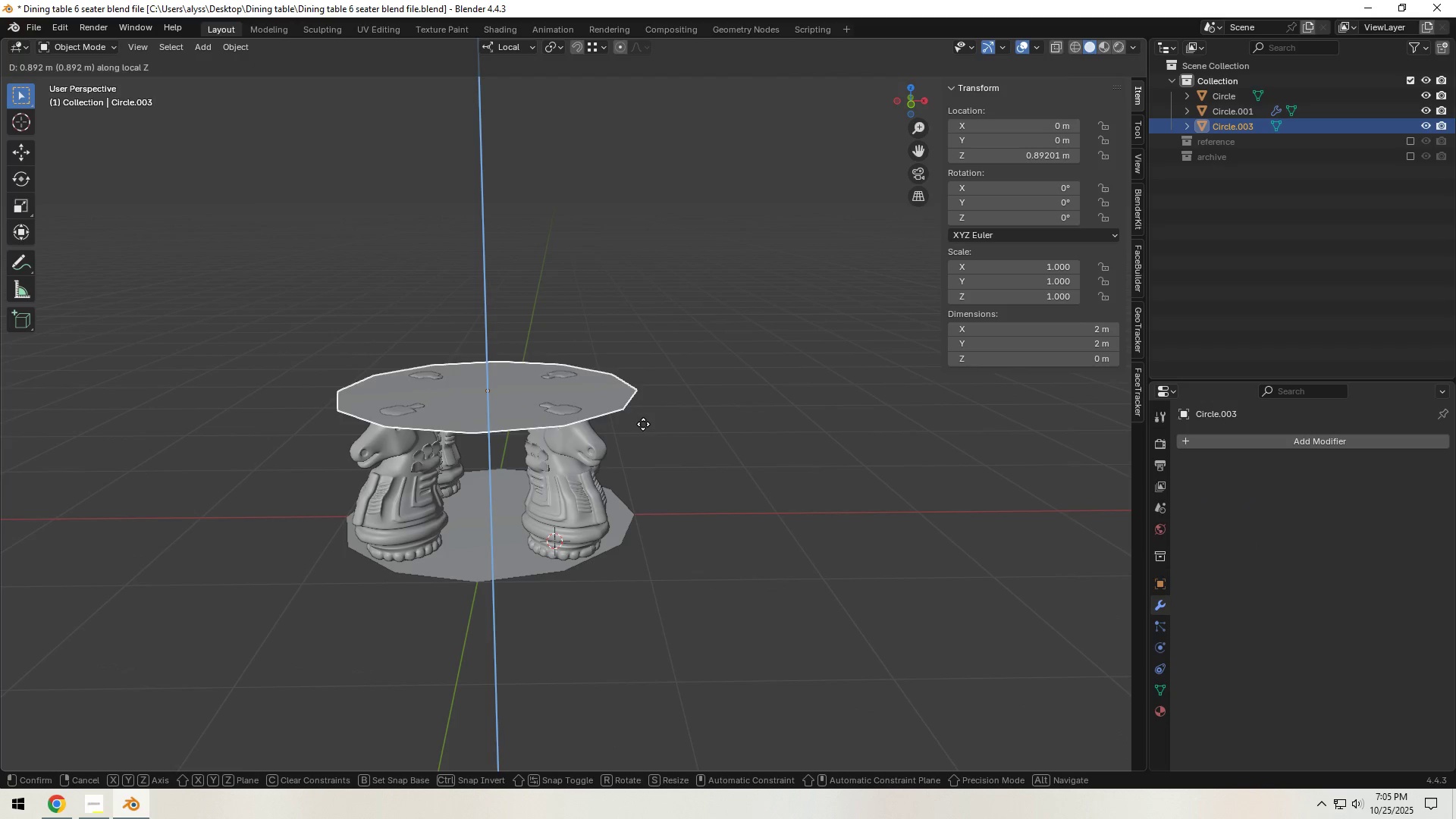 
hold_key(key=ShiftLeft, duration=0.98)
left_click([642, 419])
 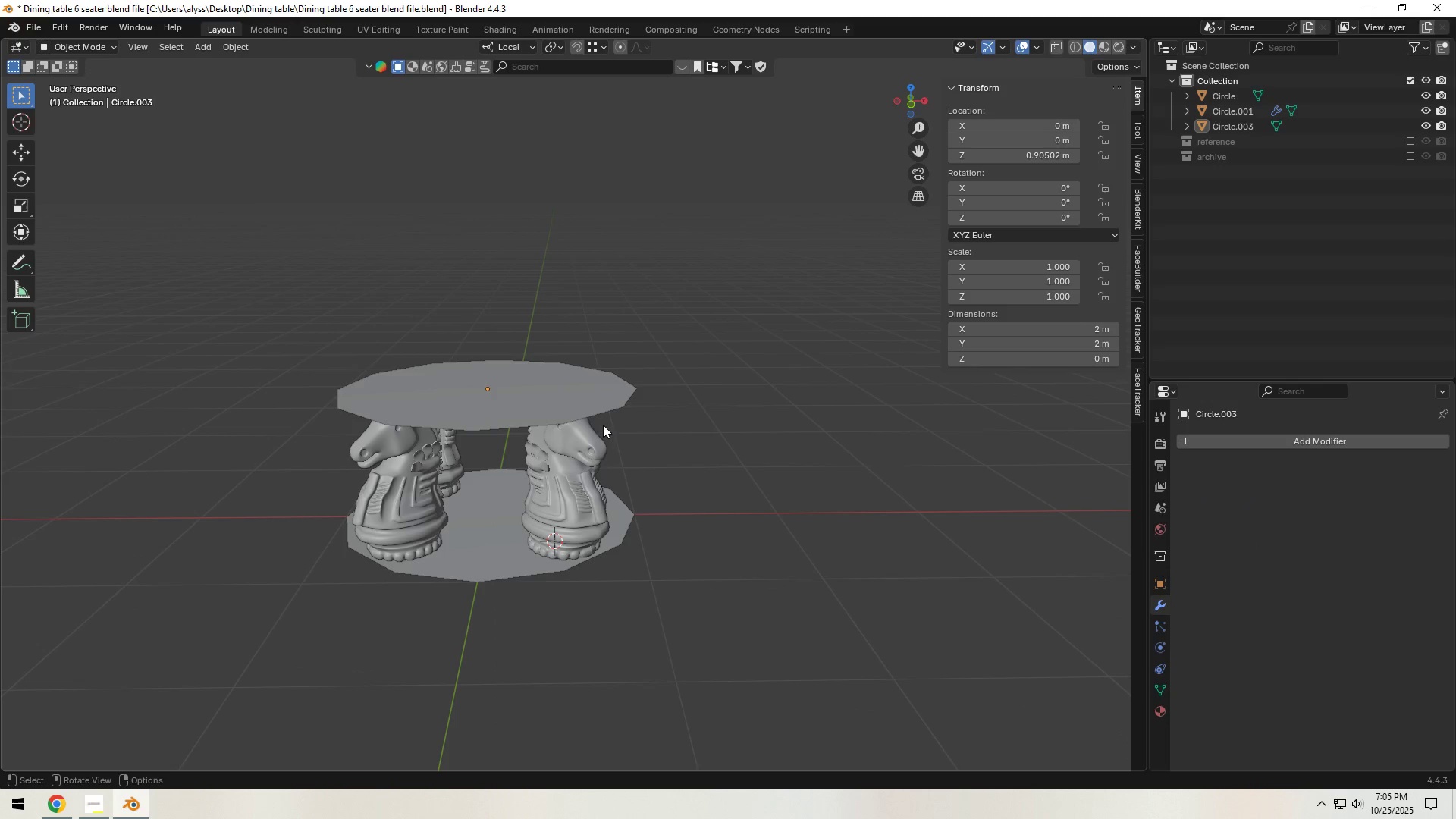 
double_click([576, 416])
 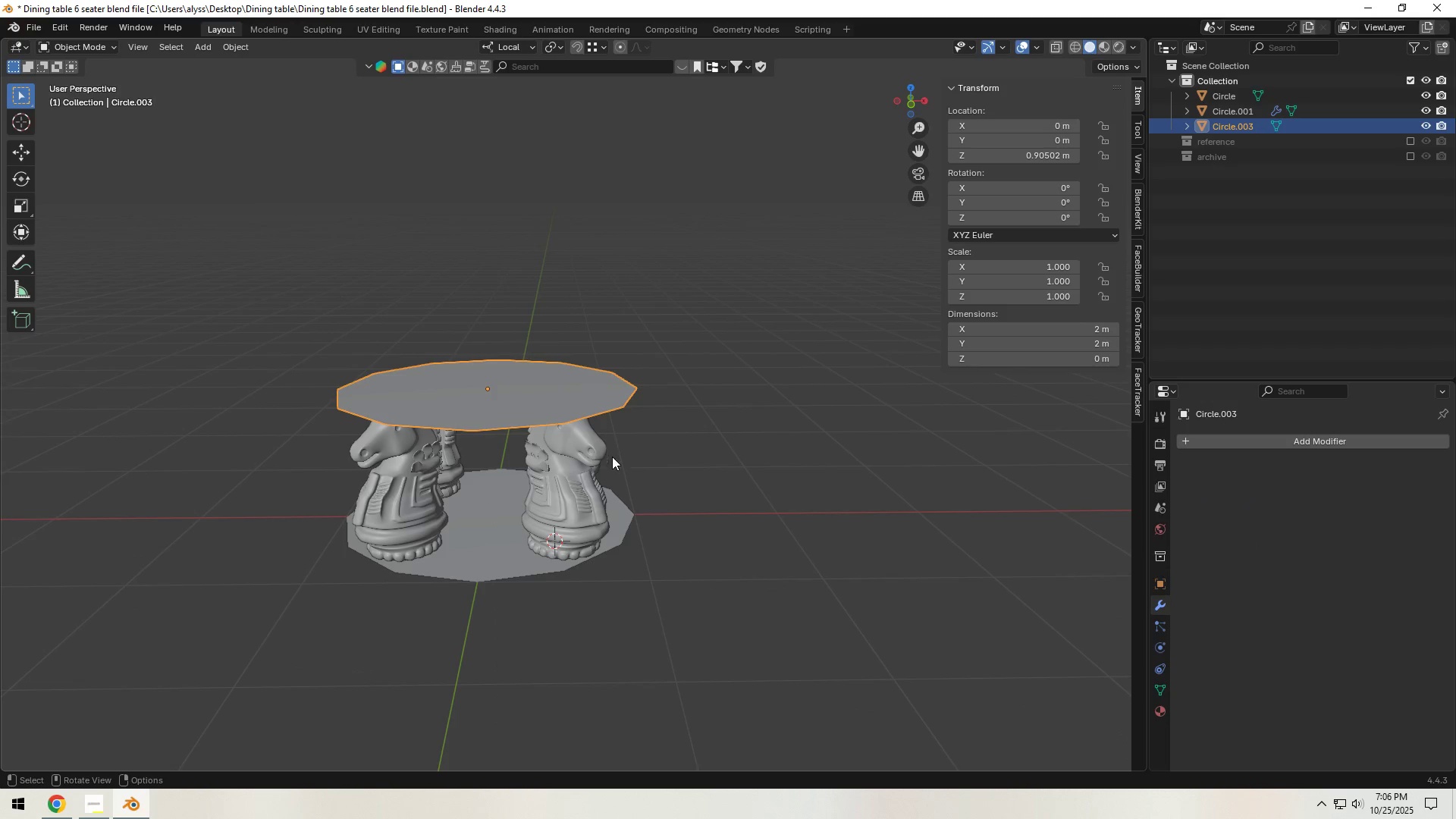 
hold_key(key=Backquote, duration=0.36)
 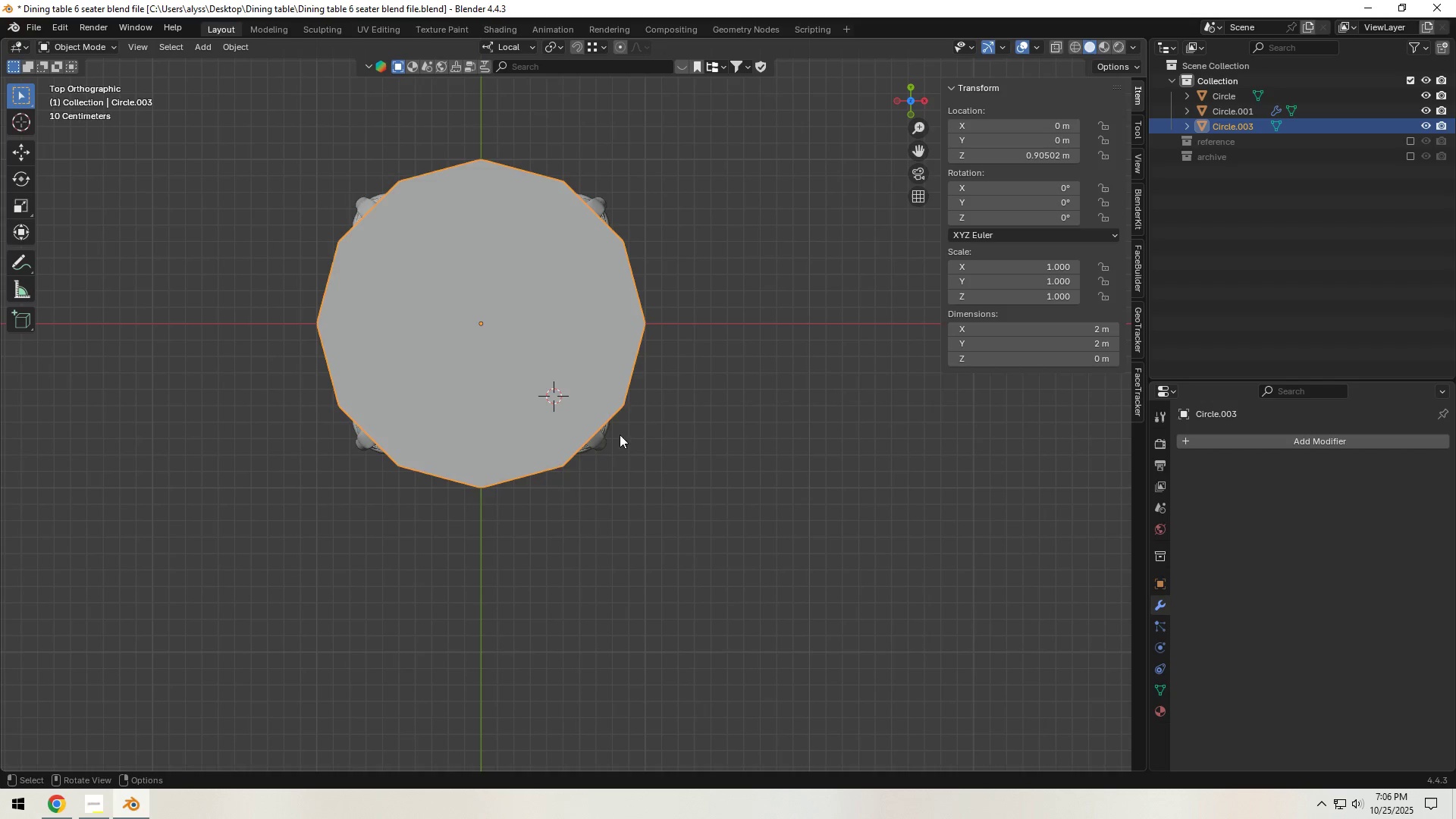 
key(S)
 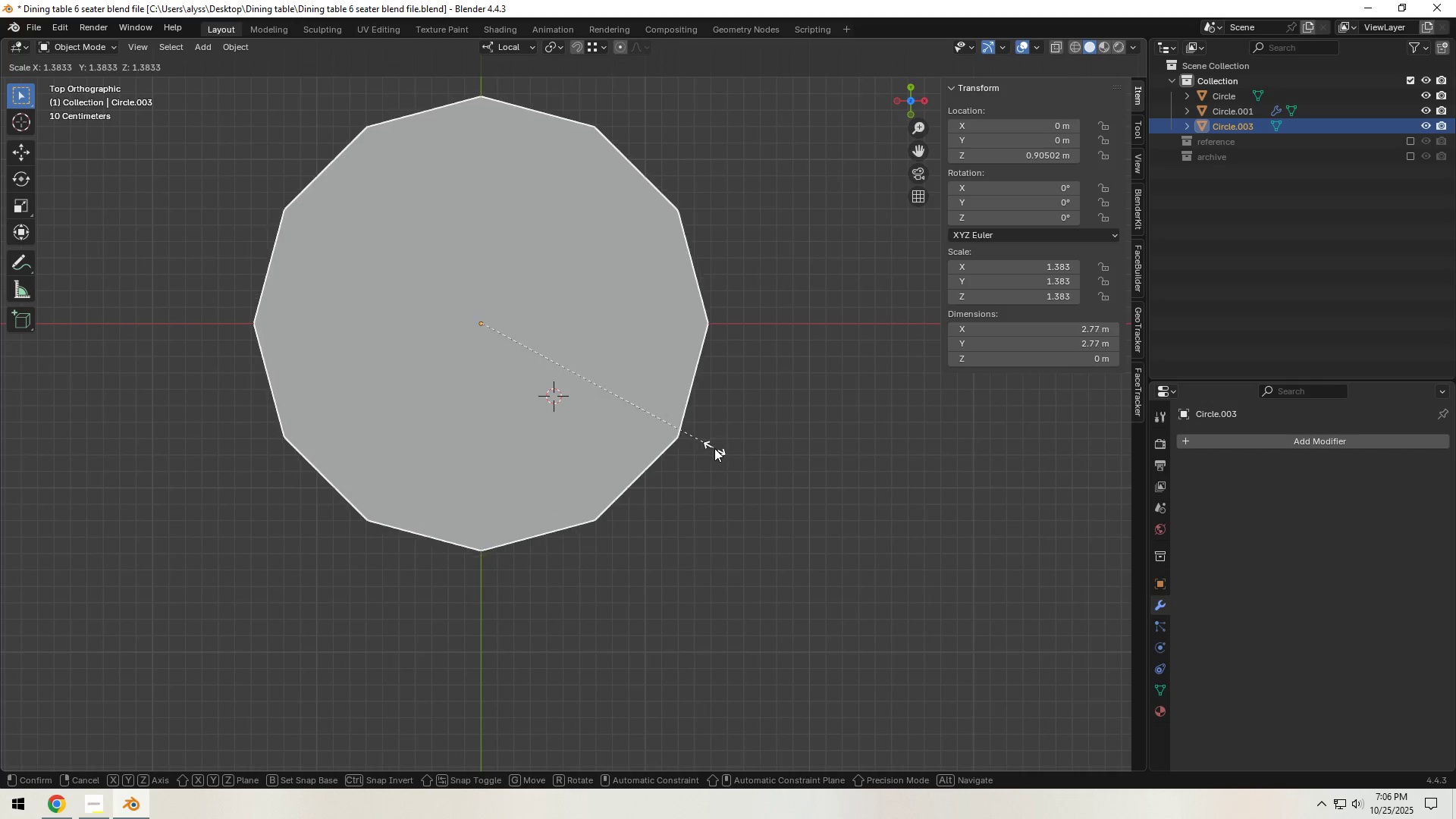 
left_click([715, 449])
 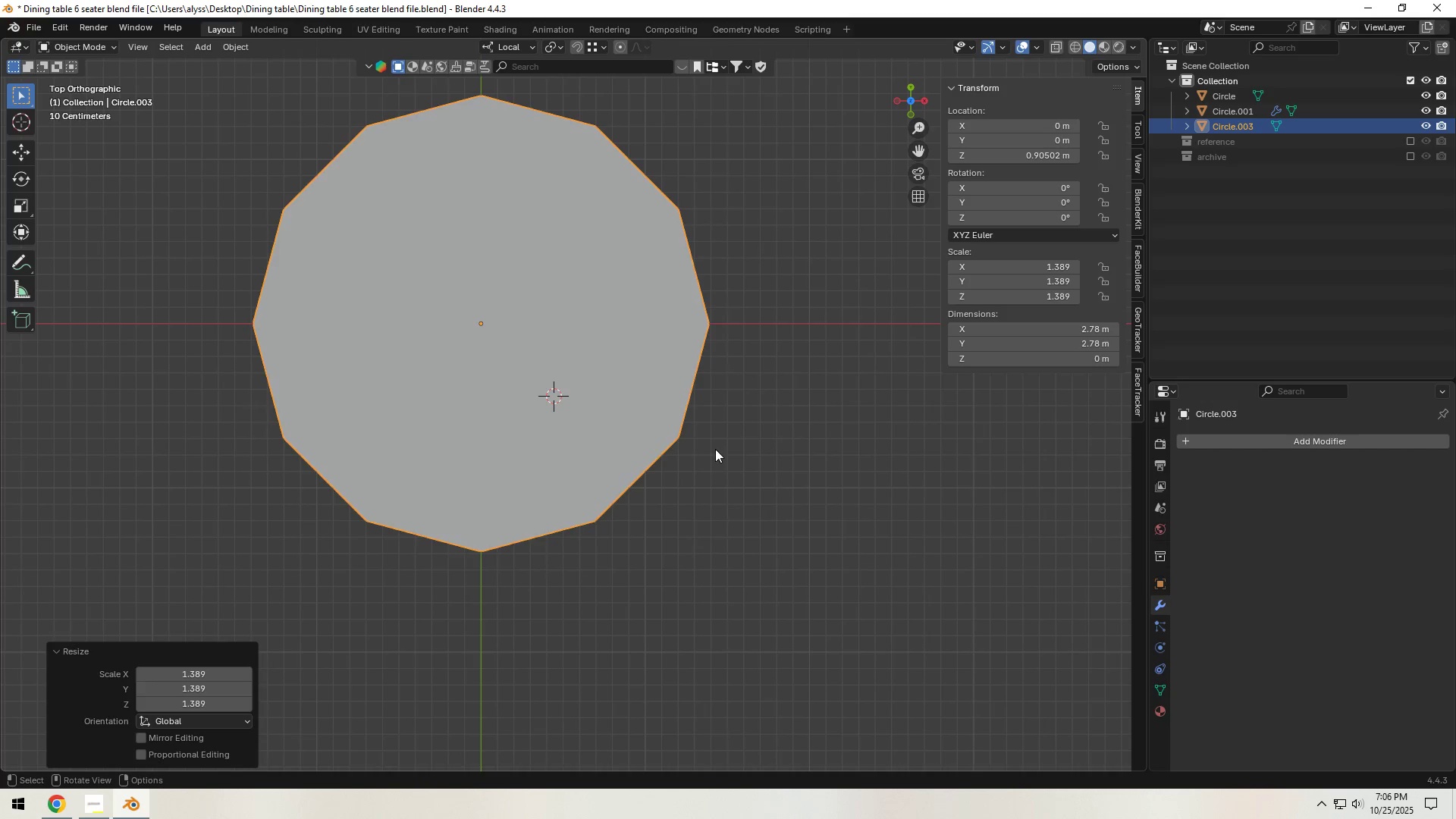 
type(zs)
 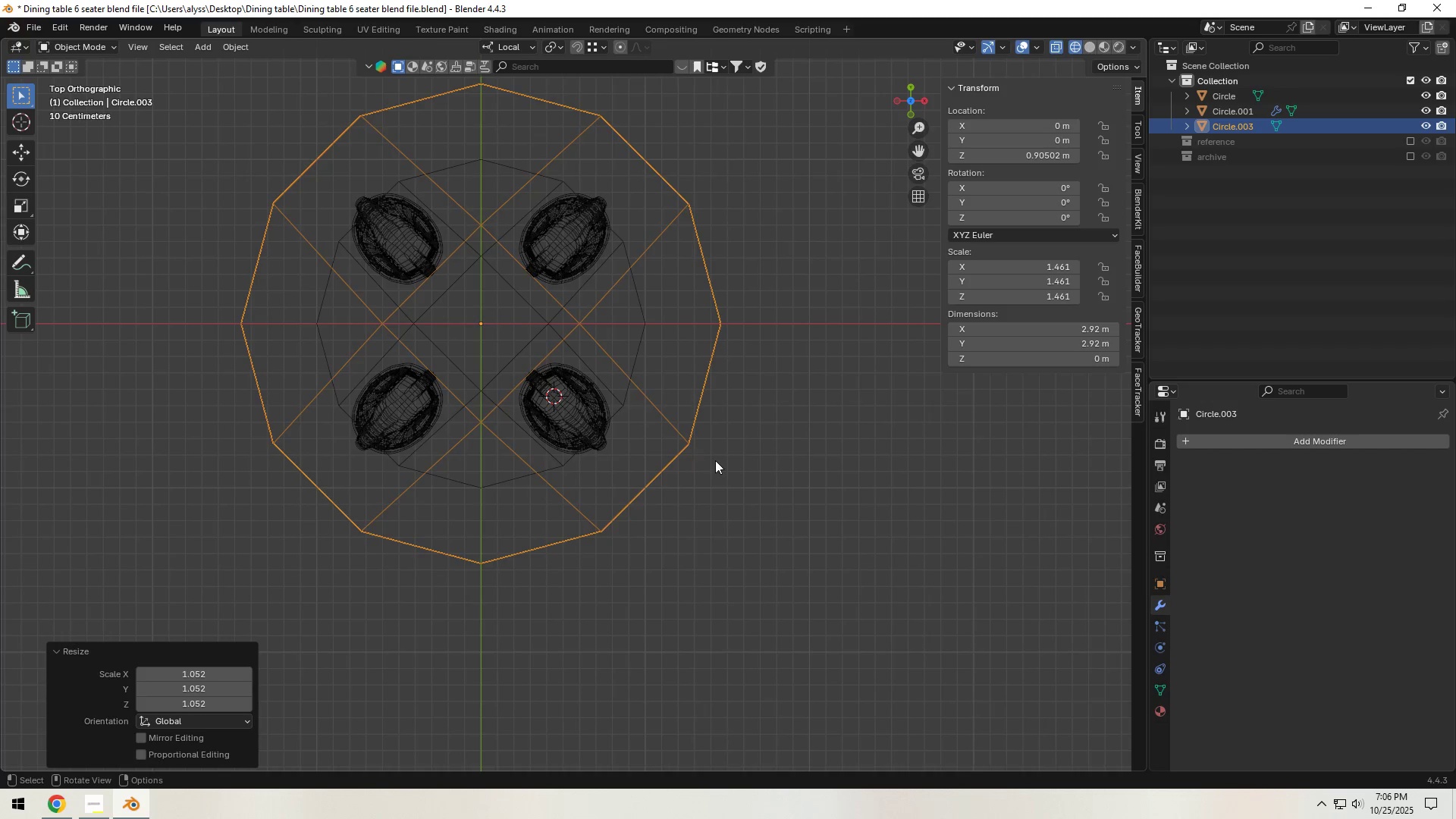 
double_click([808, 466])
 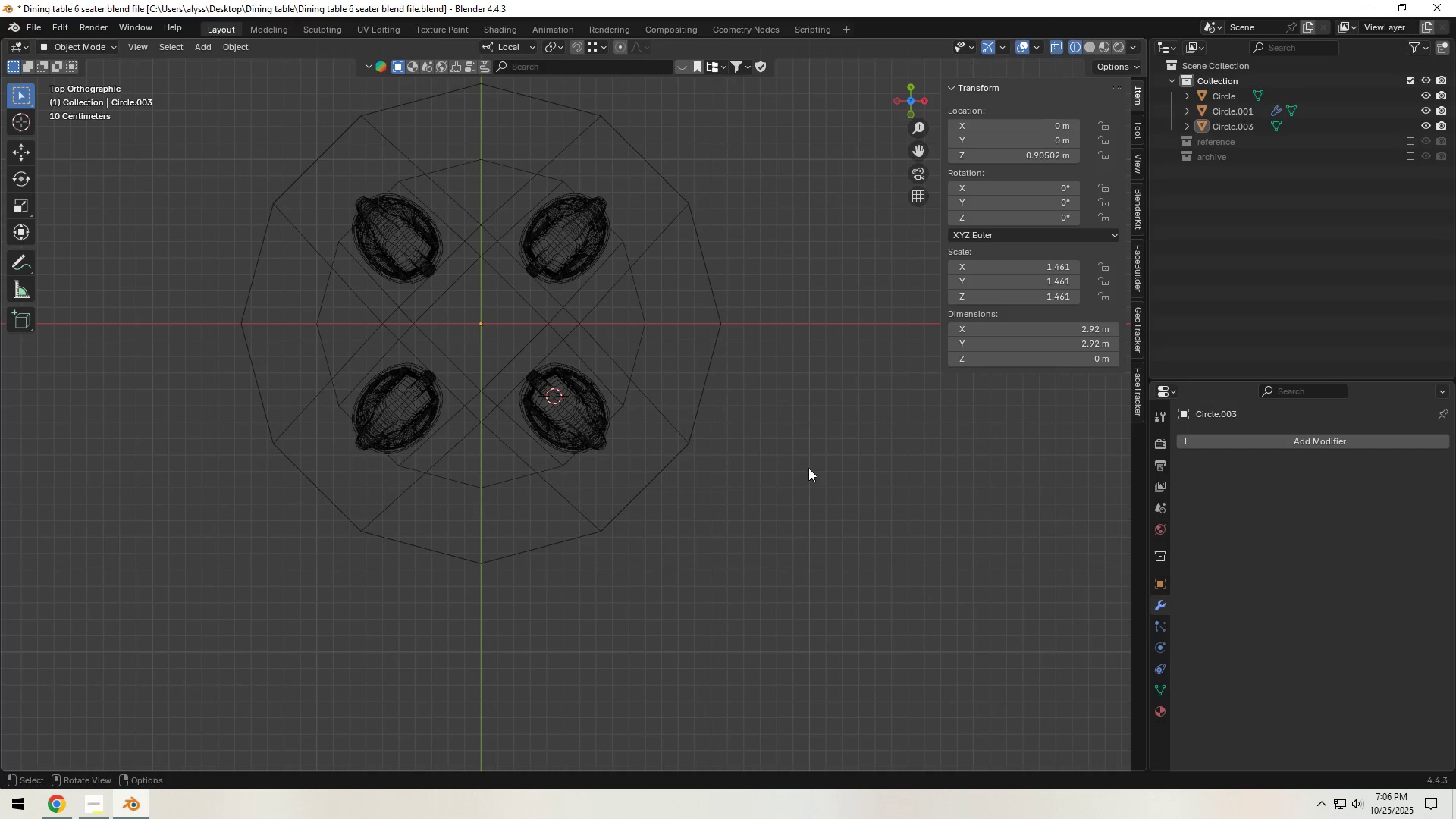 
key(Tab)
 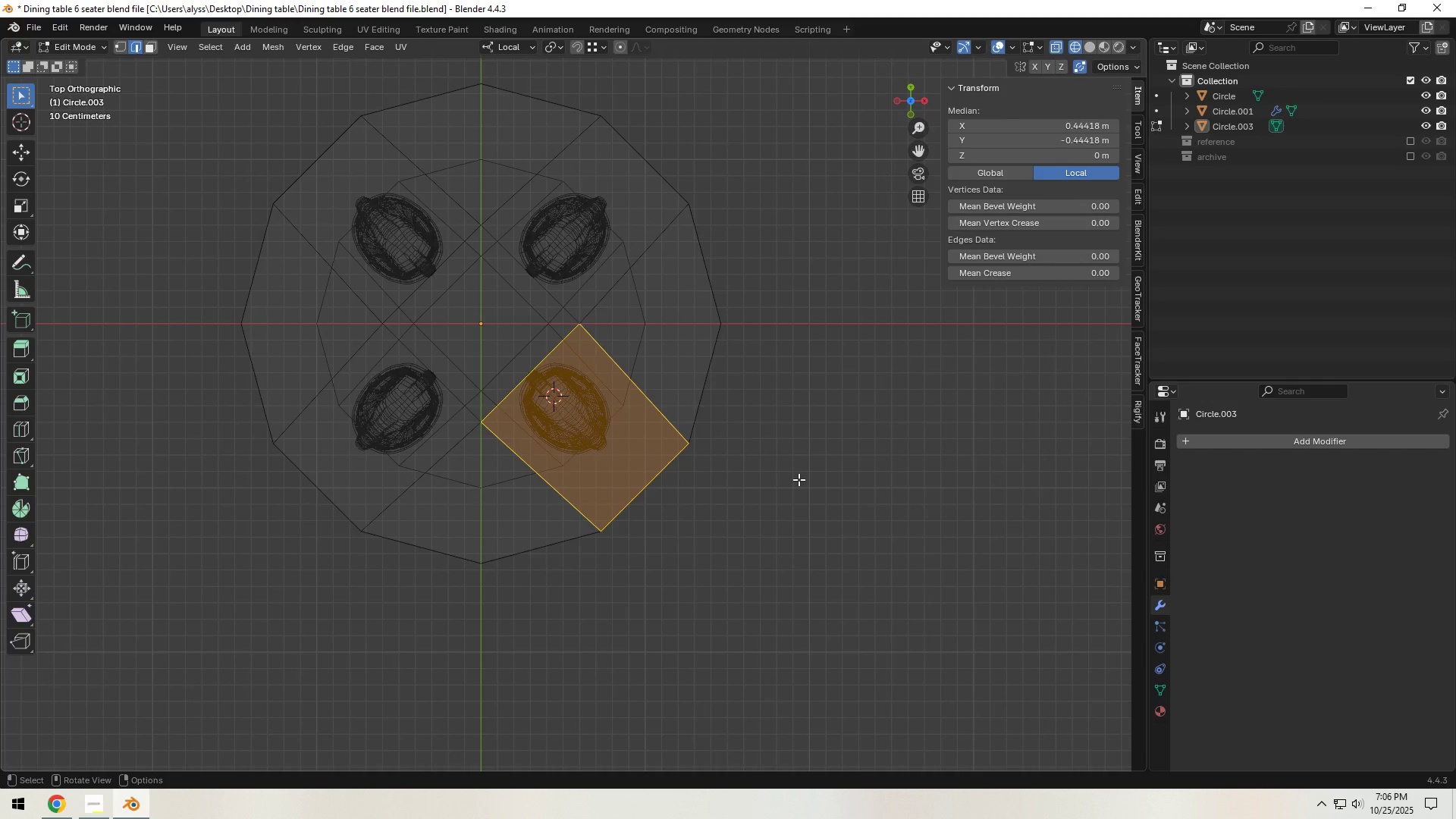 
key(Tab)
 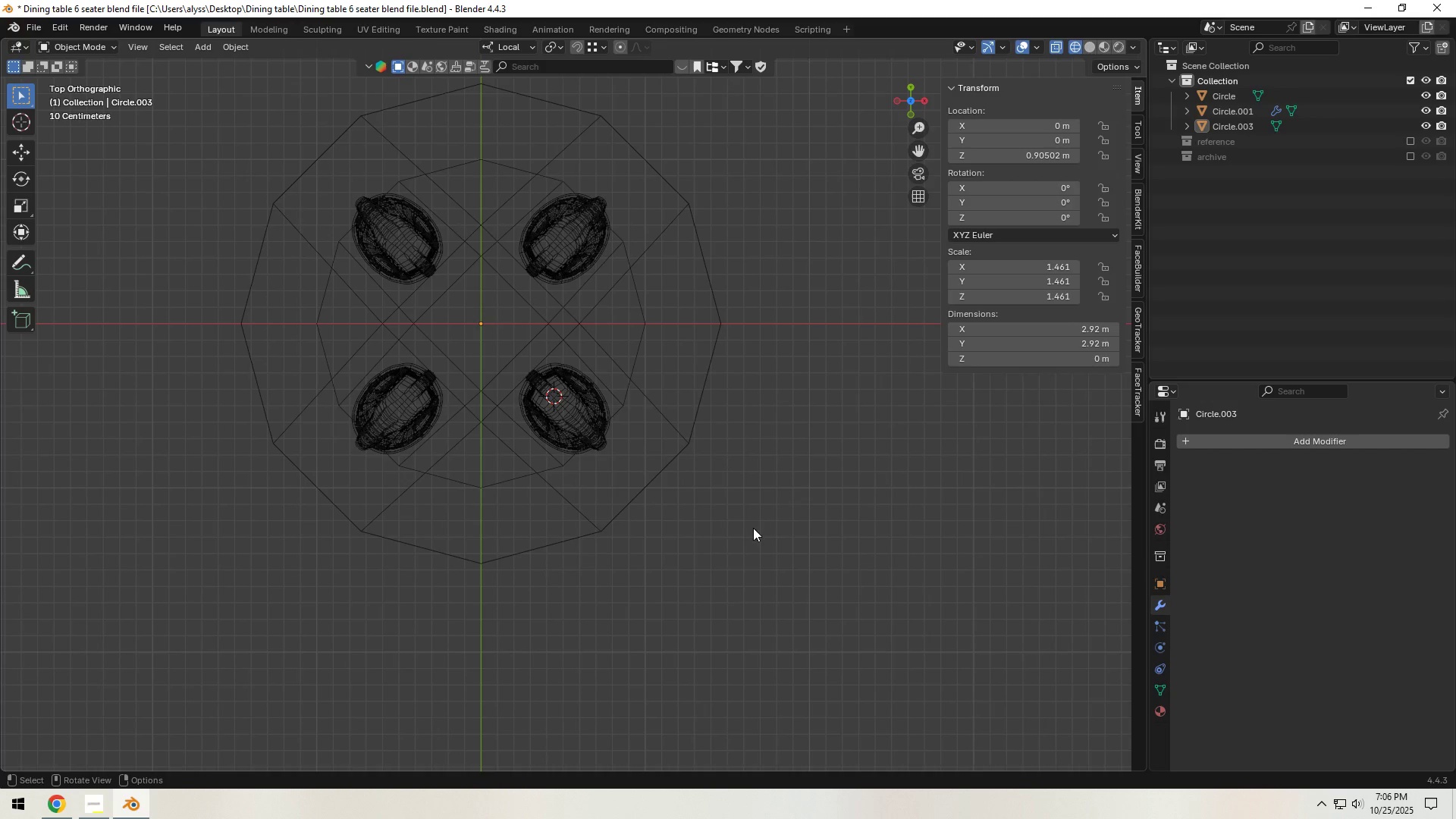 
key(Z)
 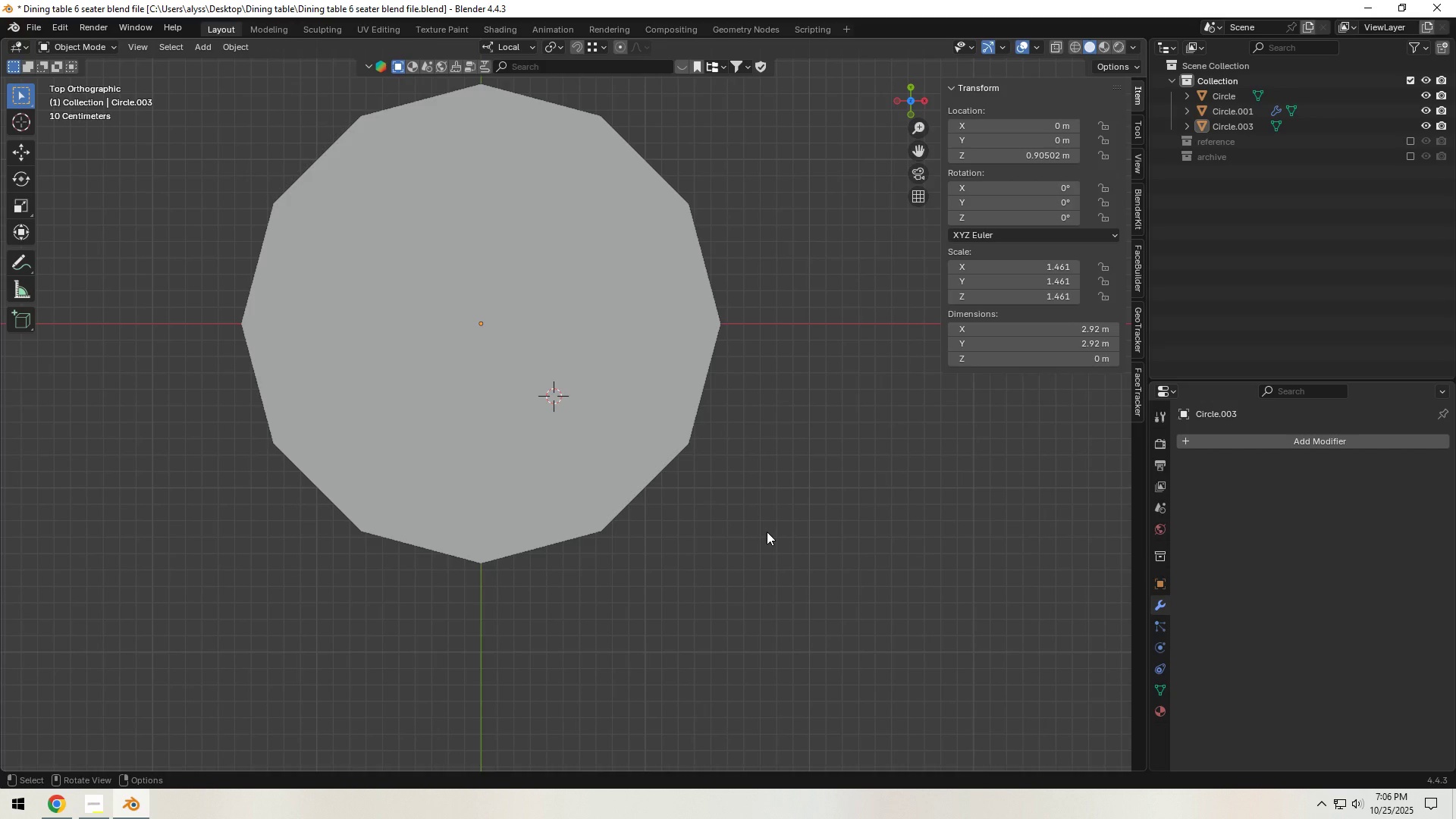 
left_click([767, 532])
 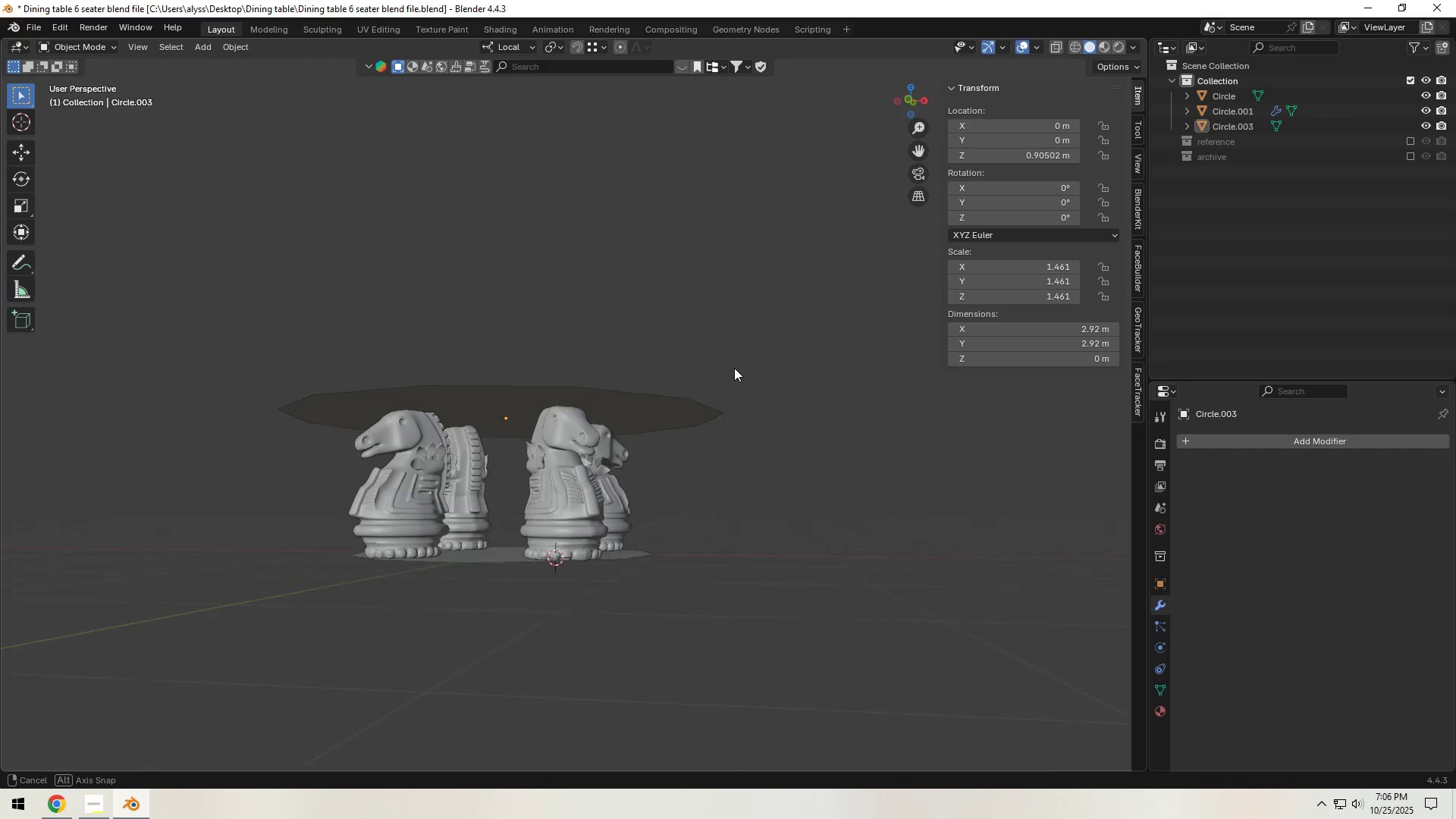 
scroll: coordinate [736, 403], scroll_direction: down, amount: 3.0
 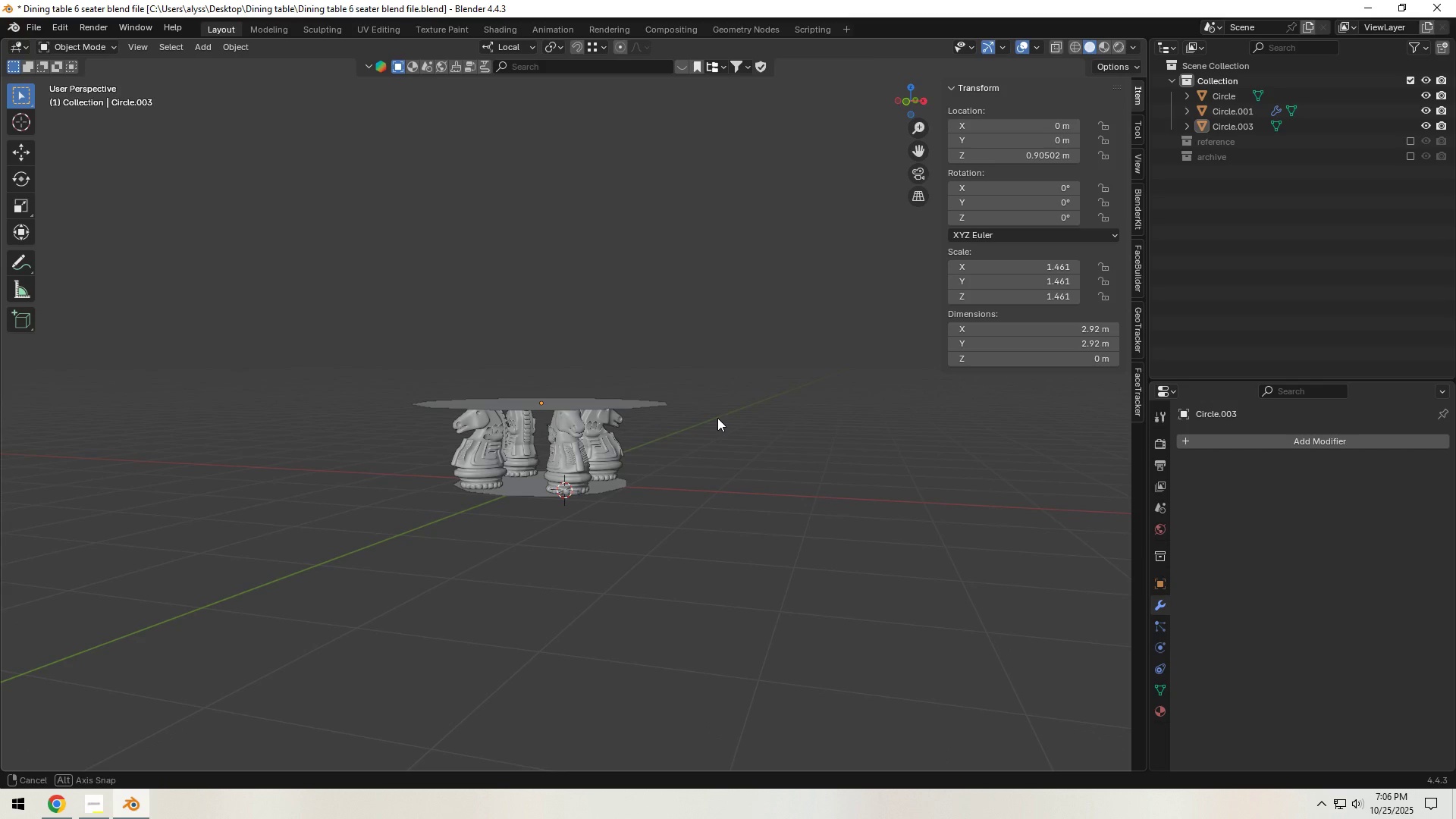 
scroll: coordinate [703, 439], scroll_direction: up, amount: 4.0
 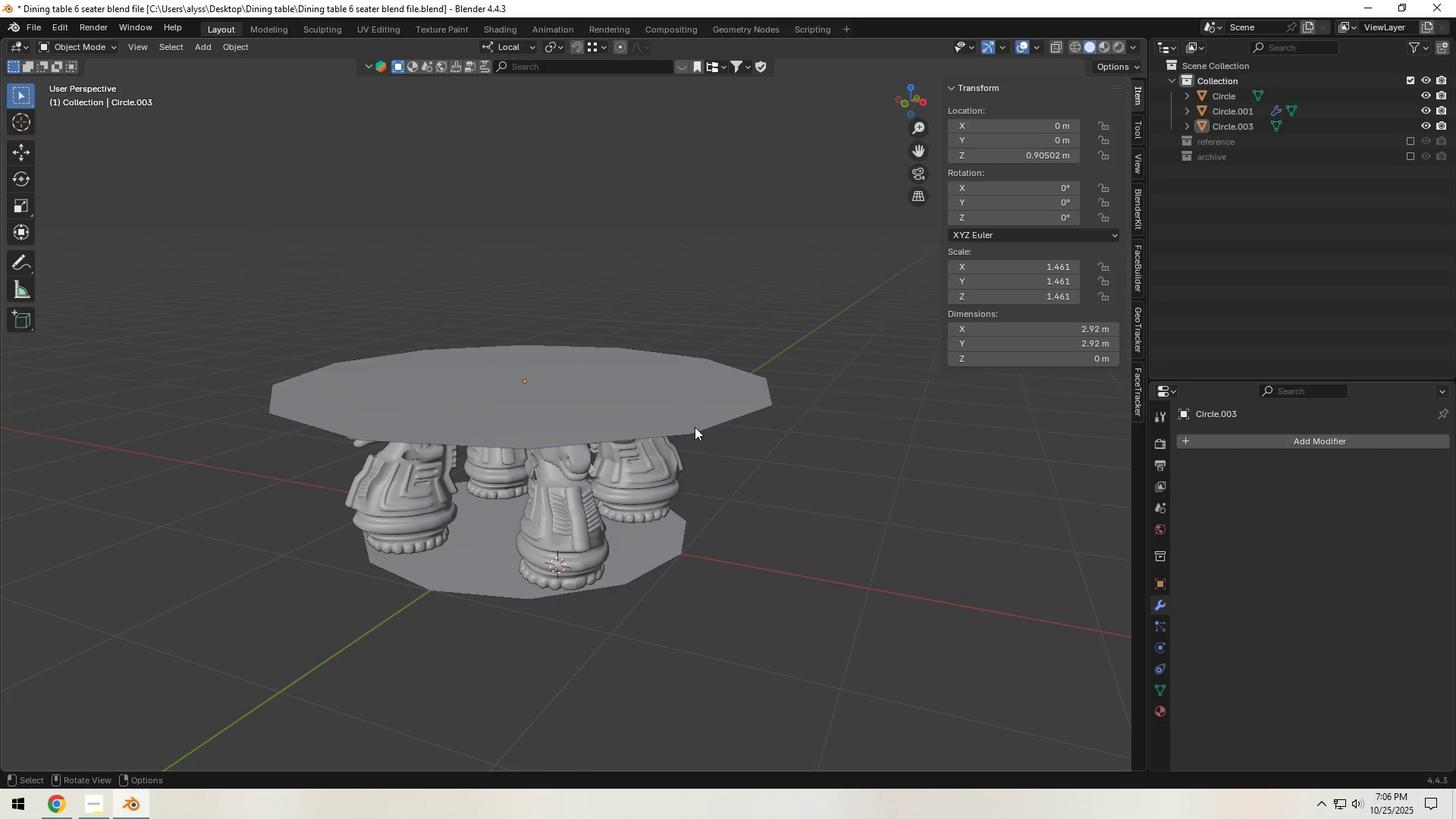 
left_click([686, 415])
 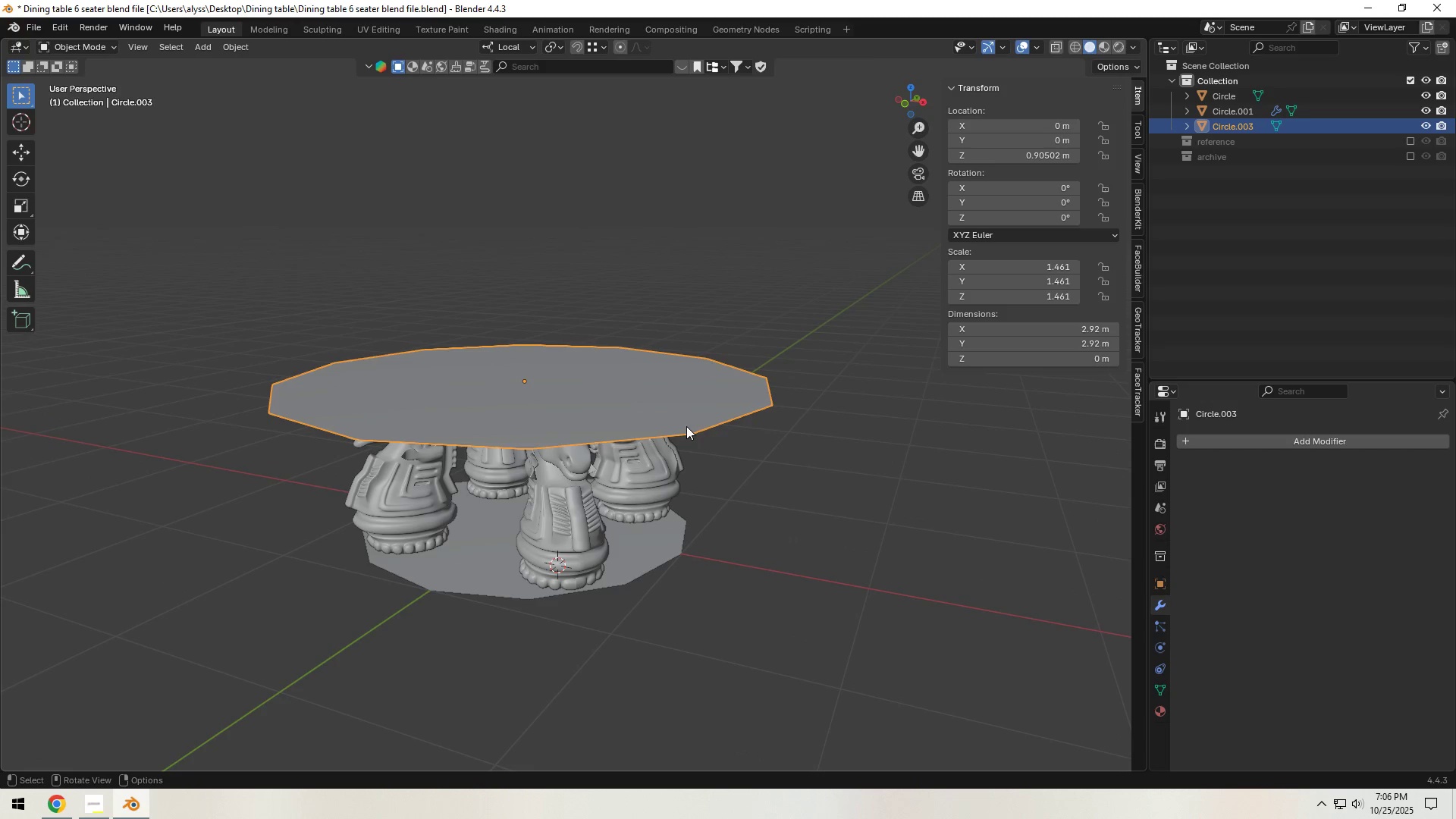 
type(`zs)
 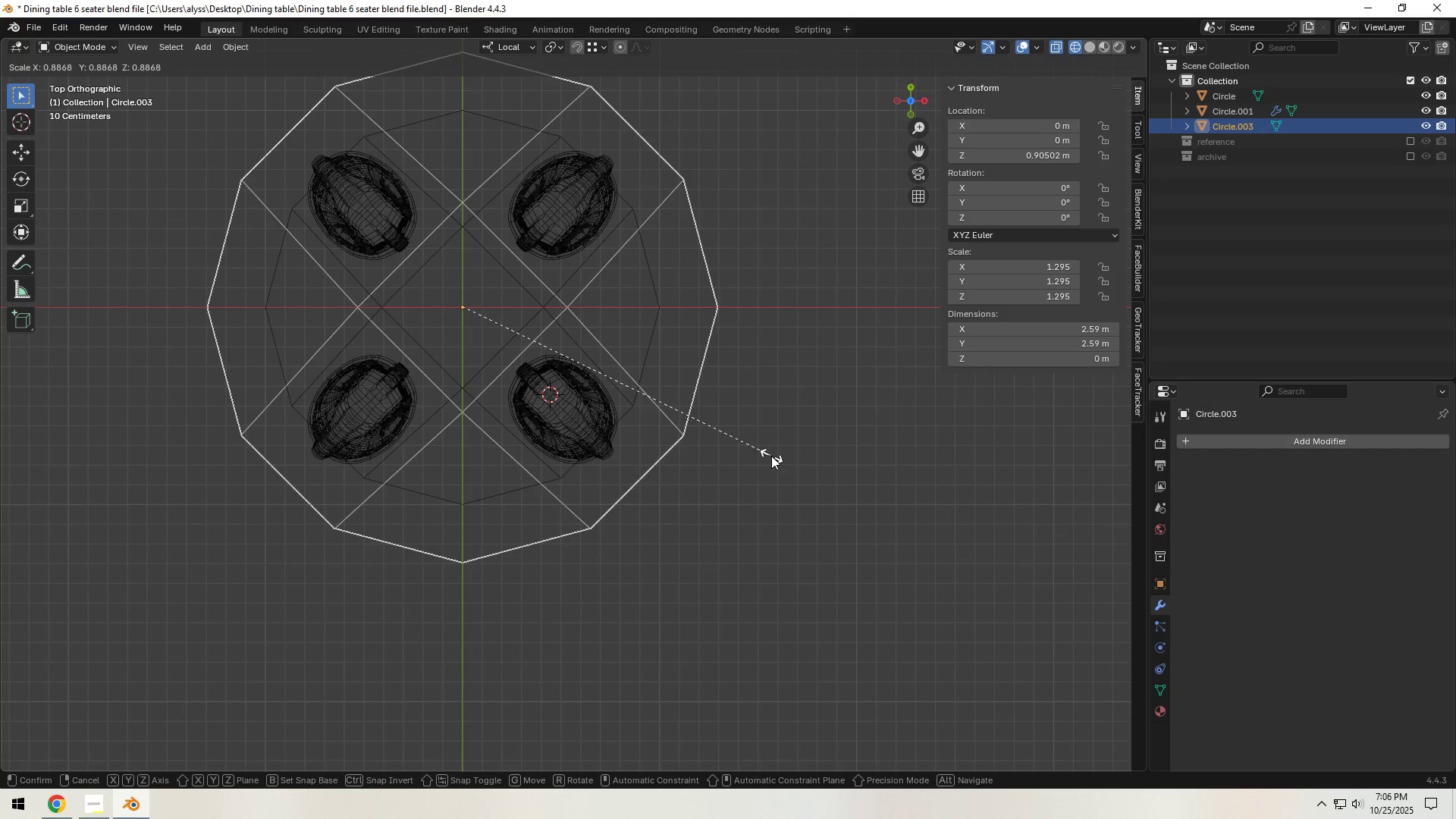 
left_click([766, 456])
 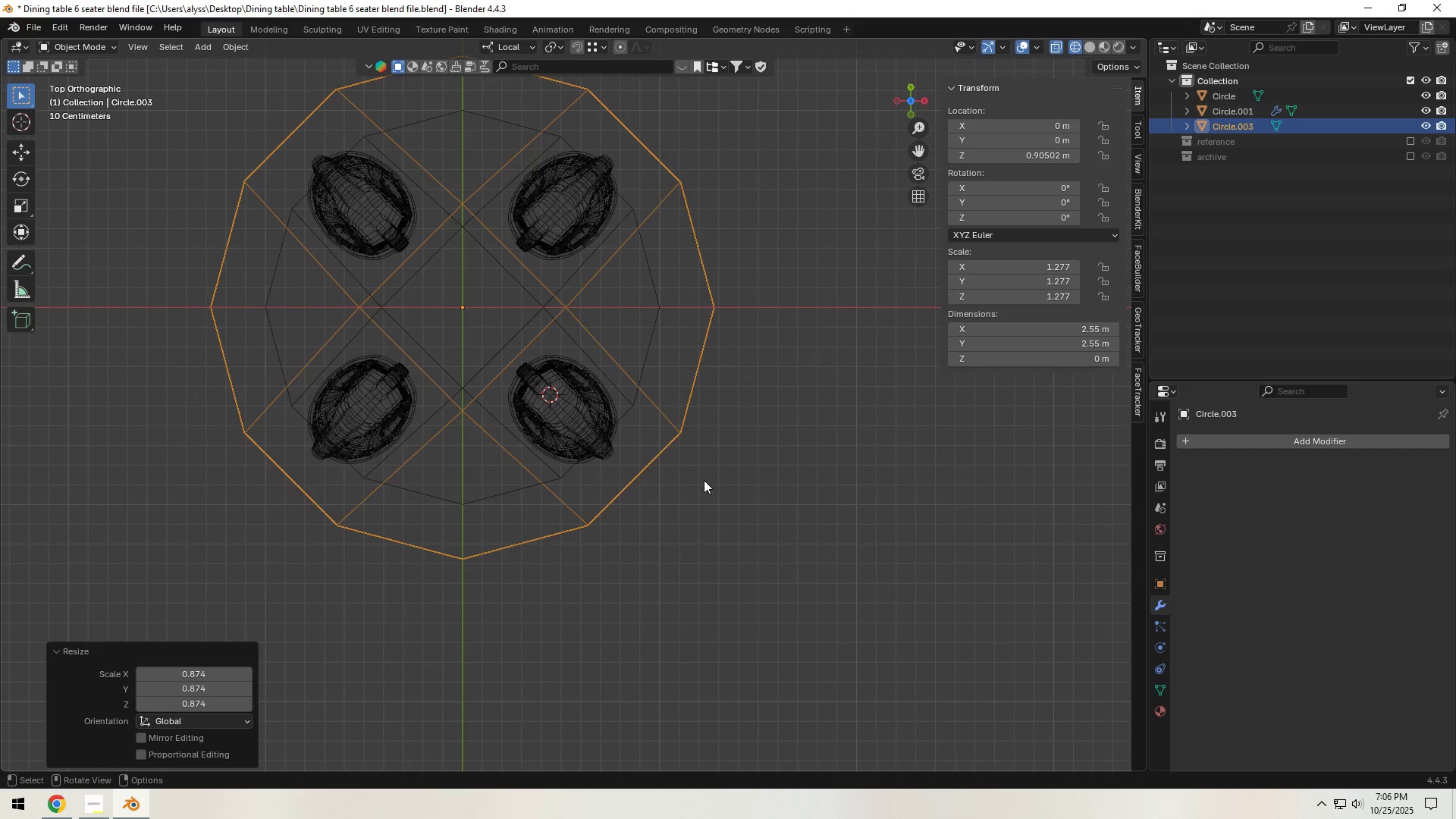 
key(Z)
 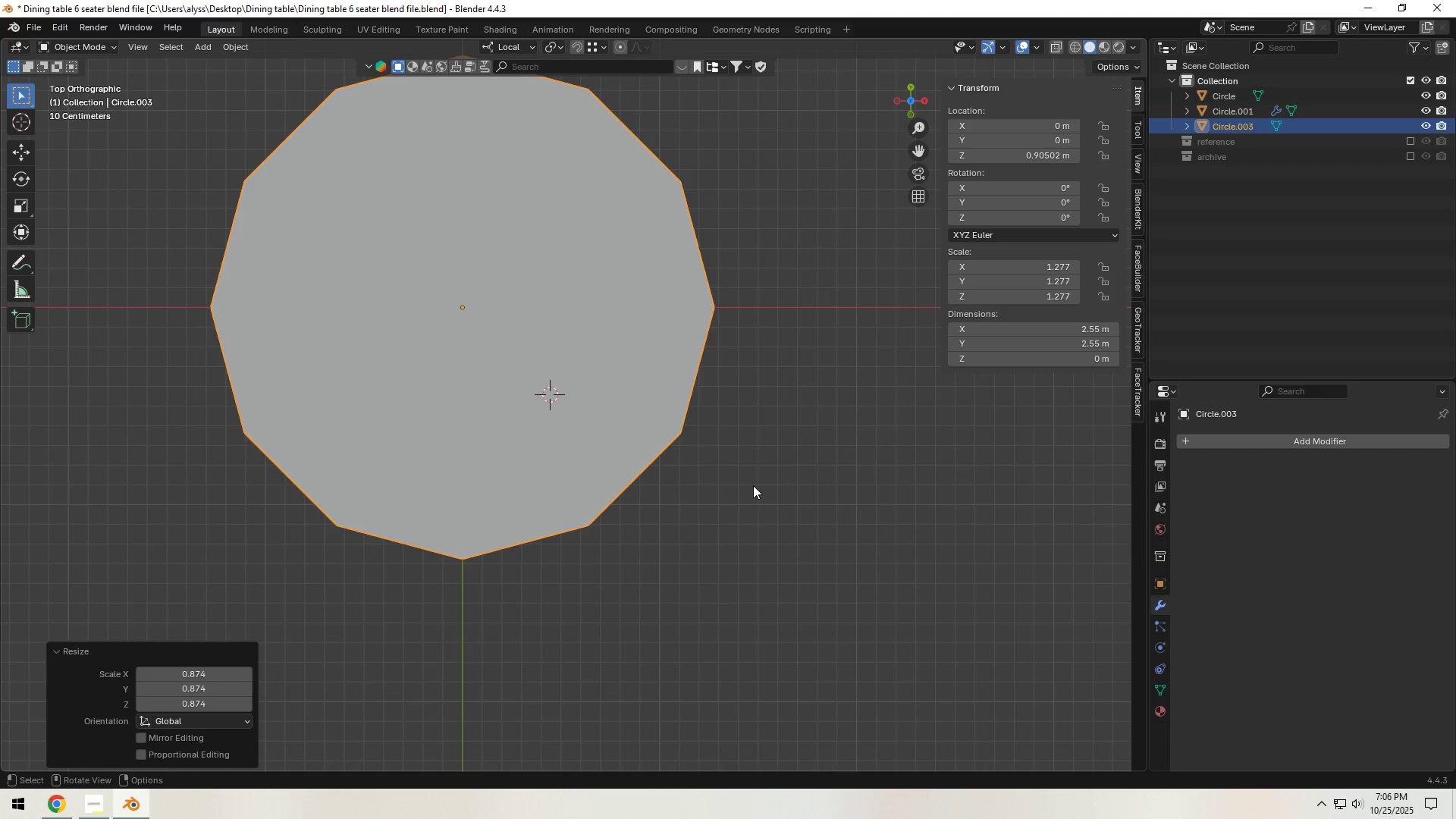 
left_click([754, 485])
 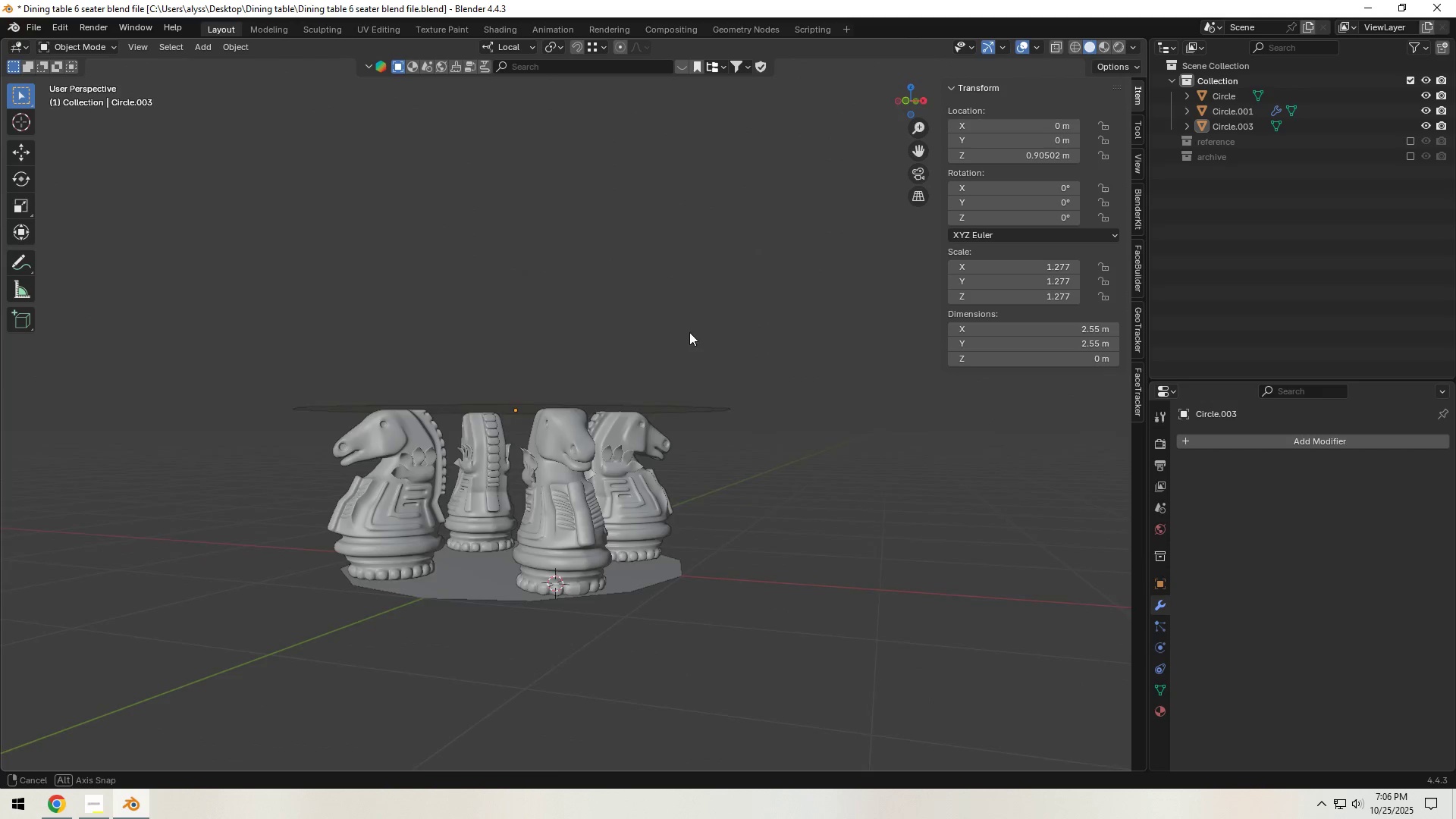 
hold_key(key=Backquote, duration=1.22)
 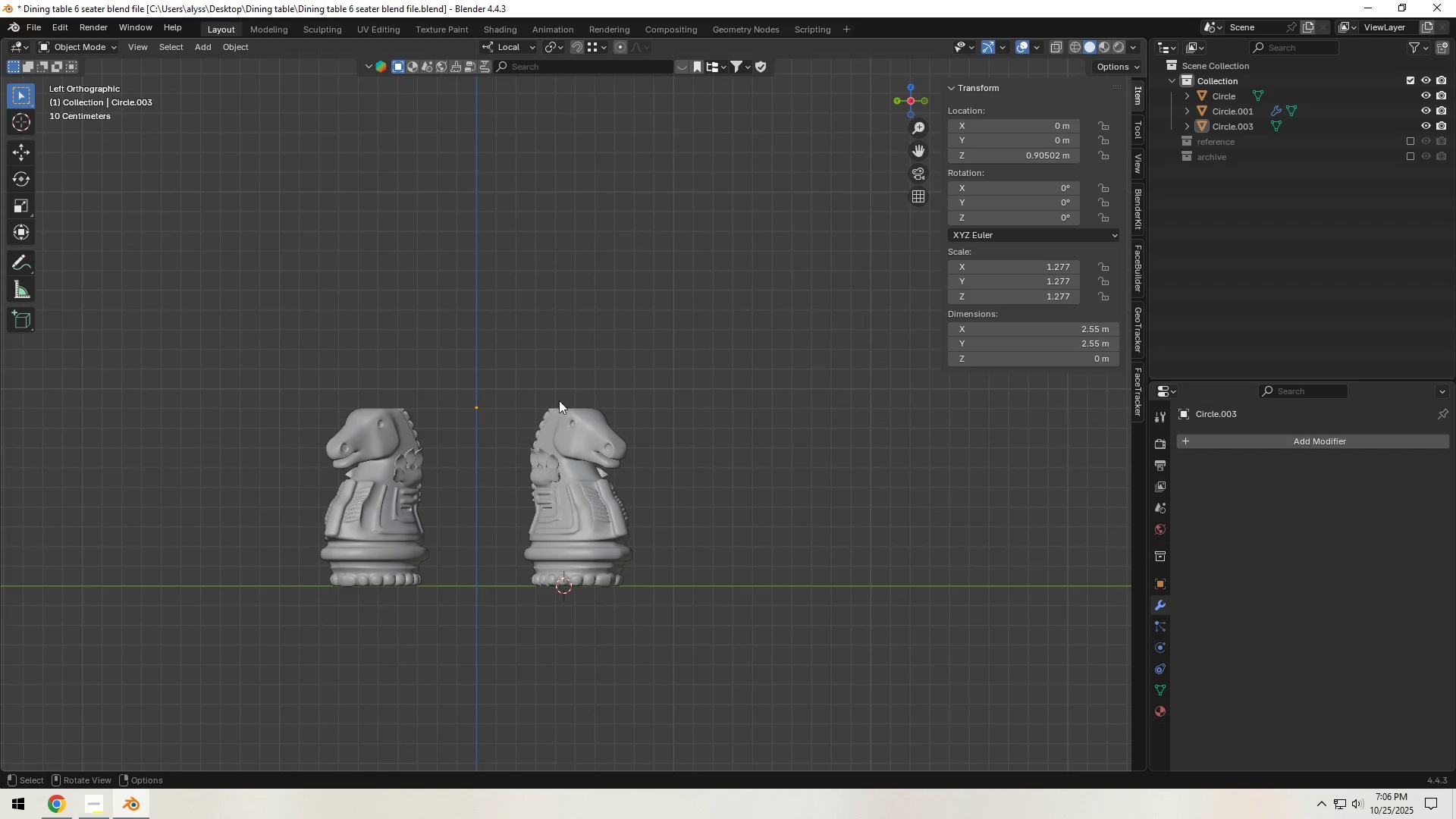 
scroll: coordinate [566, 410], scroll_direction: up, amount: 4.0
 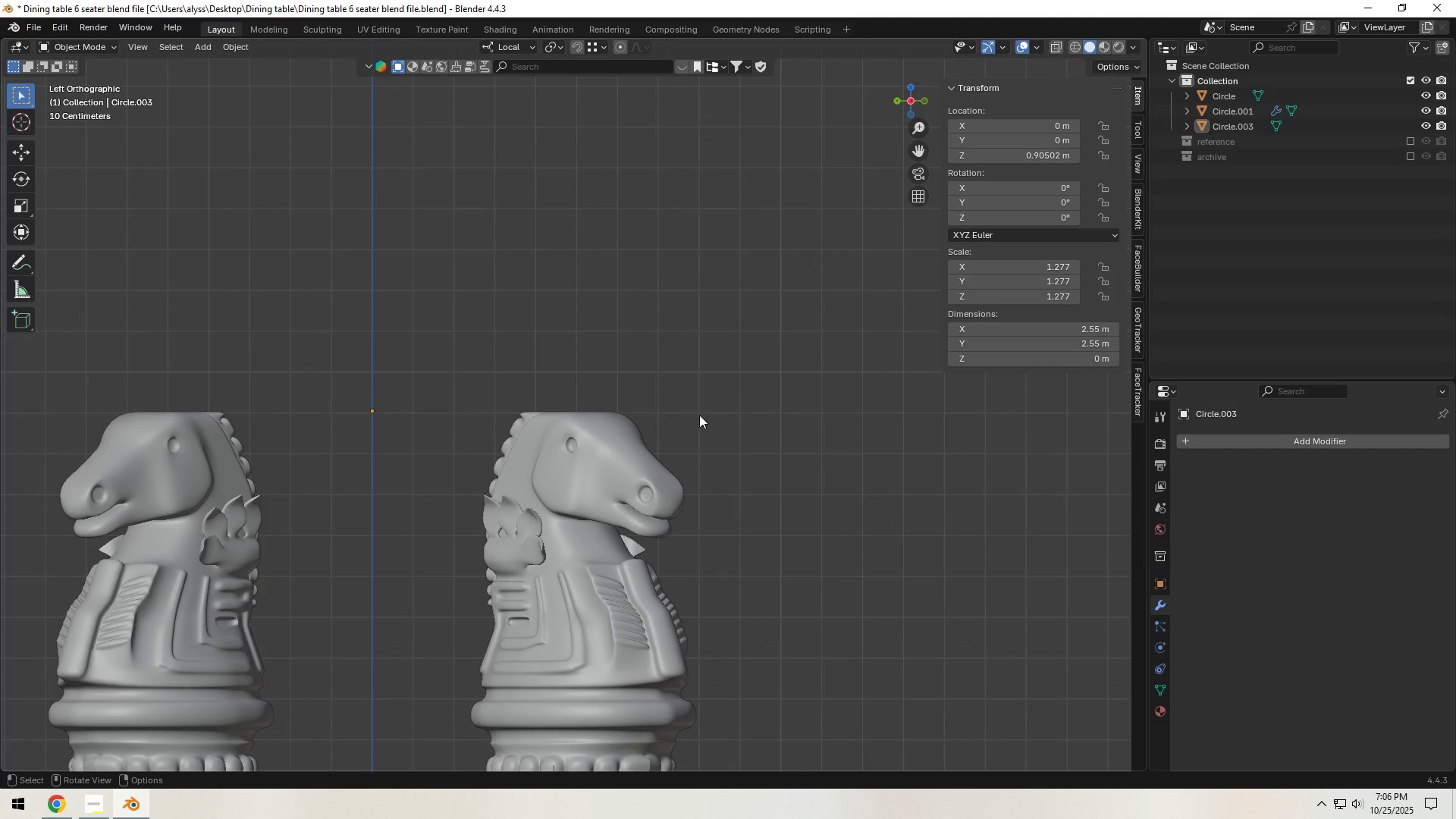 
left_click([699, 415])
 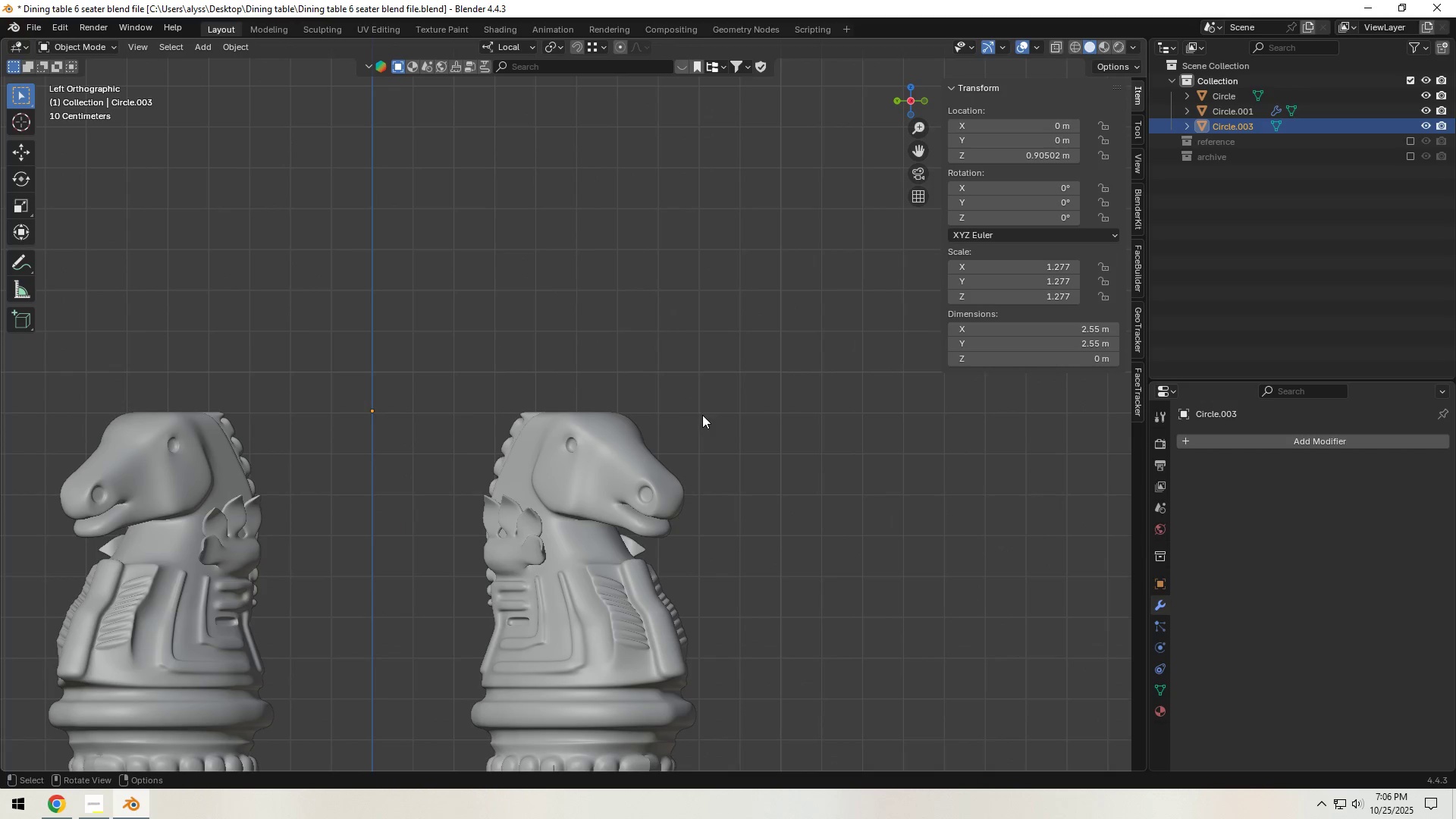 
type(zgz)
 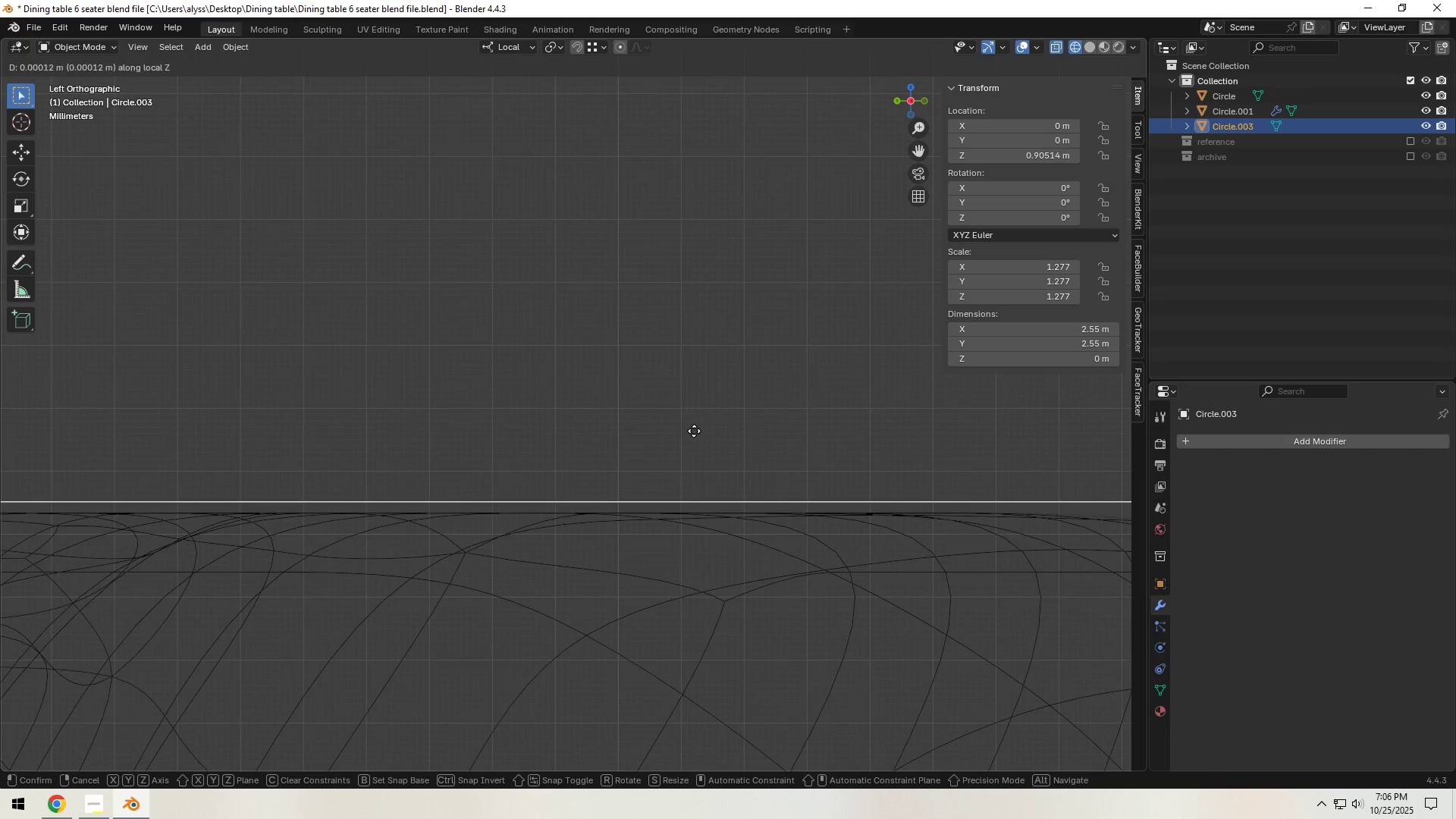 
left_click_drag(start_coordinate=[724, 403], to_coordinate=[760, 433])
 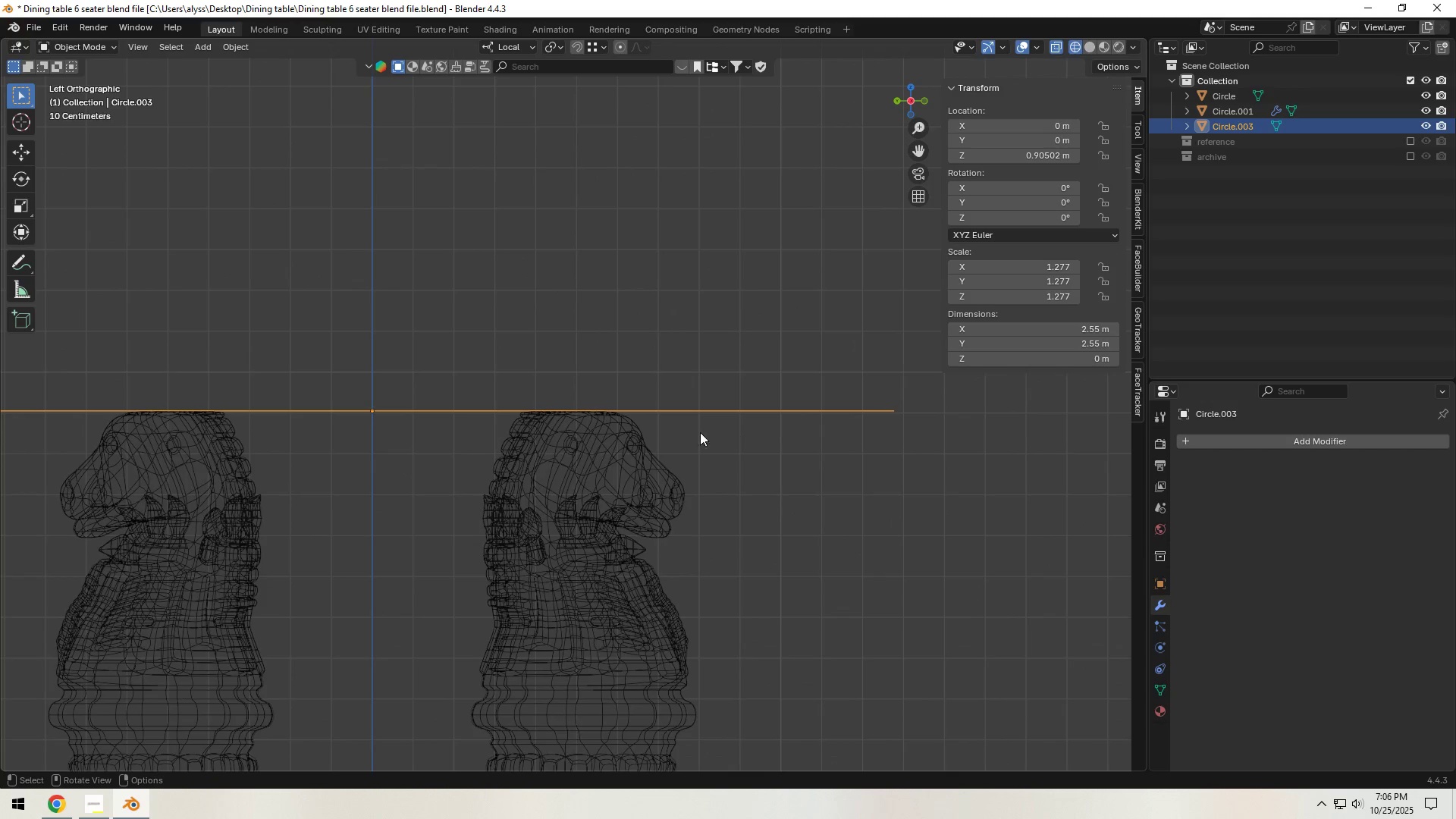 
scroll: coordinate [685, 429], scroll_direction: up, amount: 15.0
 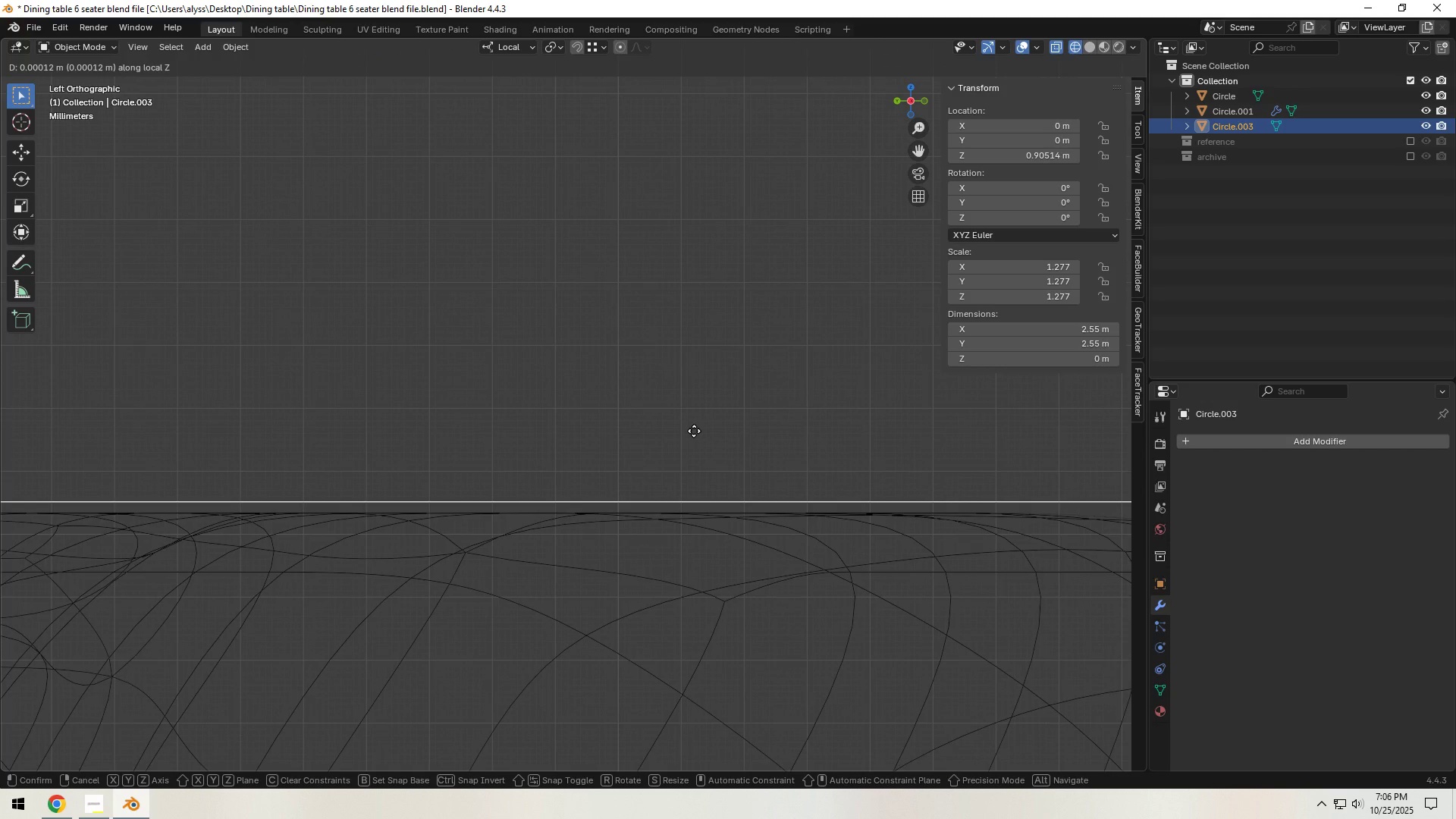 
double_click([699, 415])
 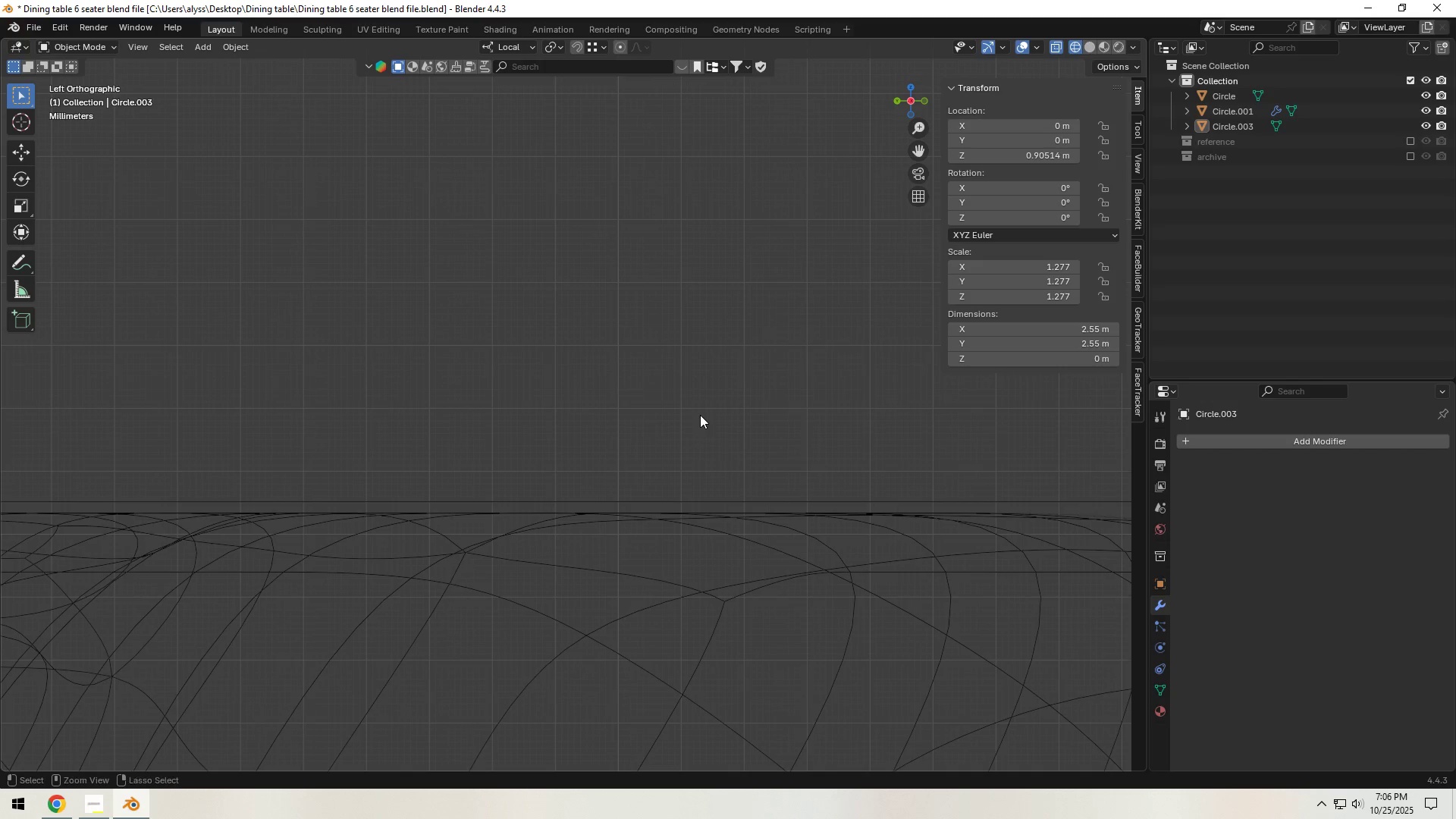 
key(Control+S)
 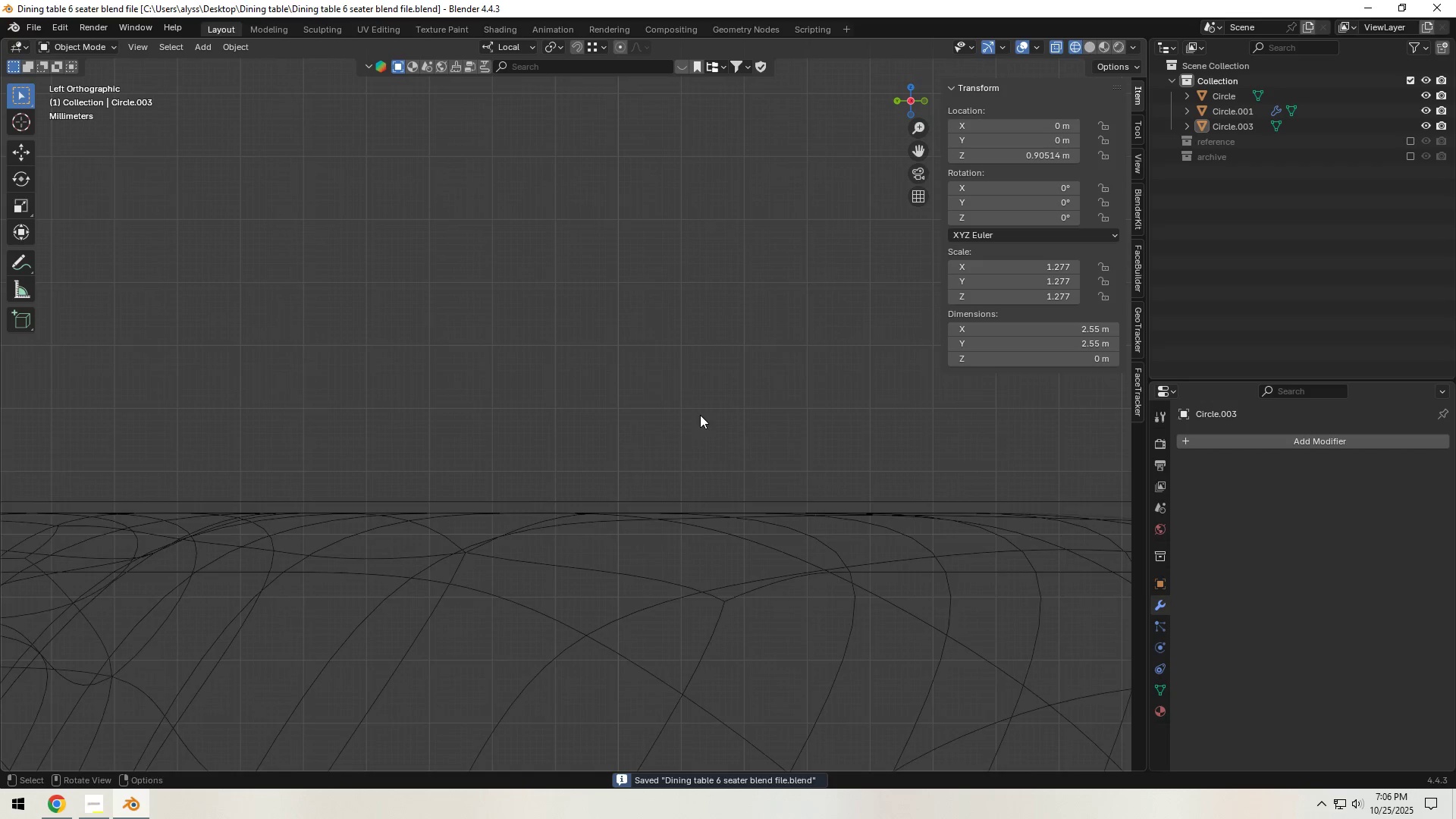 
scroll: coordinate [701, 413], scroll_direction: down, amount: 12.0
 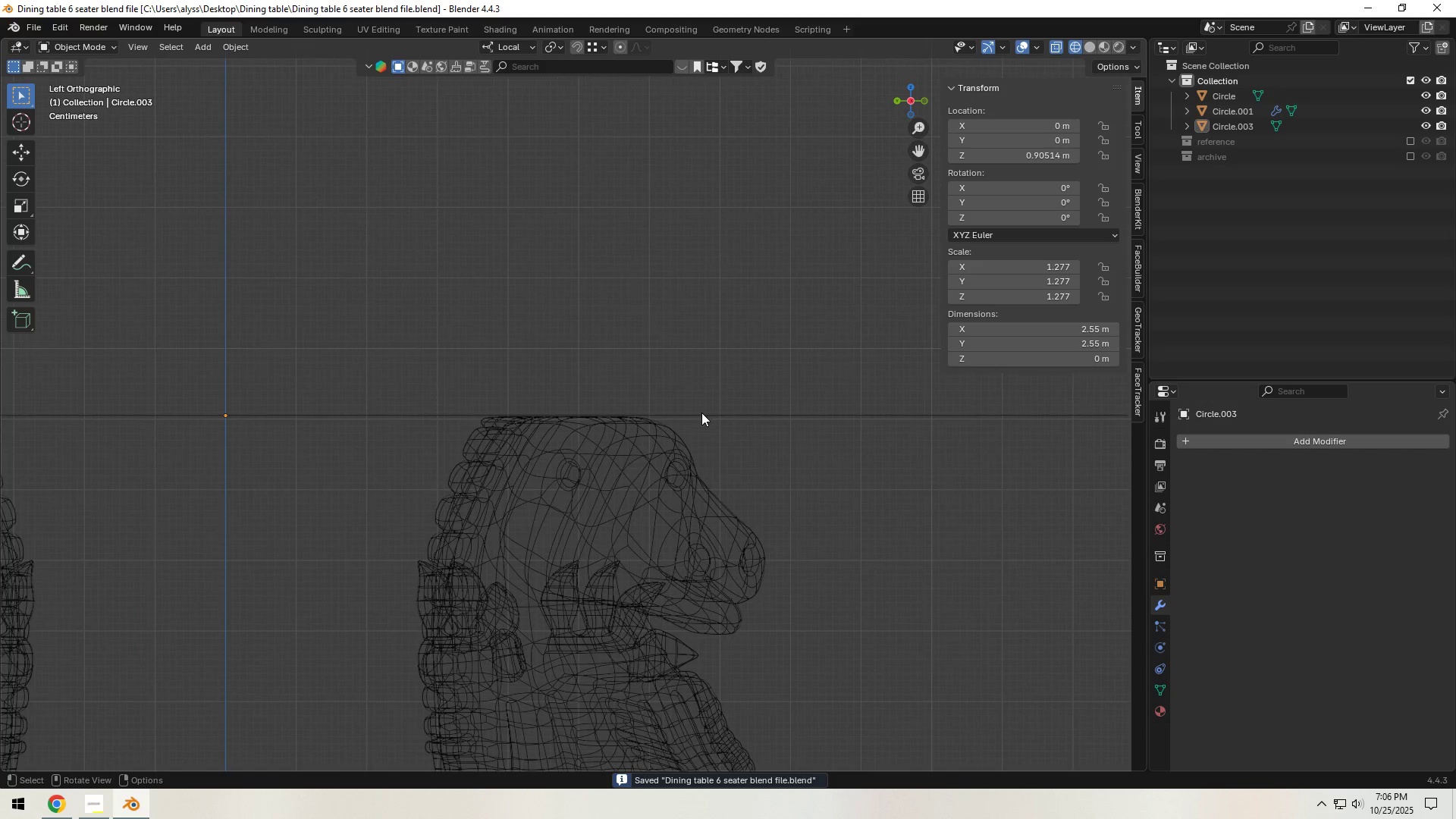 
key(Z)
 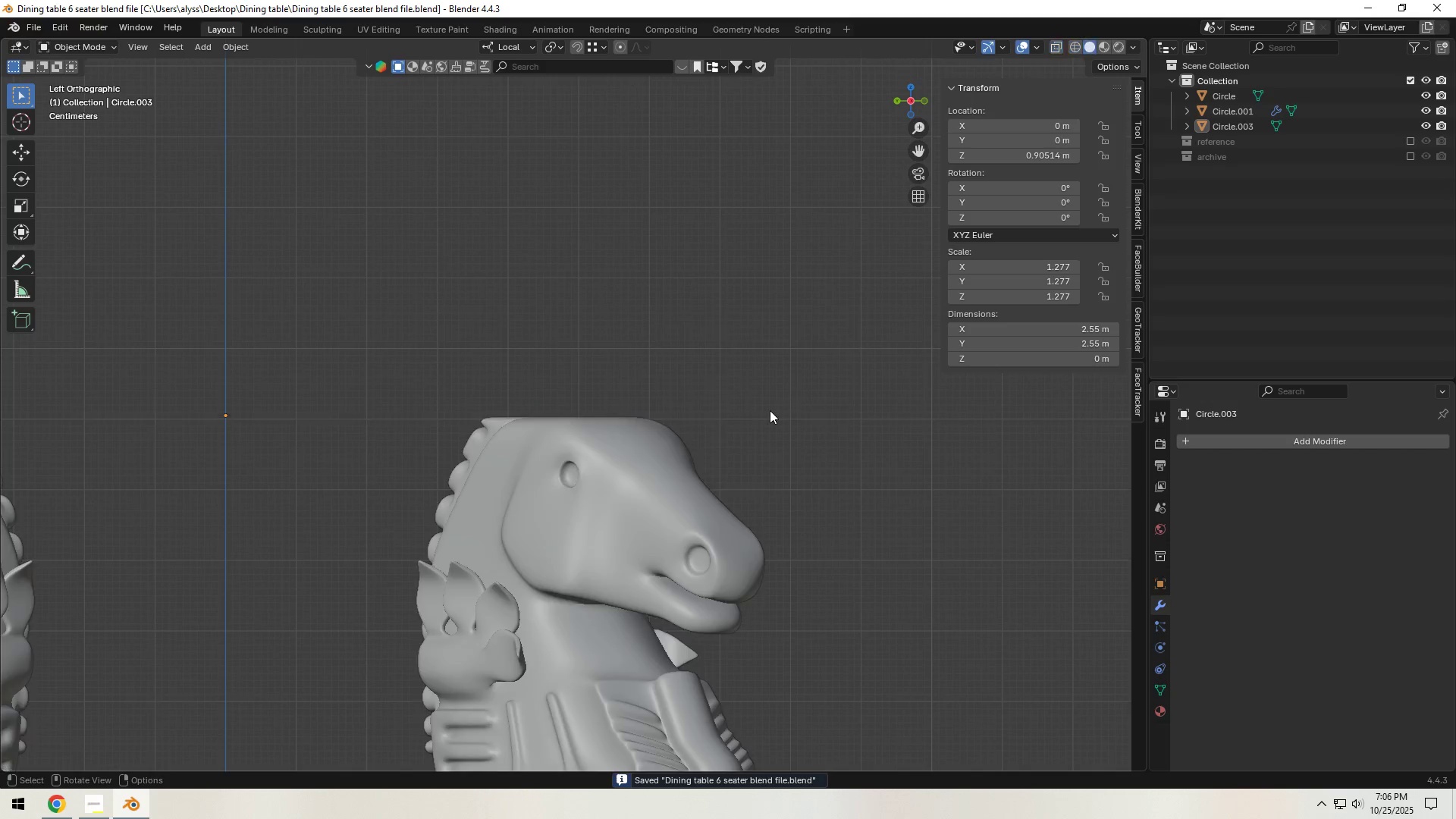 
scroll: coordinate [703, 441], scroll_direction: down, amount: 8.0
 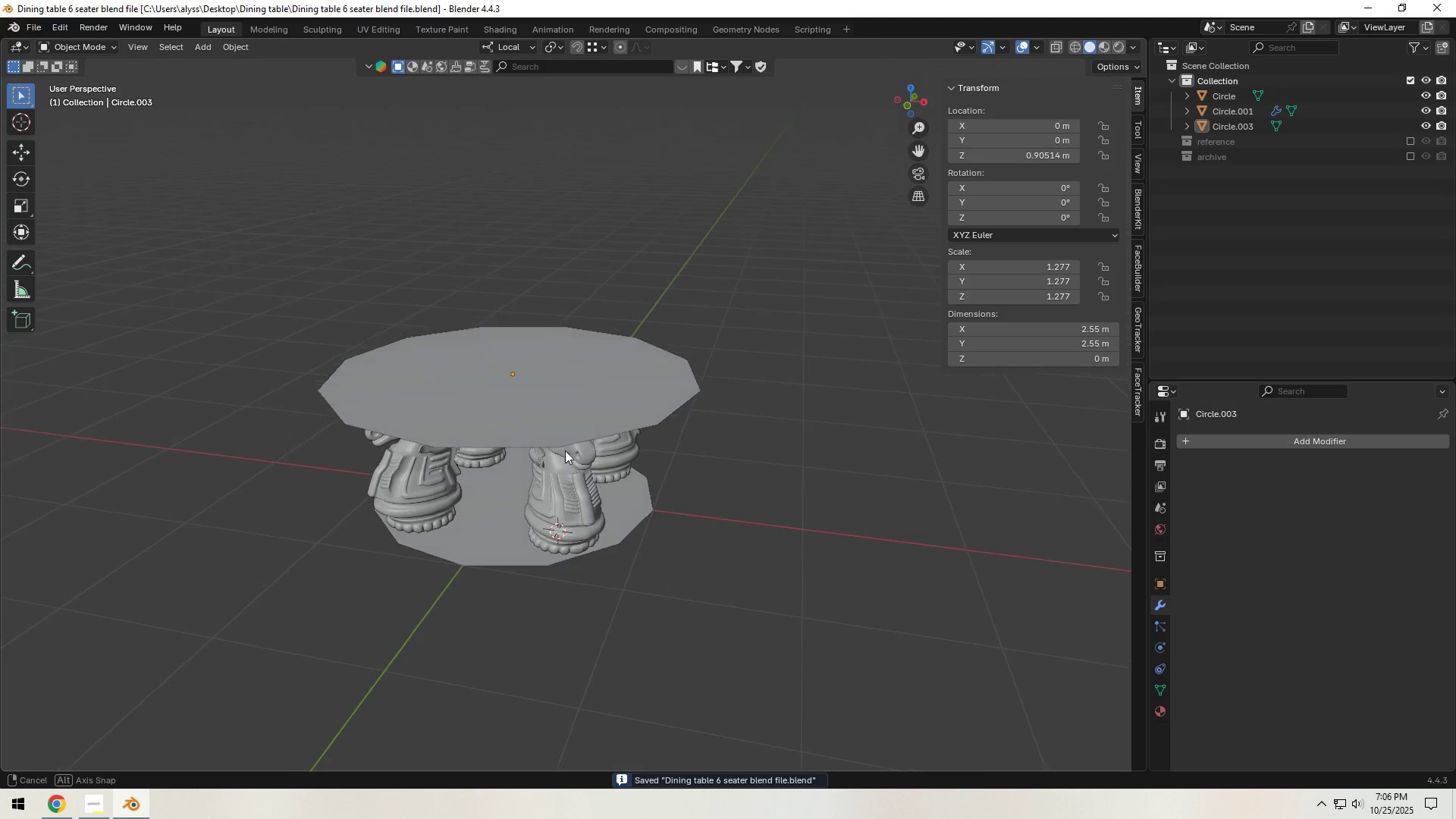 
left_click([575, 425])
 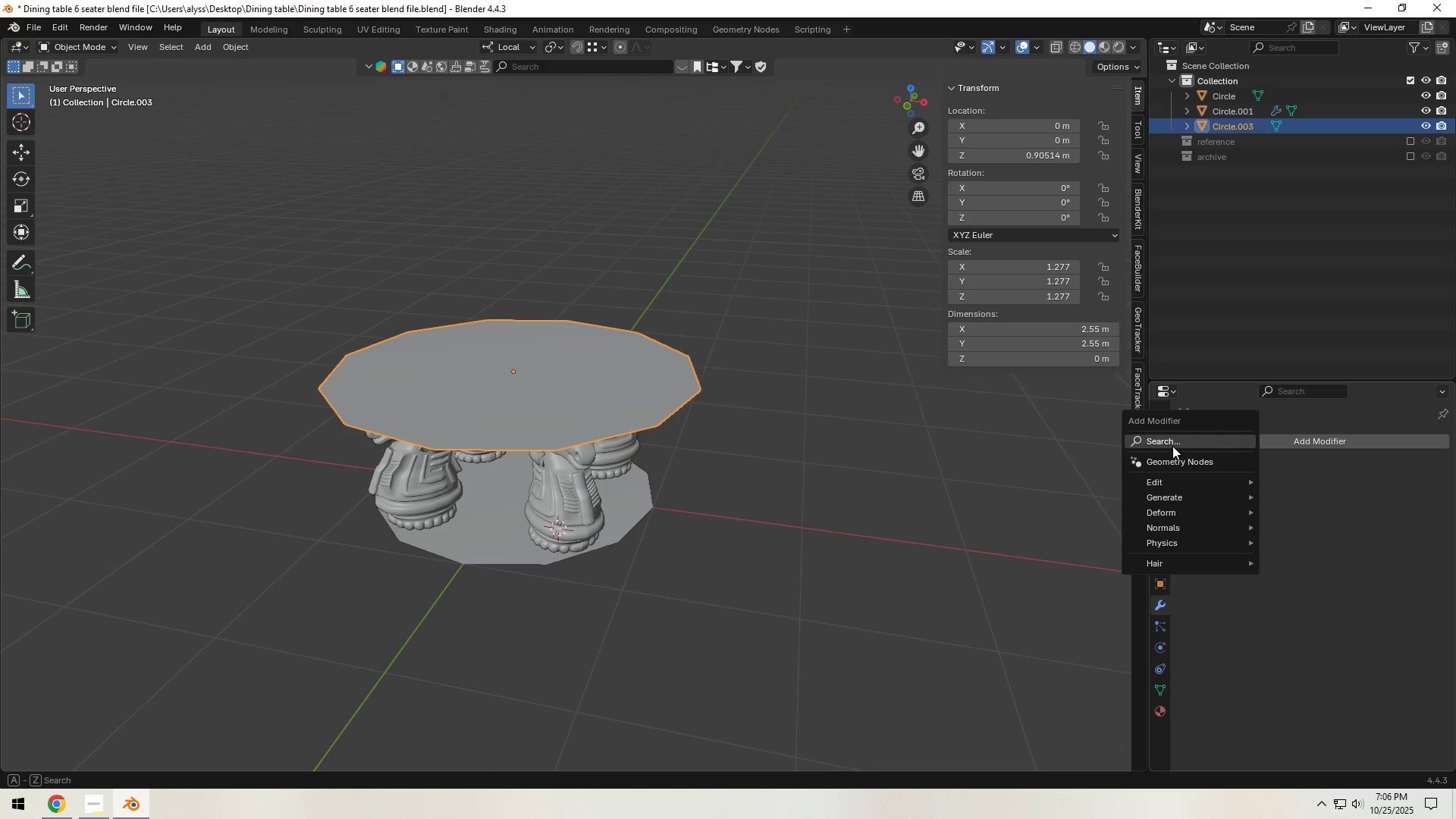 
left_click([1175, 447])
 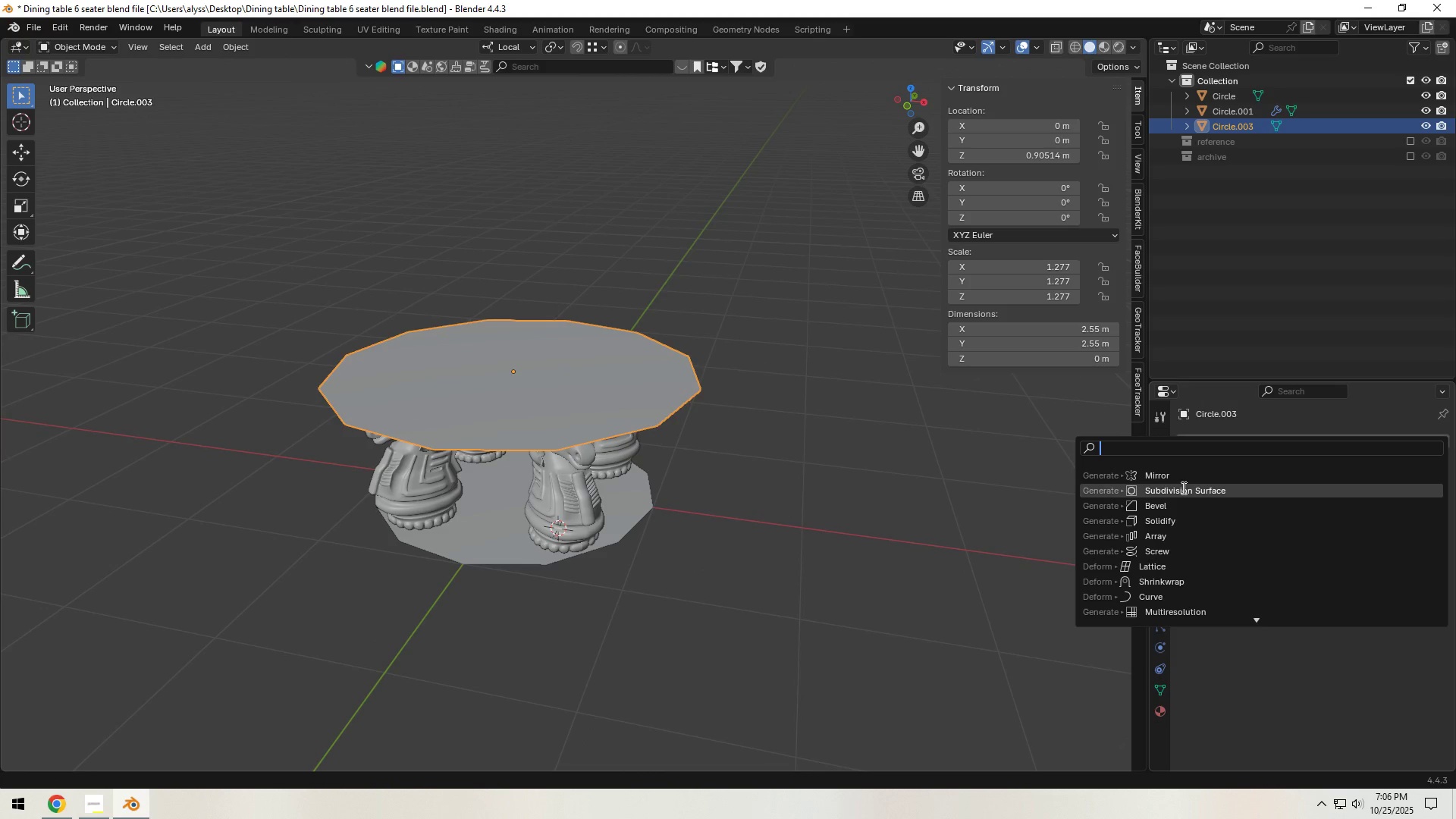 
left_click([1183, 488])
 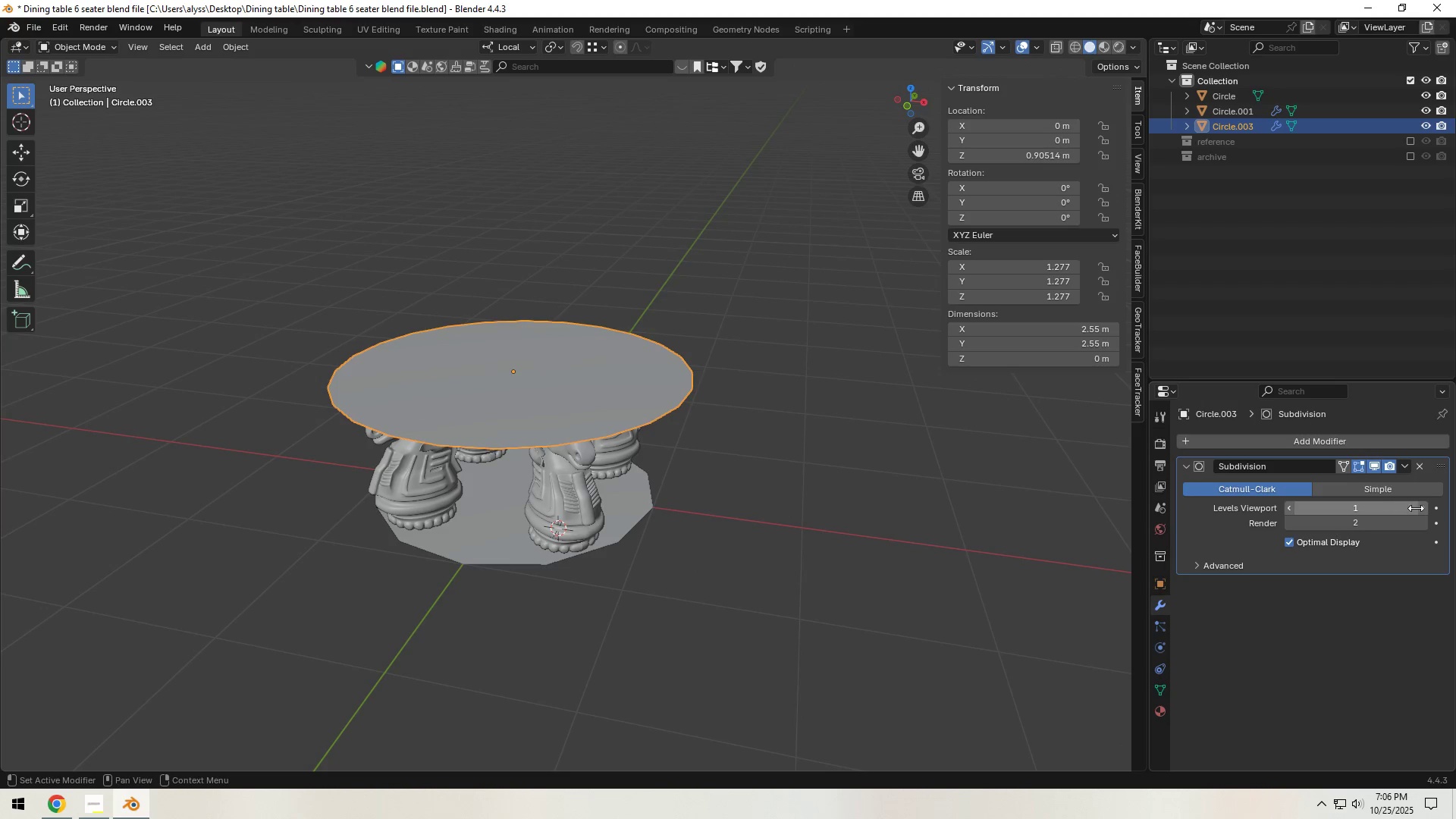 
left_click([1422, 508])
 